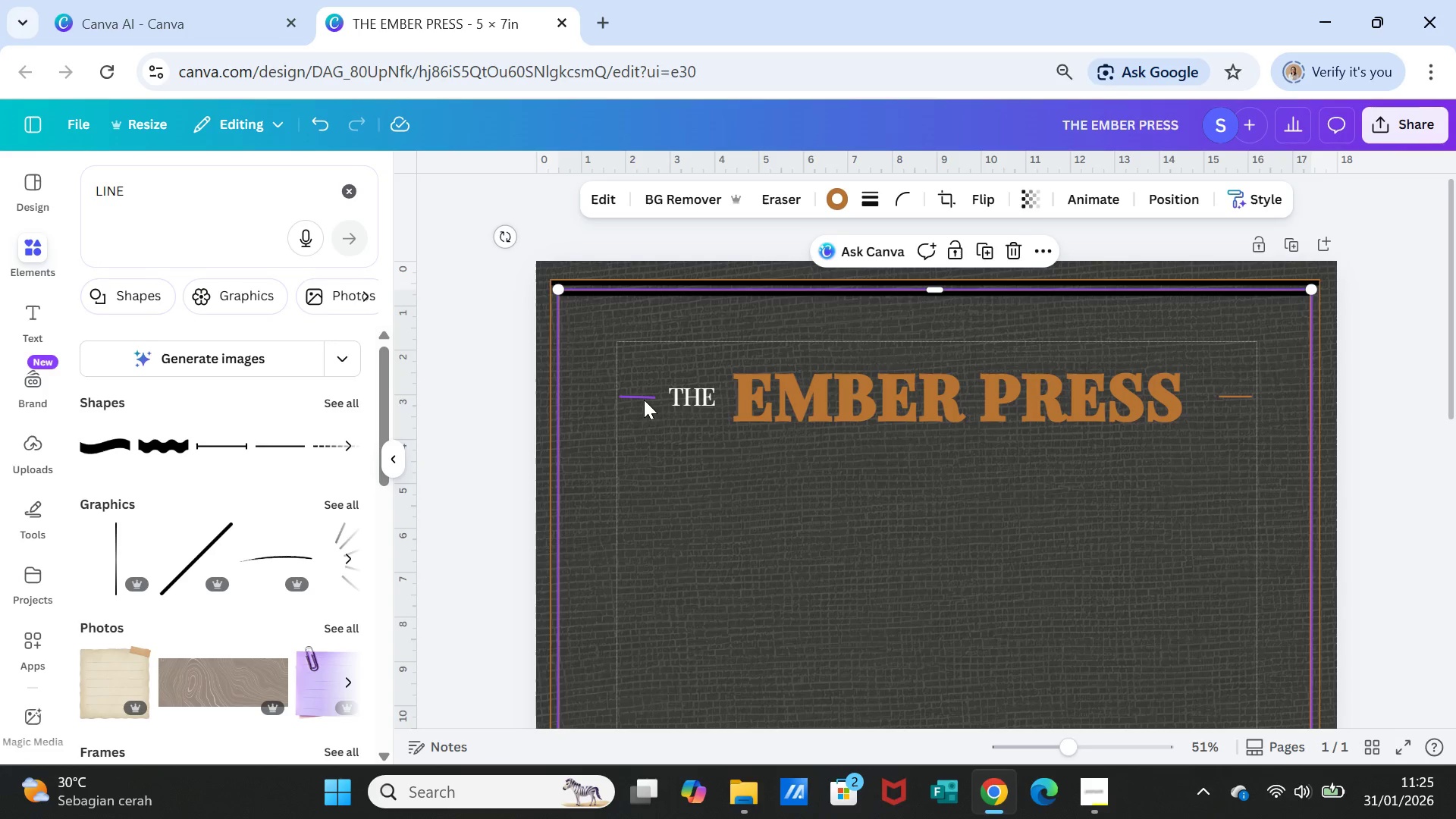 
left_click([644, 398])
 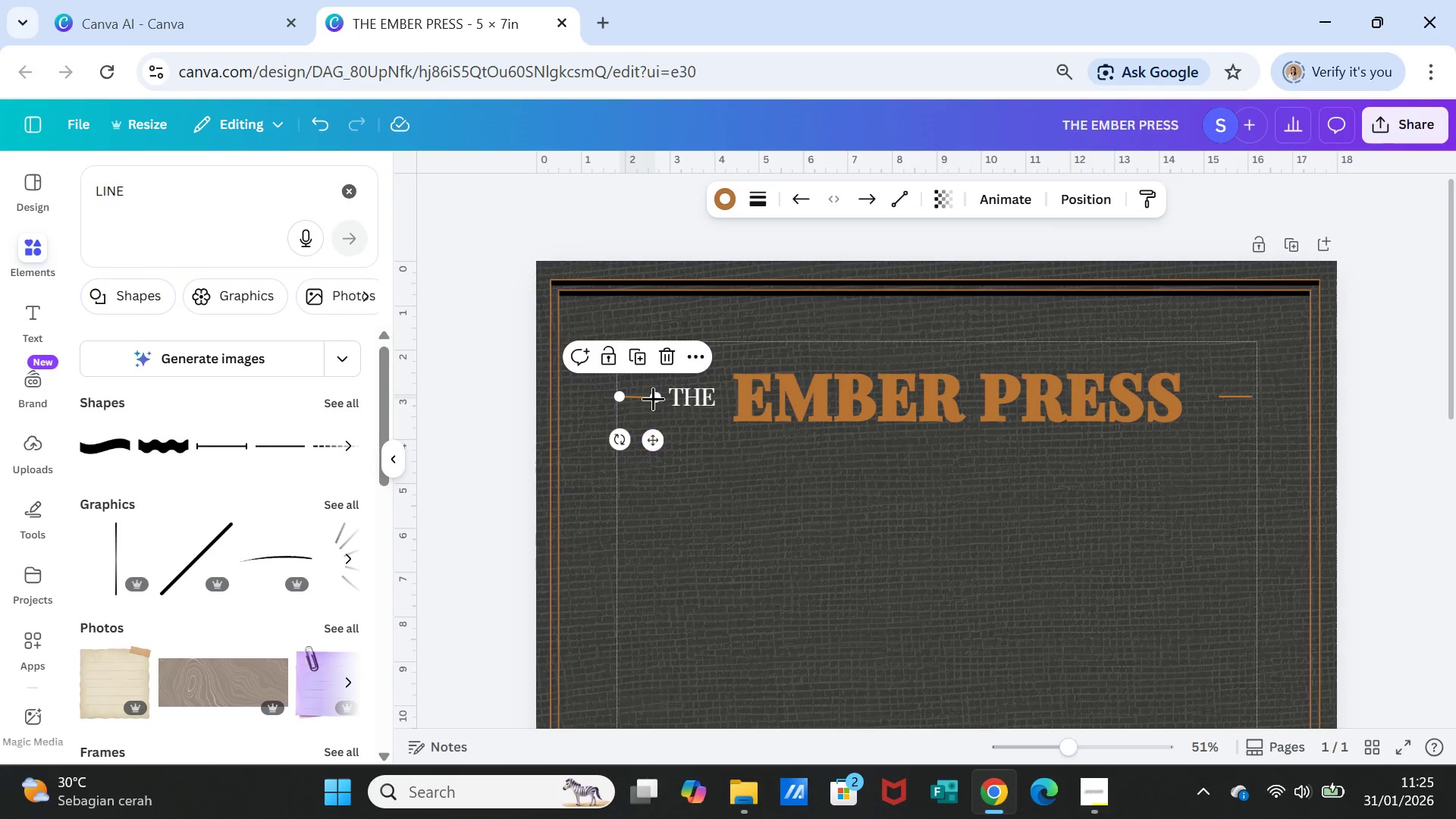 
left_click_drag(start_coordinate=[654, 397], to_coordinate=[662, 397])
 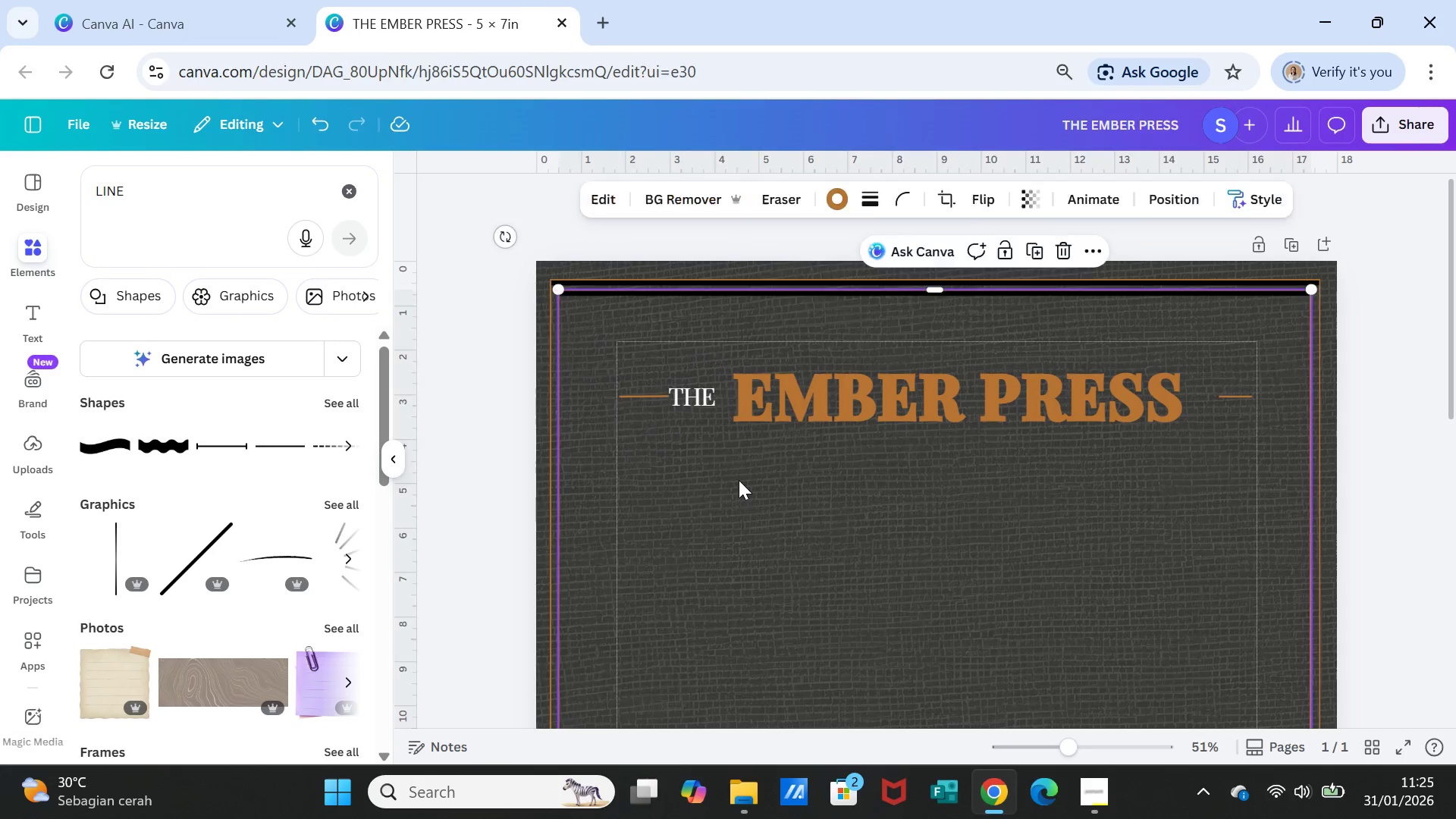 
left_click([739, 480])
 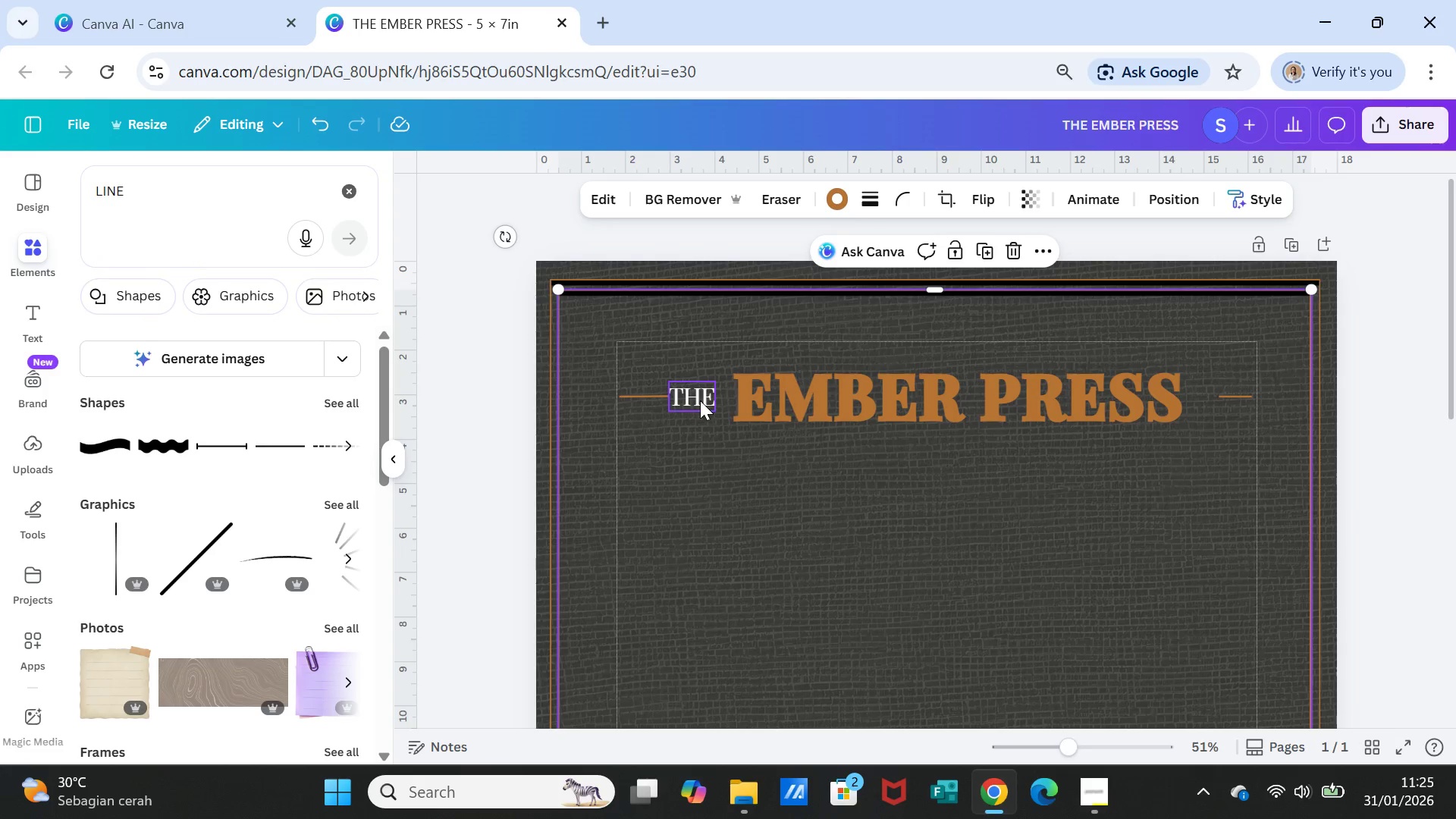 
left_click([700, 400])
 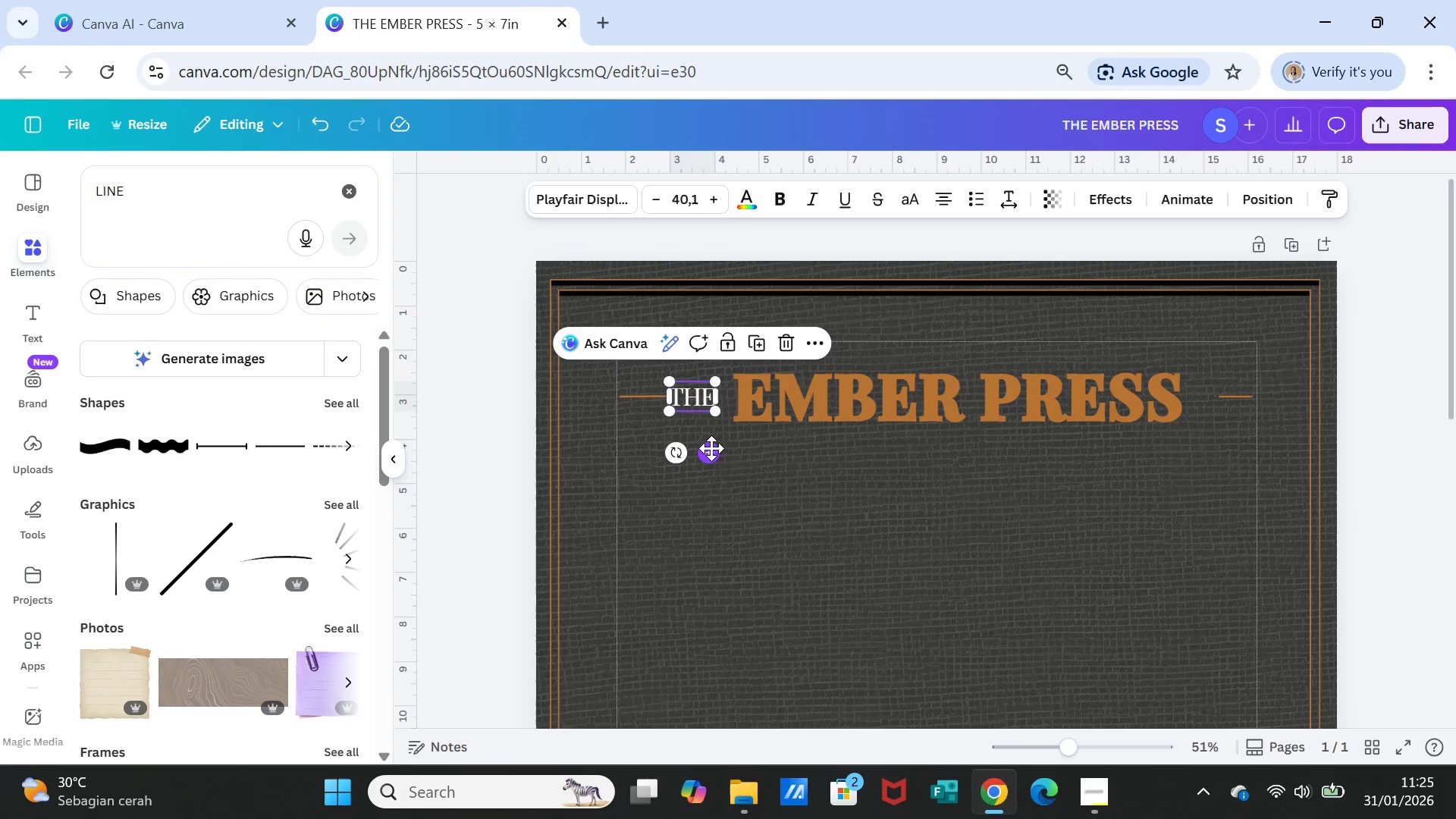 
left_click_drag(start_coordinate=[711, 448], to_coordinate=[724, 448])
 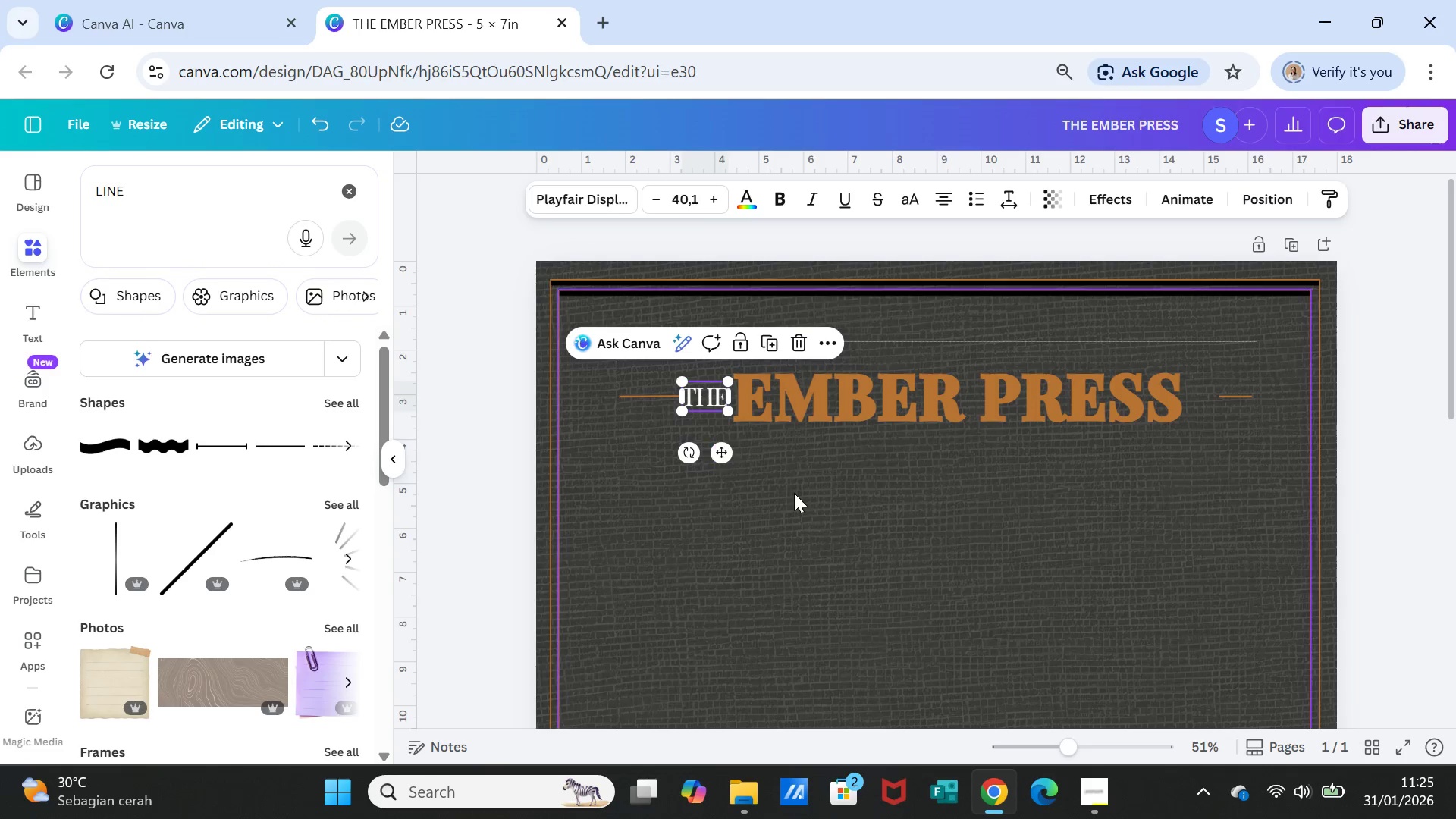 
left_click([794, 493])
 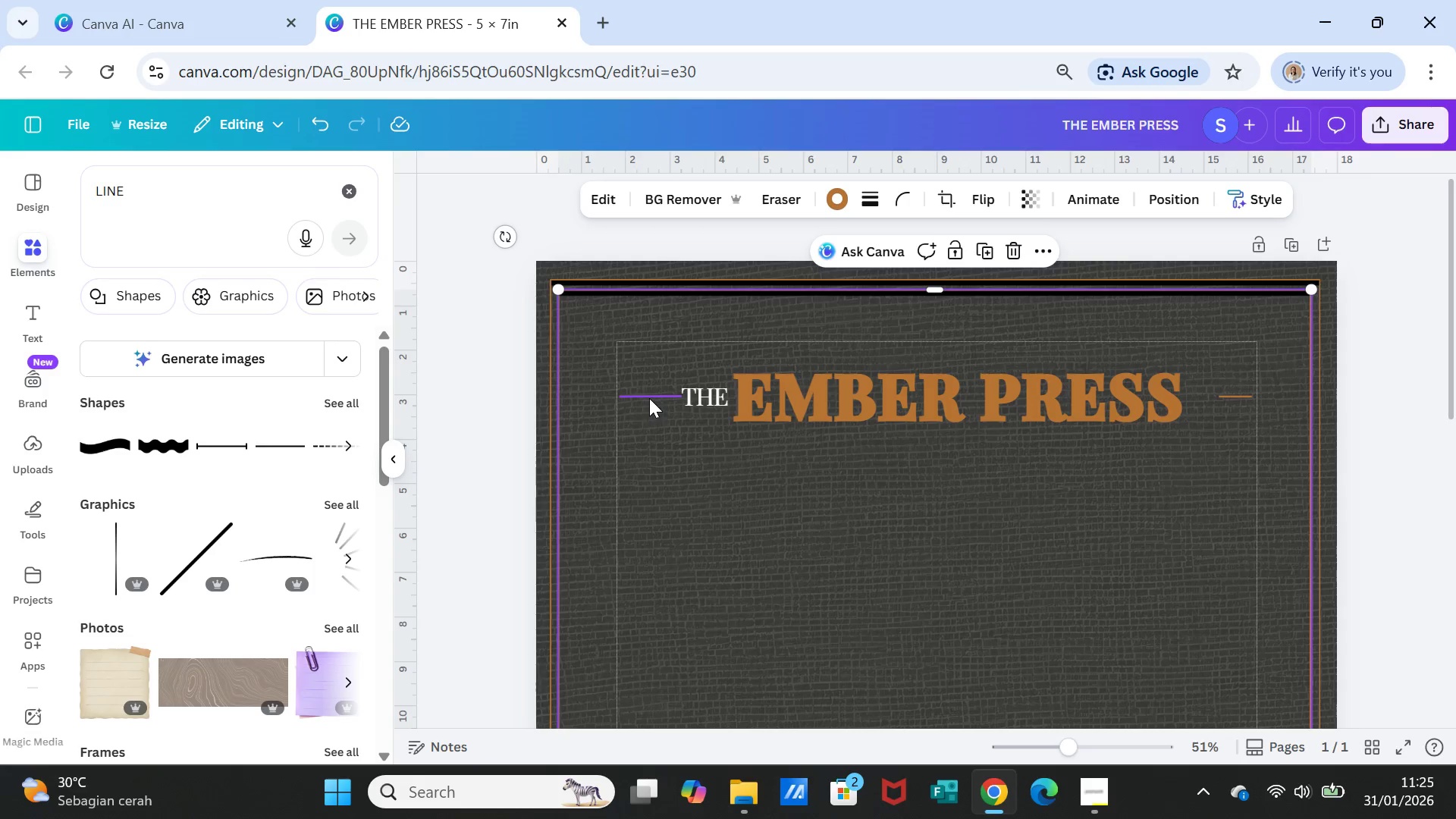 
left_click([648, 395])
 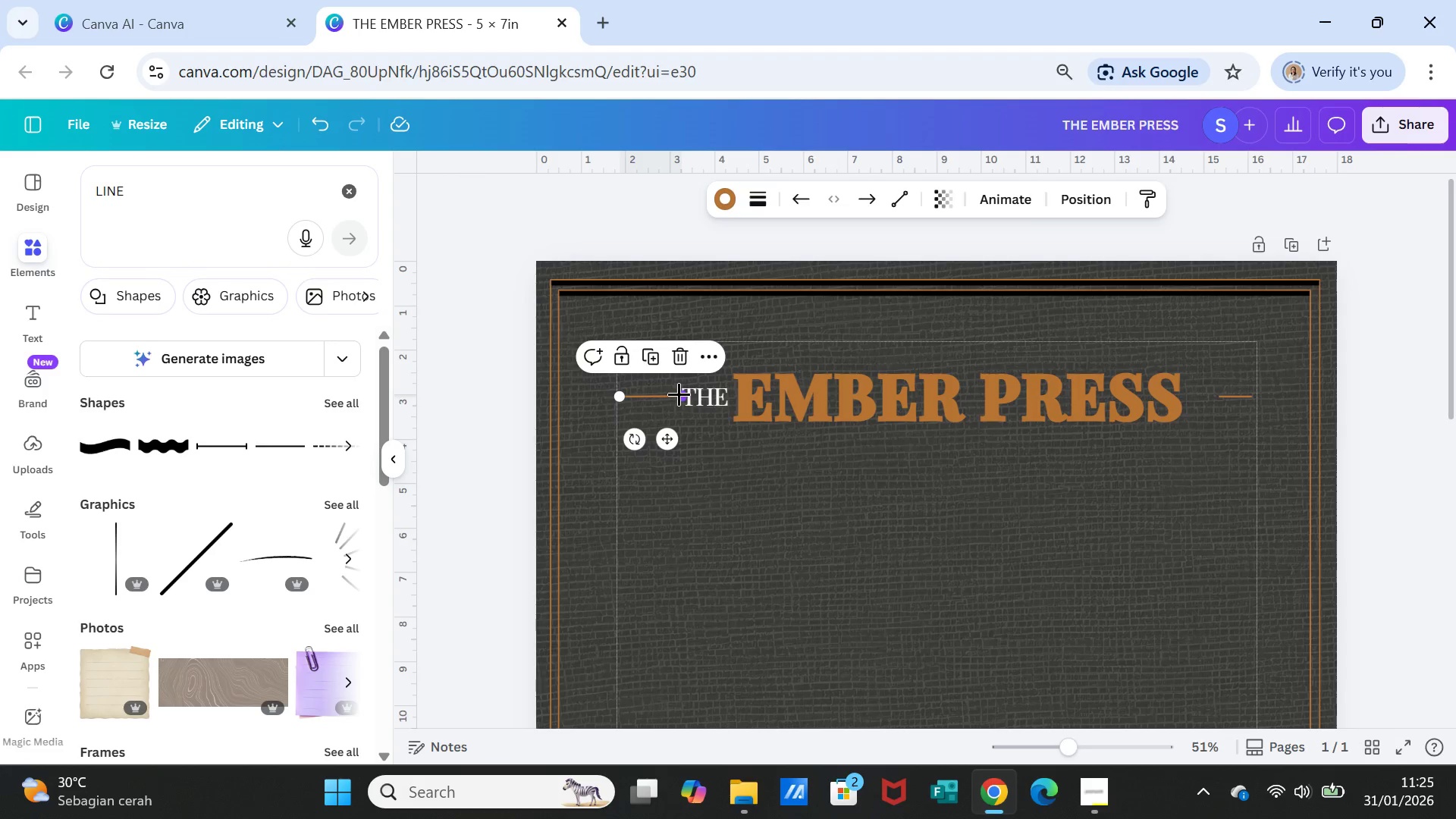 
left_click_drag(start_coordinate=[680, 394], to_coordinate=[666, 394])
 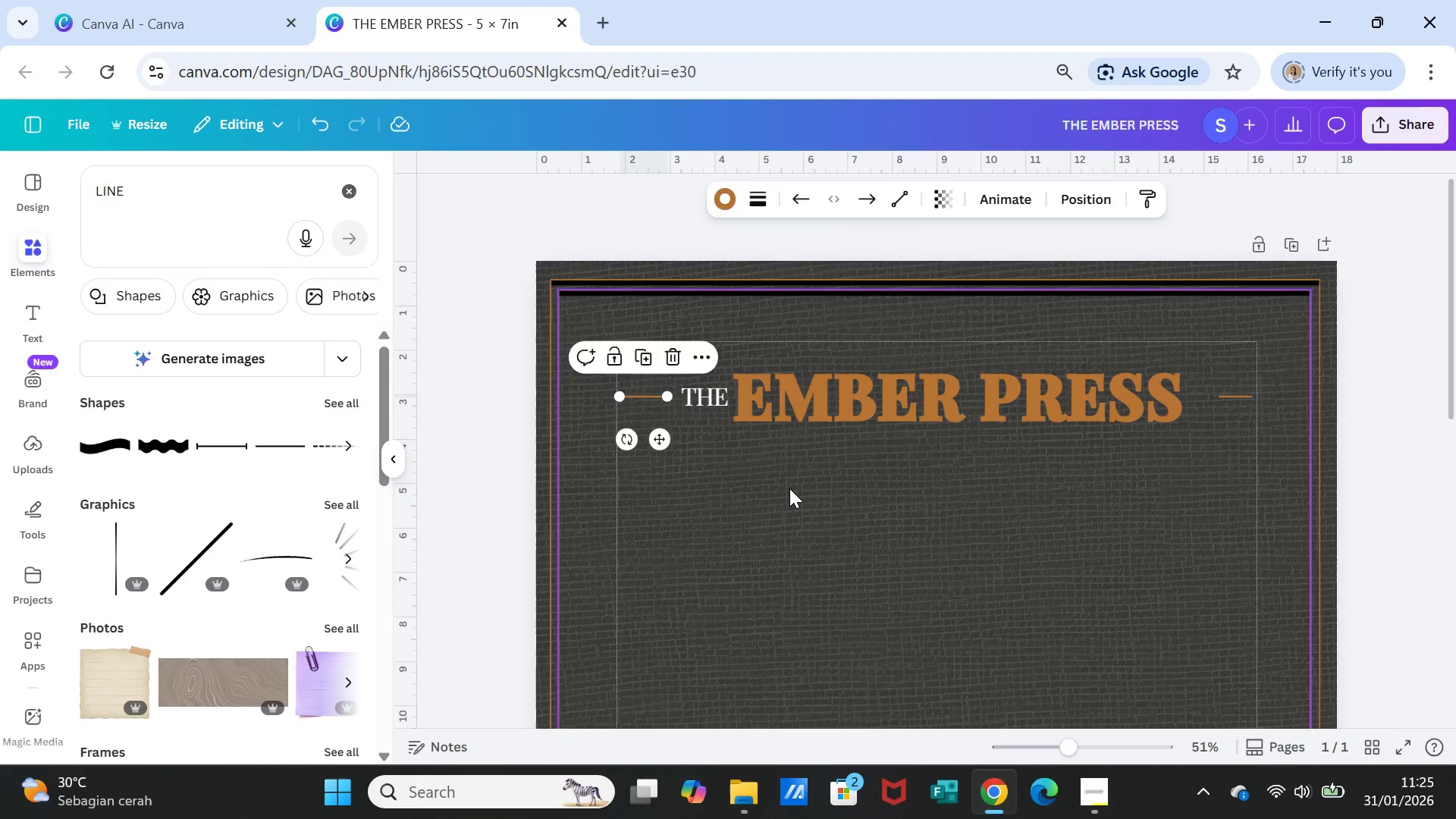 
left_click([789, 488])
 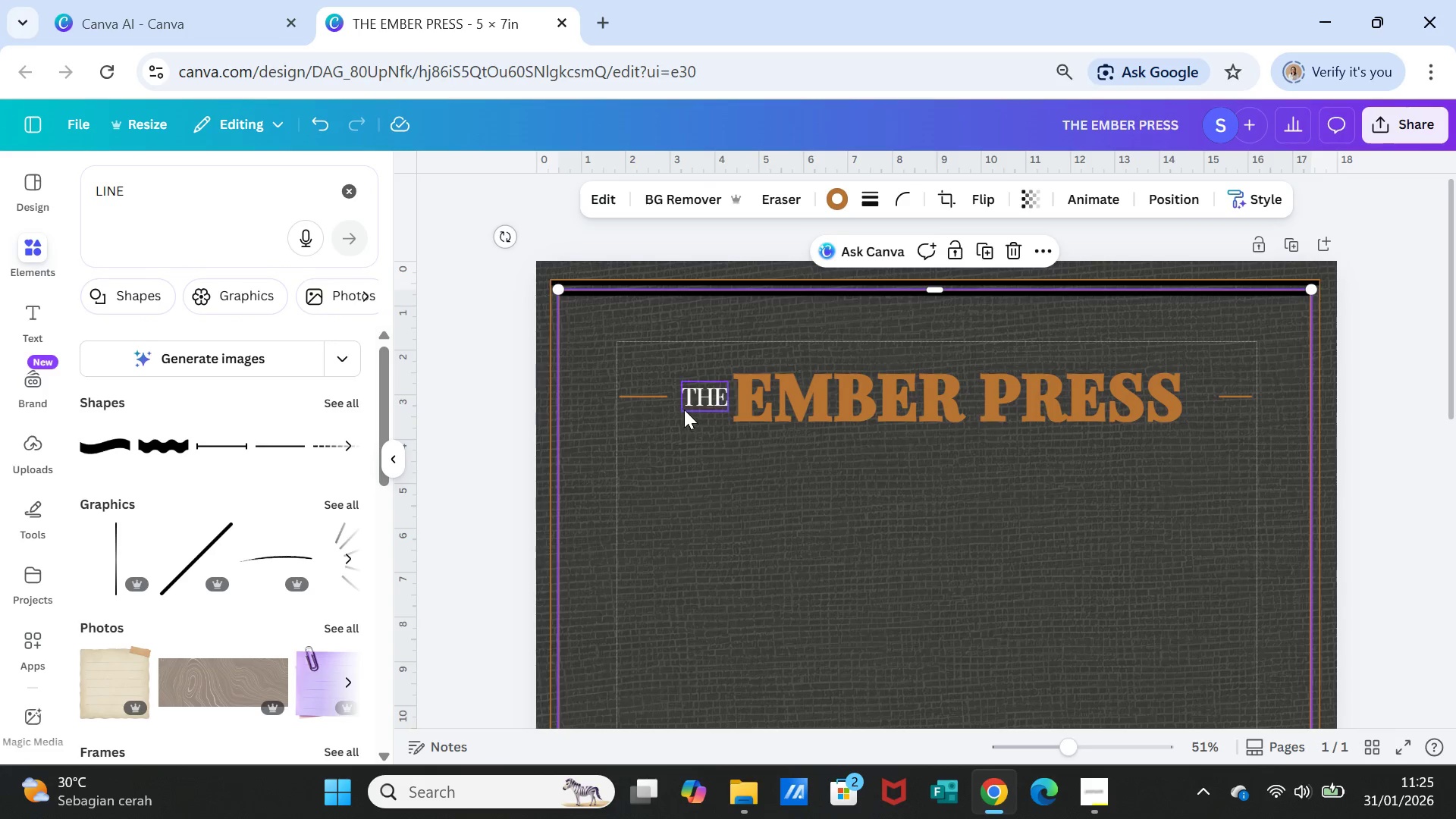 
left_click([686, 405])
 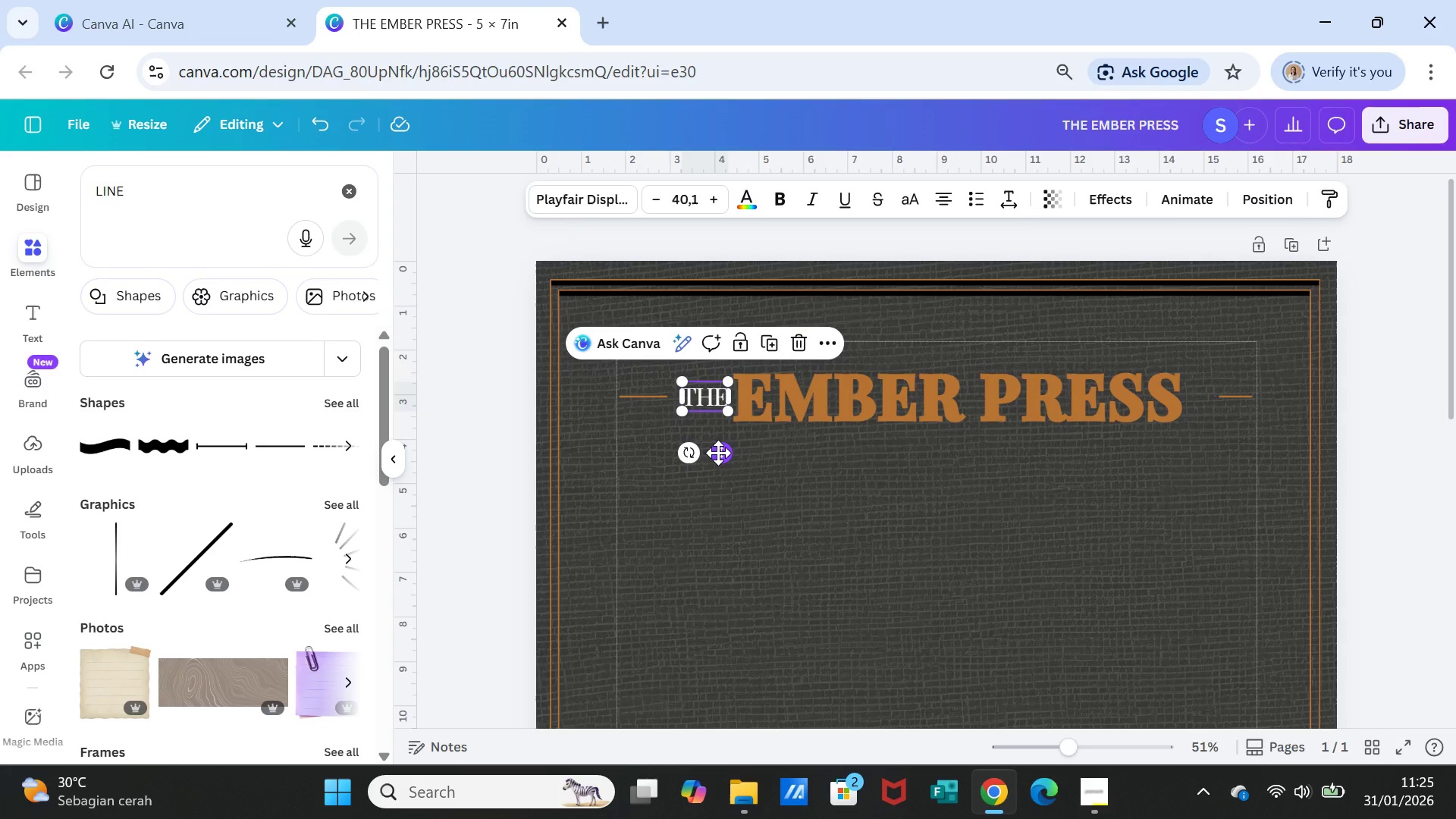 
left_click_drag(start_coordinate=[718, 453], to_coordinate=[713, 450])
 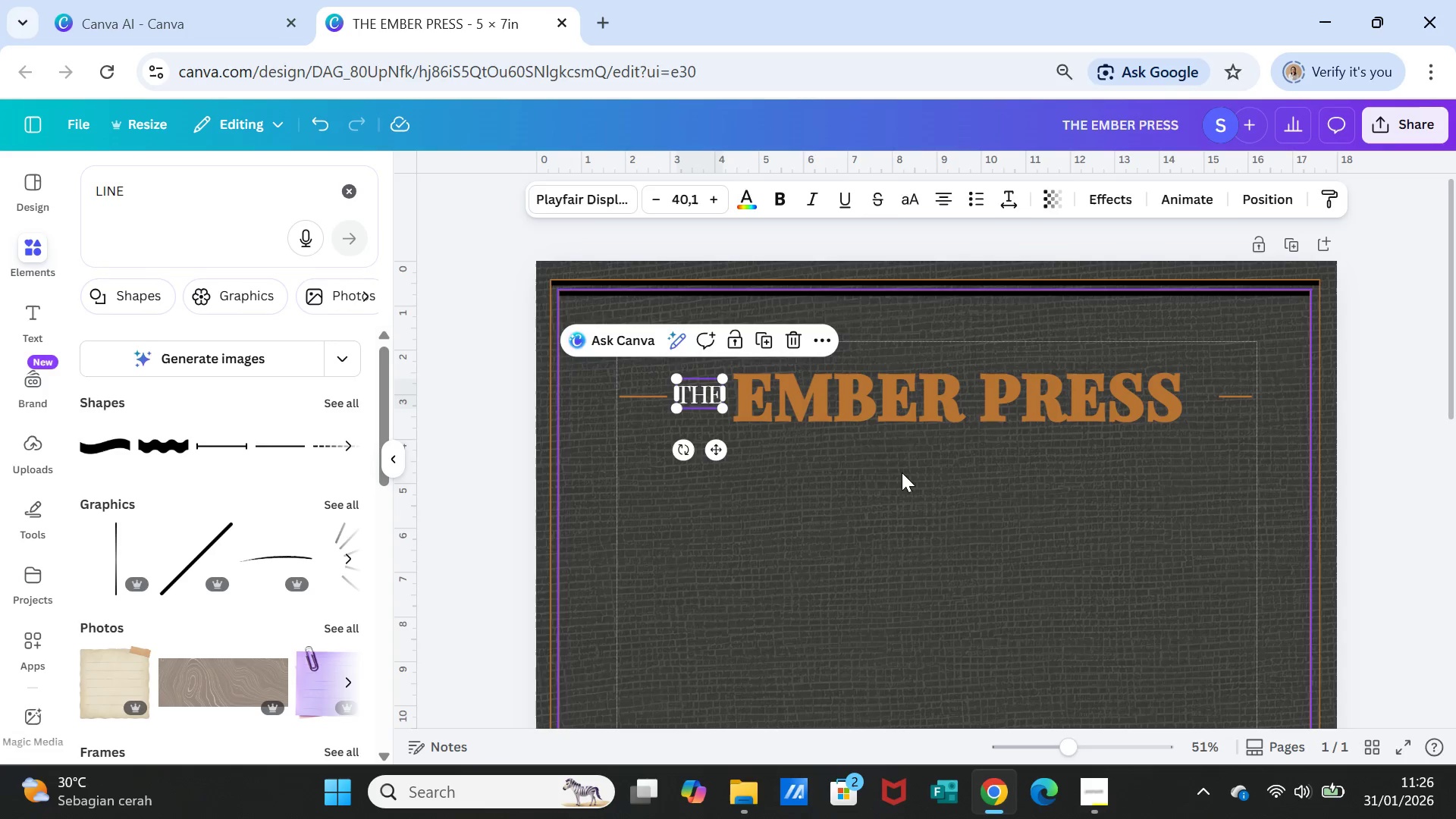 
left_click([902, 472])
 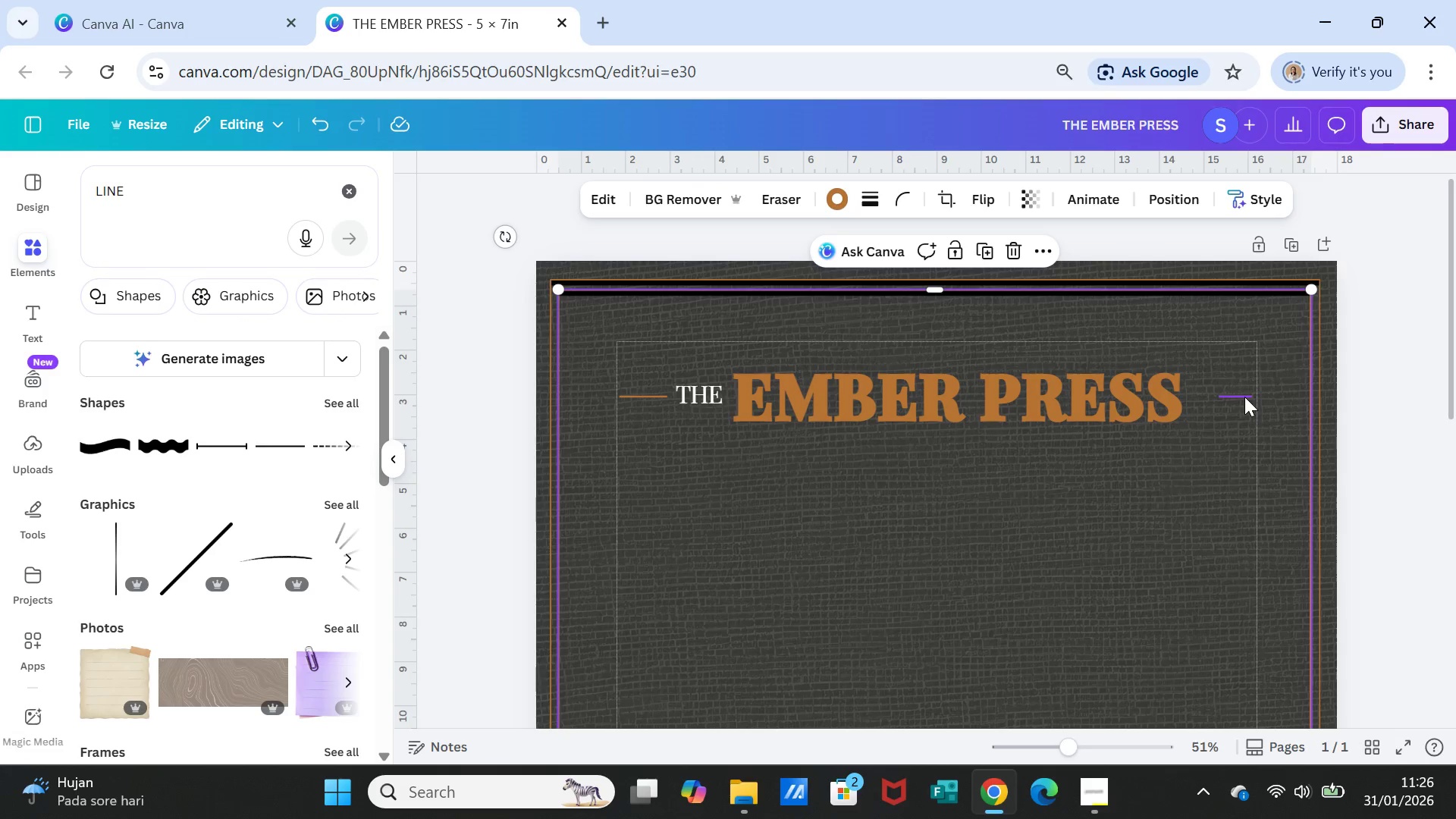 
left_click([1240, 396])
 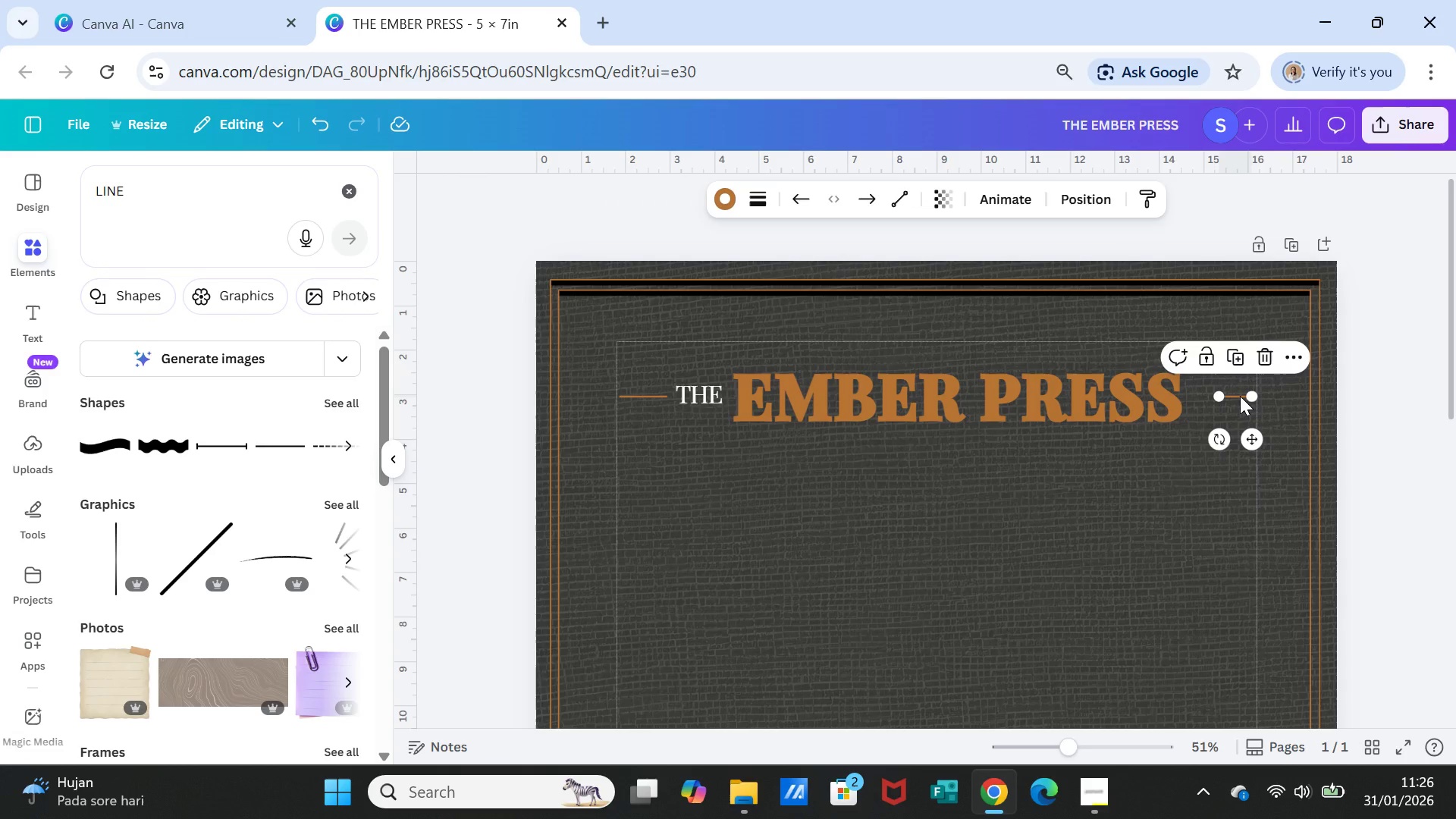 
key(Delete)
 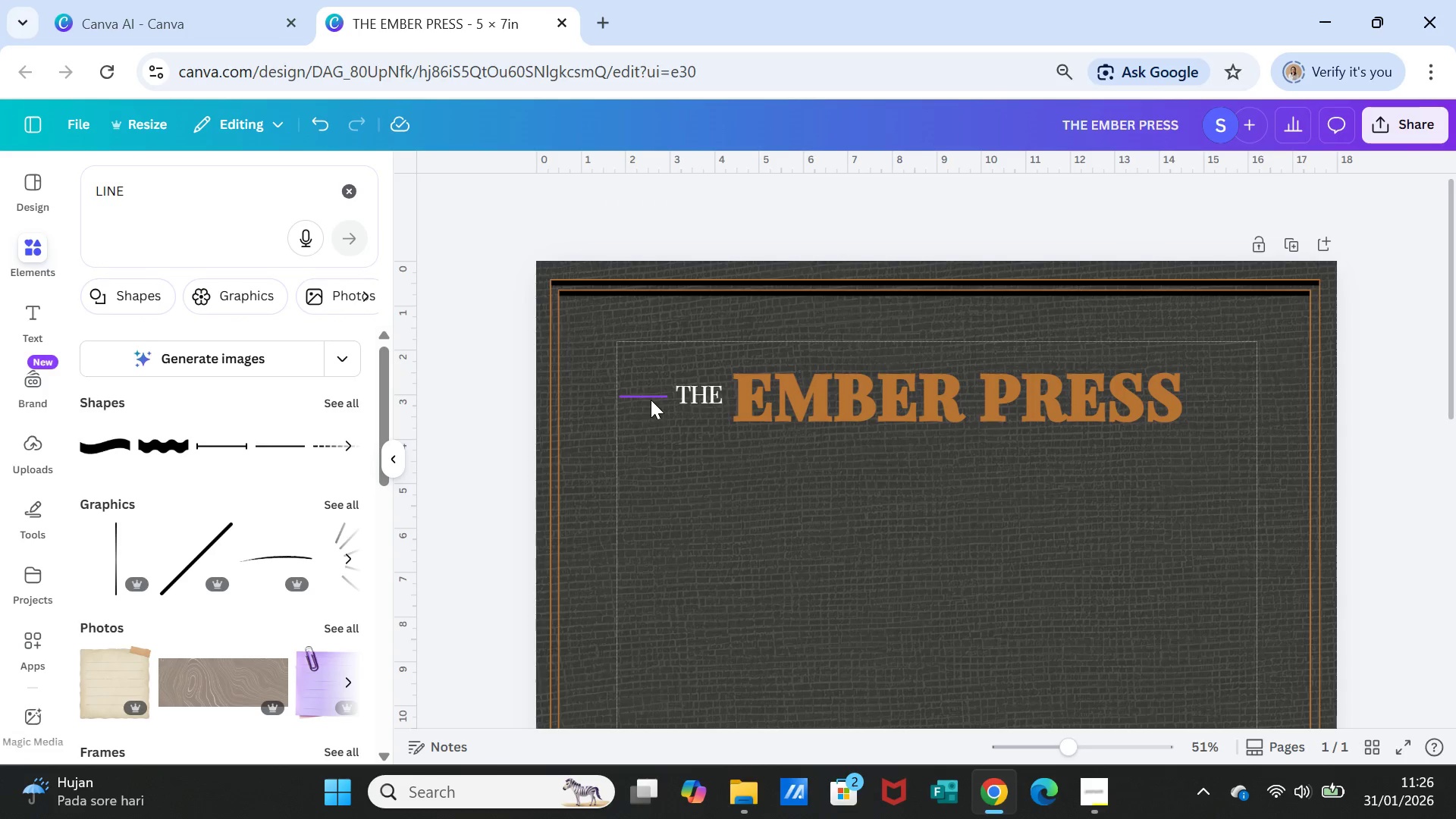 
left_click([647, 394])
 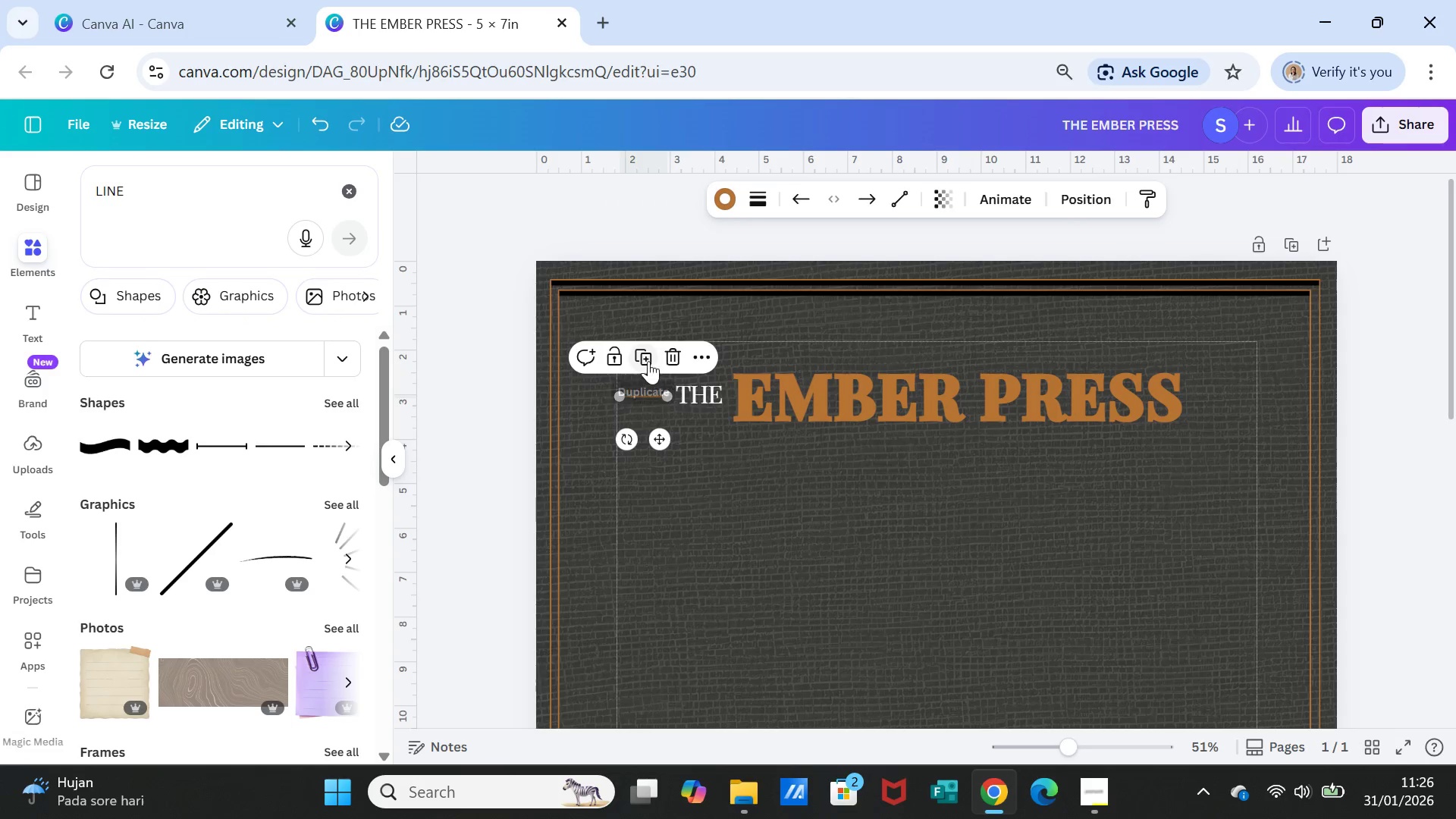 
left_click([648, 360])
 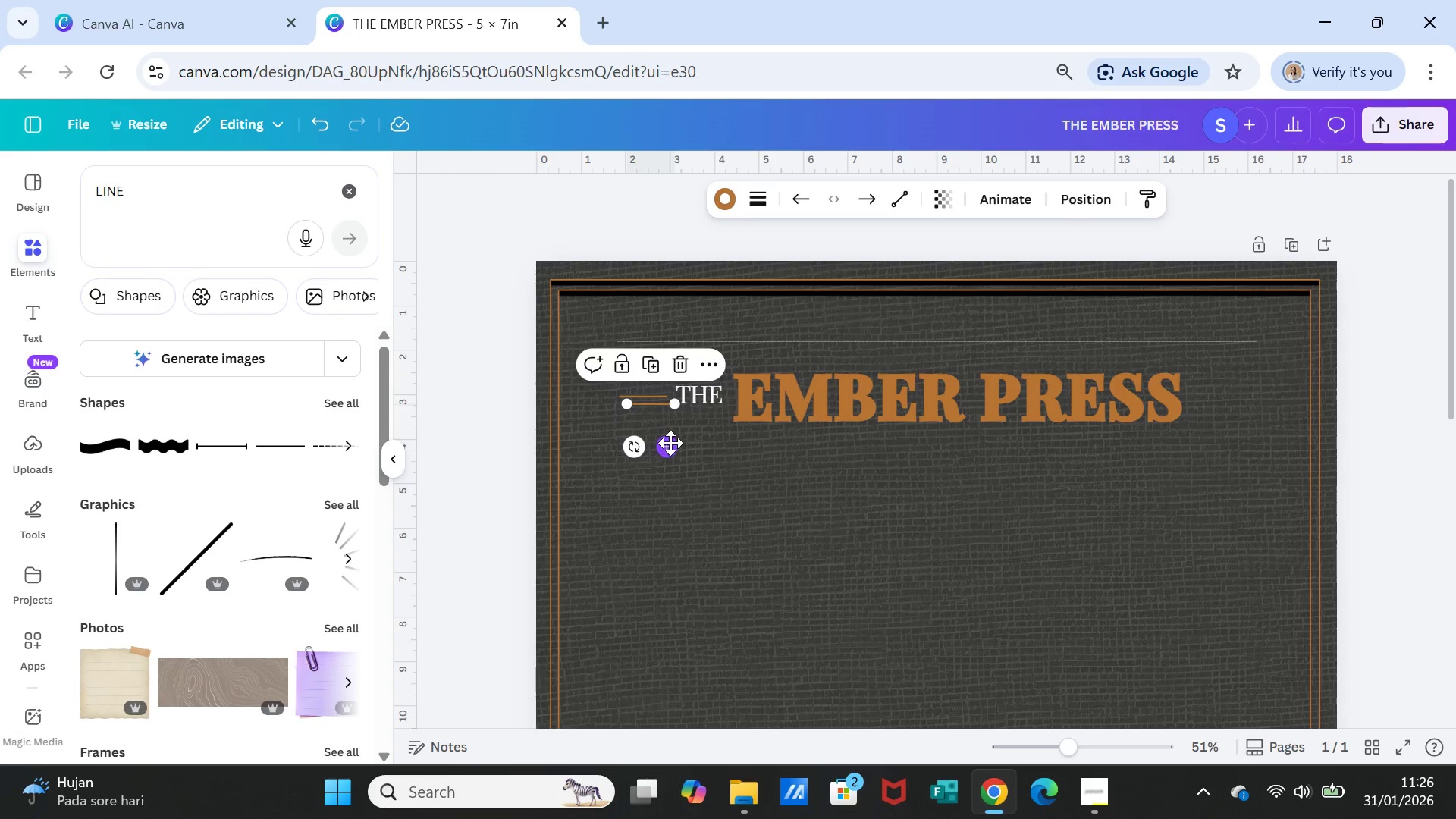 
left_click_drag(start_coordinate=[670, 443], to_coordinate=[1244, 432])
 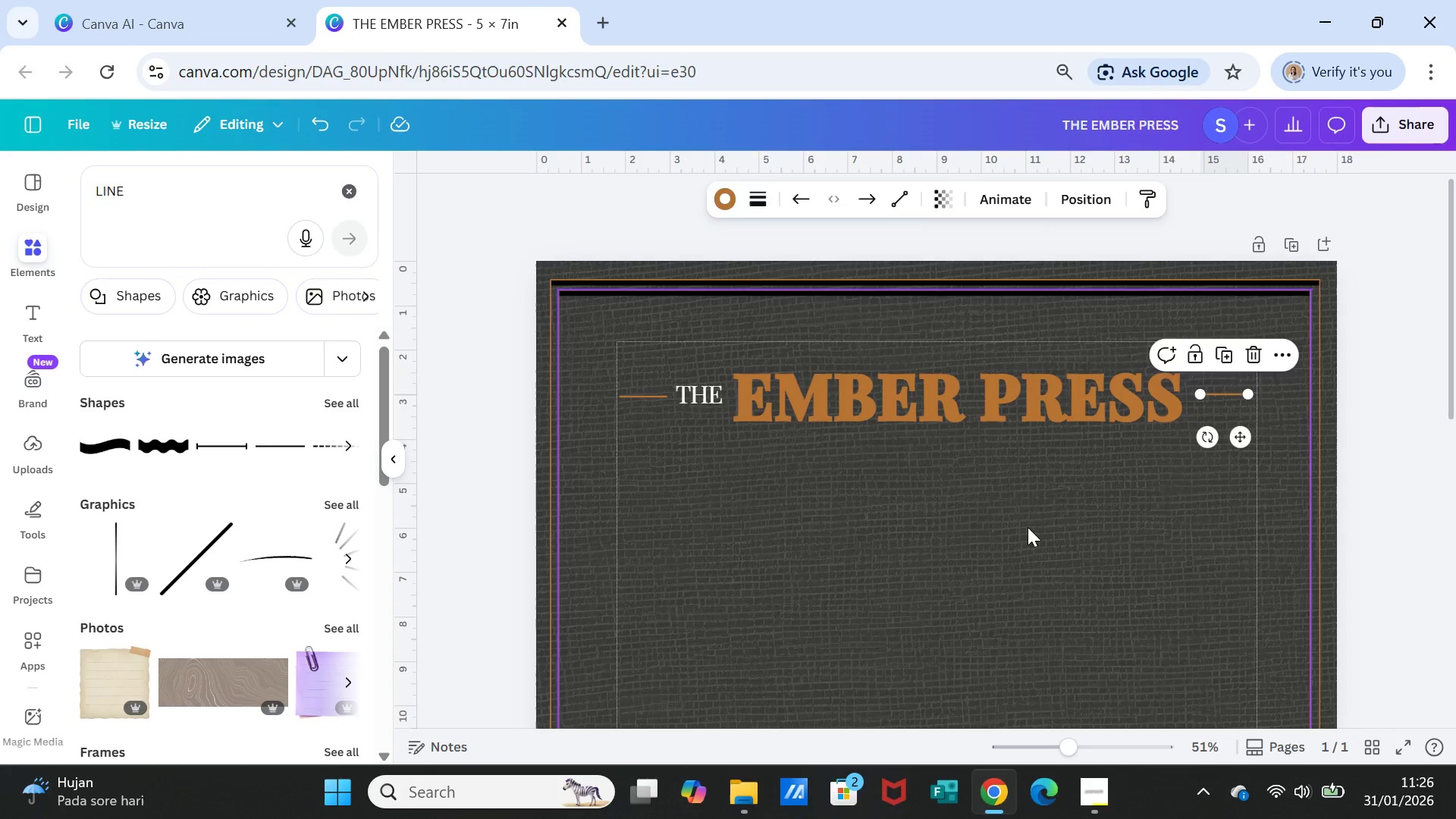 
left_click([1028, 527])
 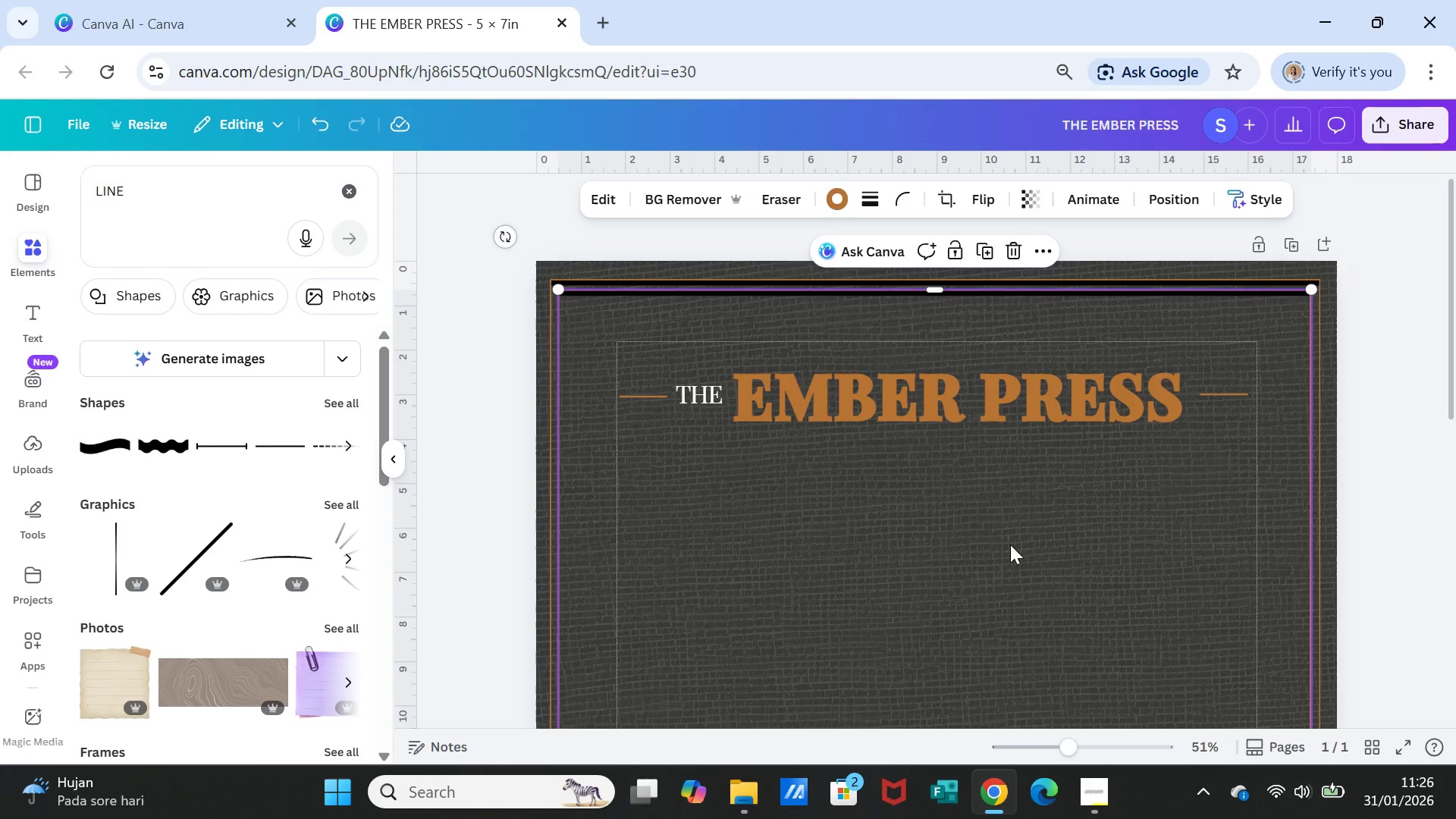 
wait(12.59)
 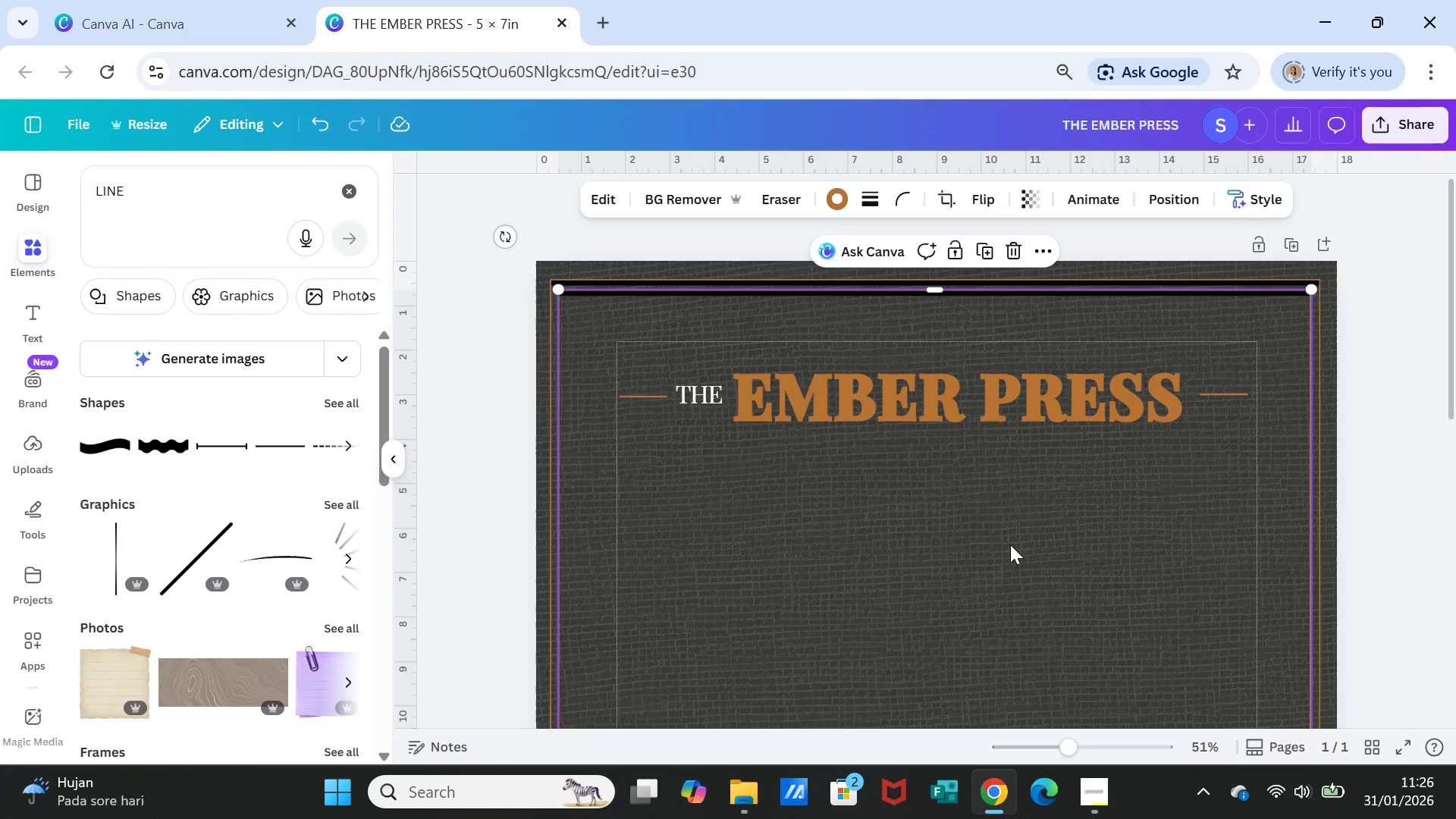 
left_click([645, 396])
 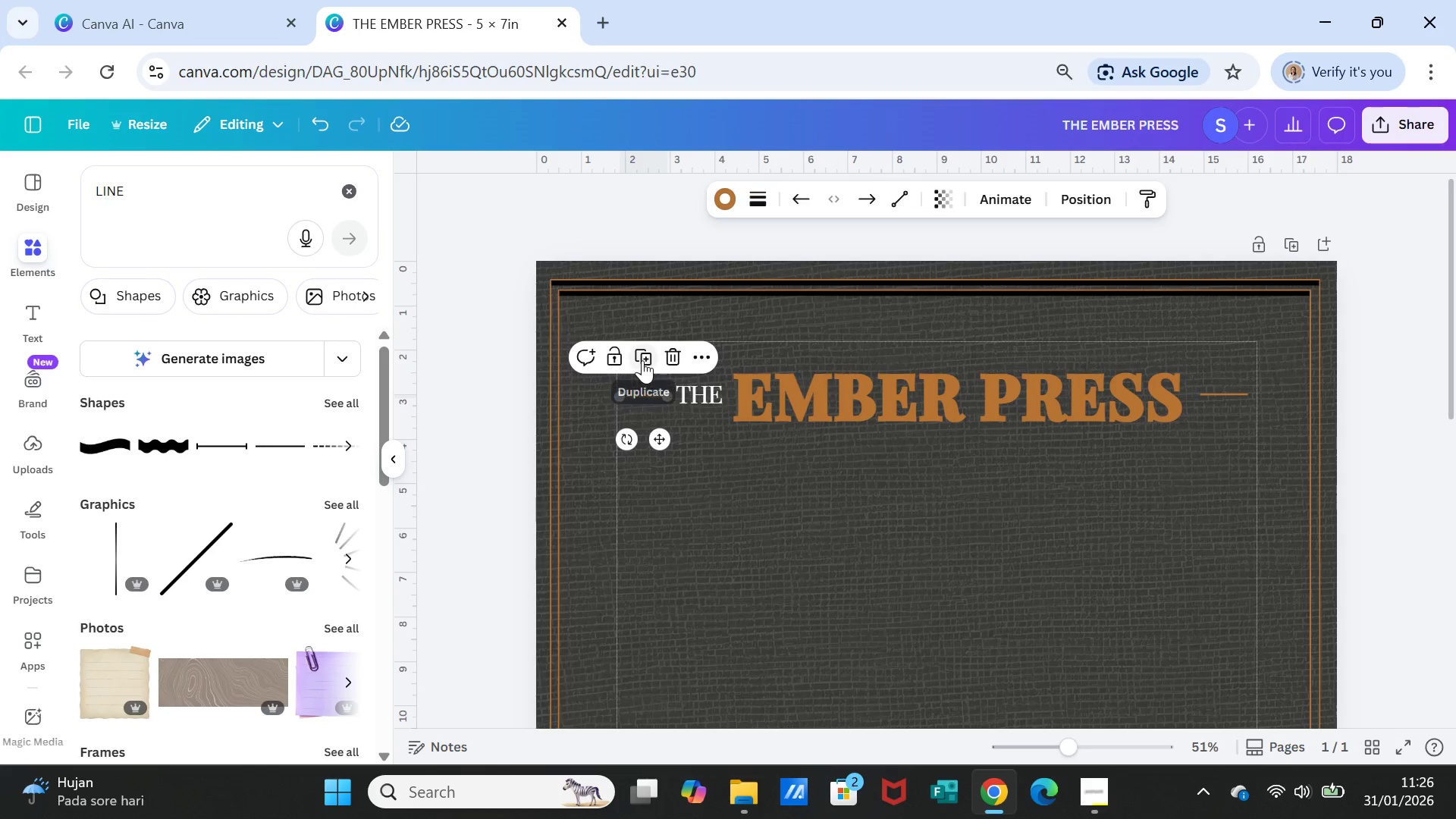 
left_click([642, 360])
 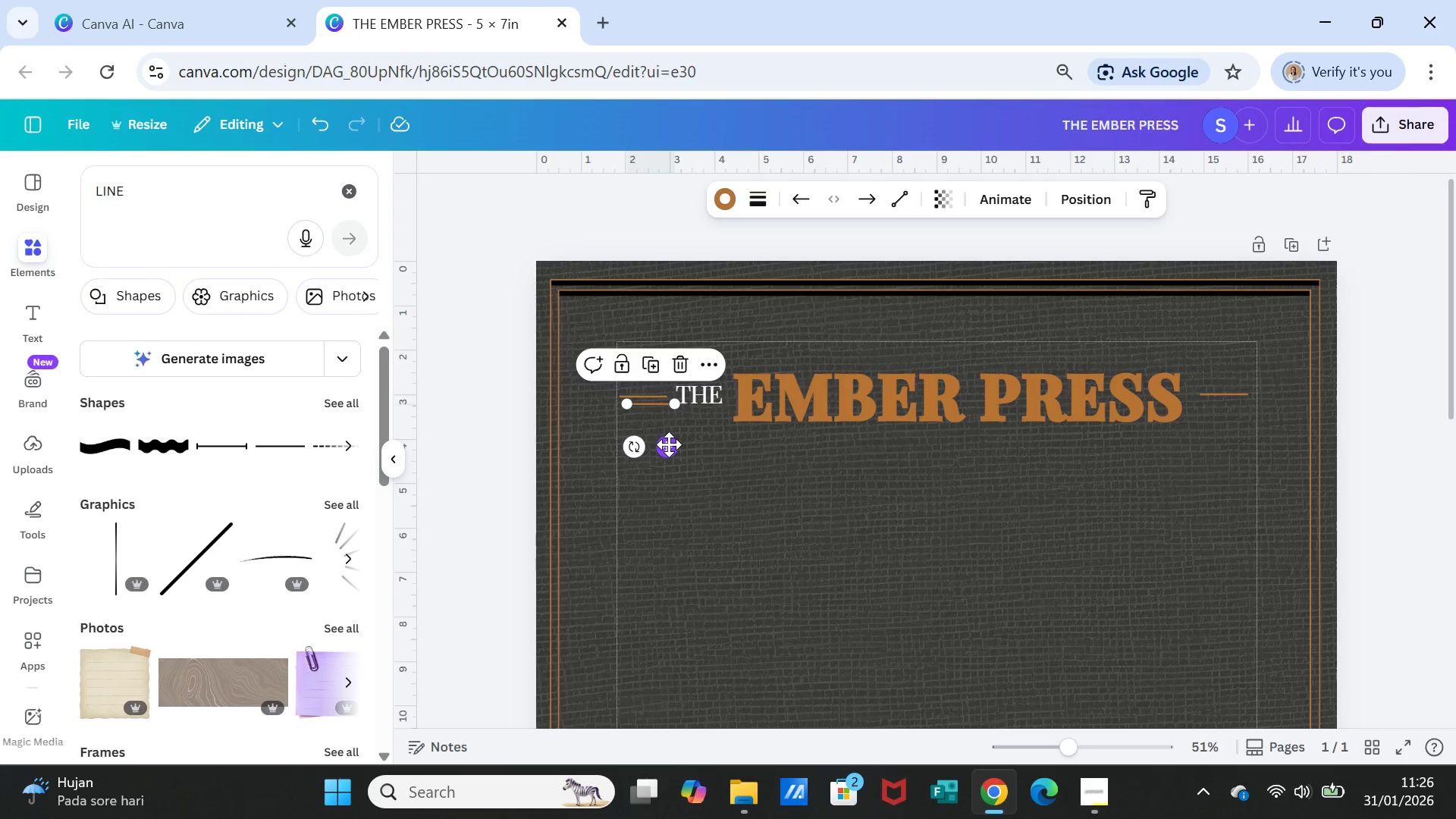 
left_click_drag(start_coordinate=[668, 444], to_coordinate=[716, 490])
 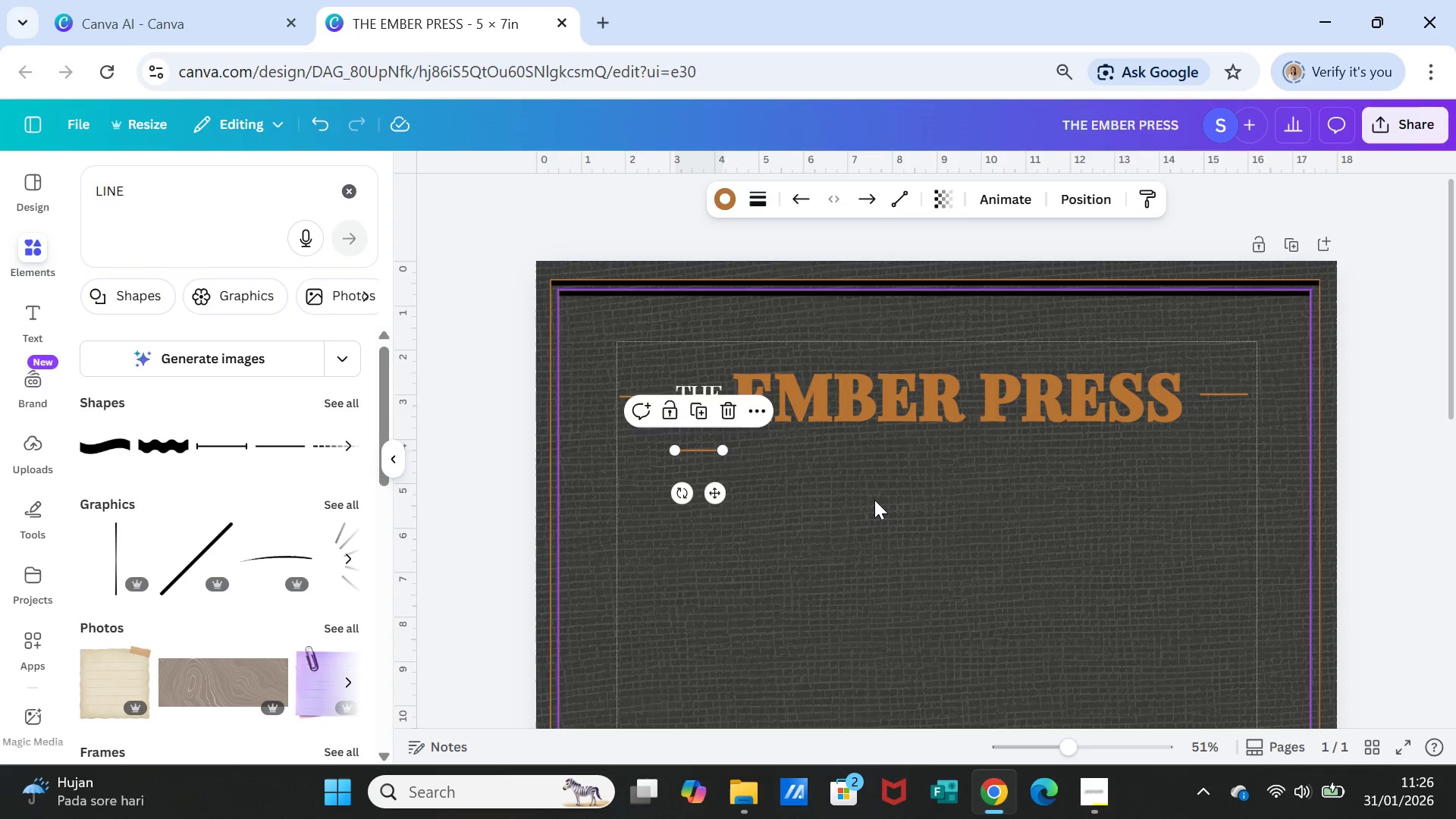 
left_click([874, 500])
 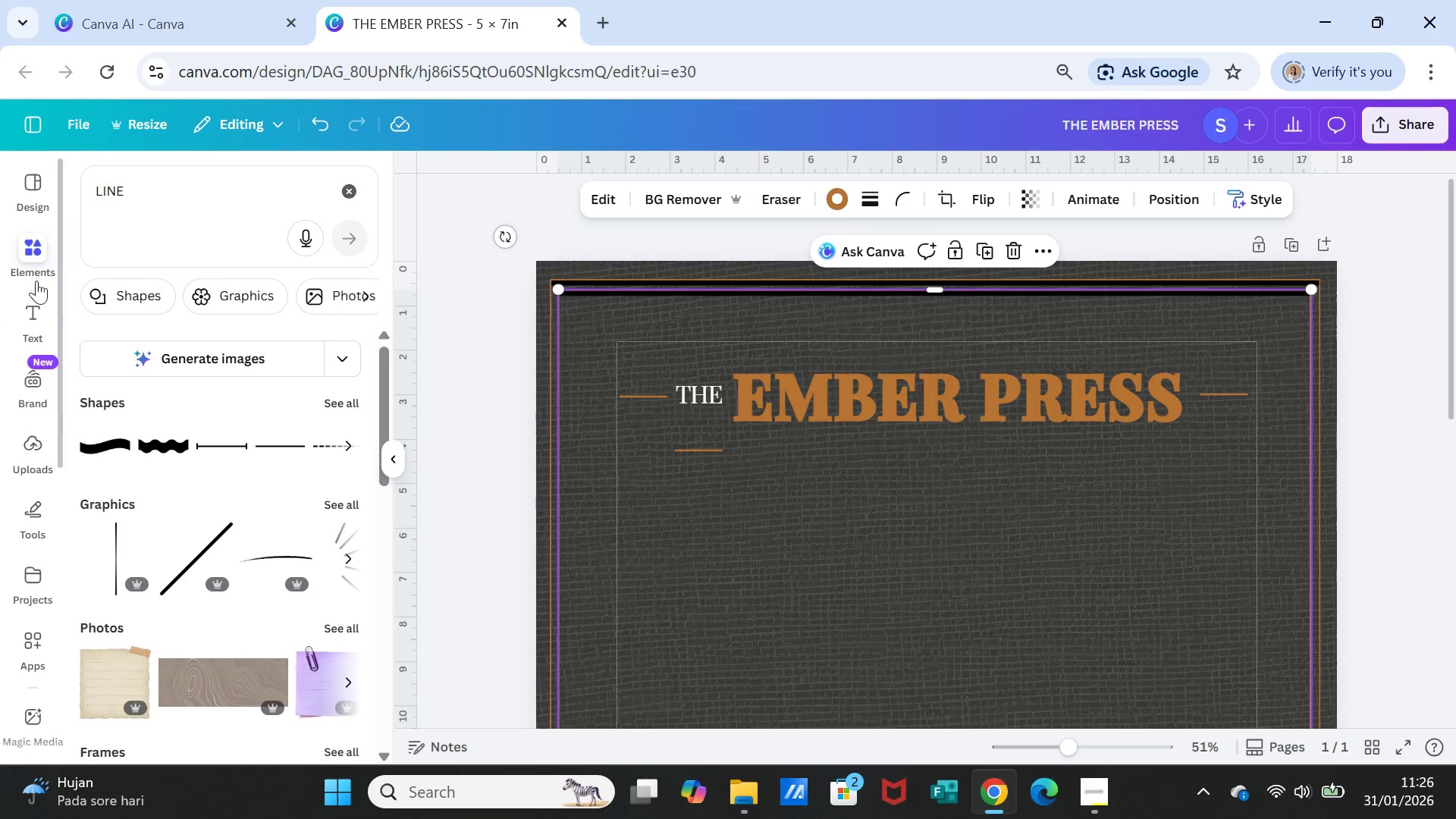 
left_click([36, 306])
 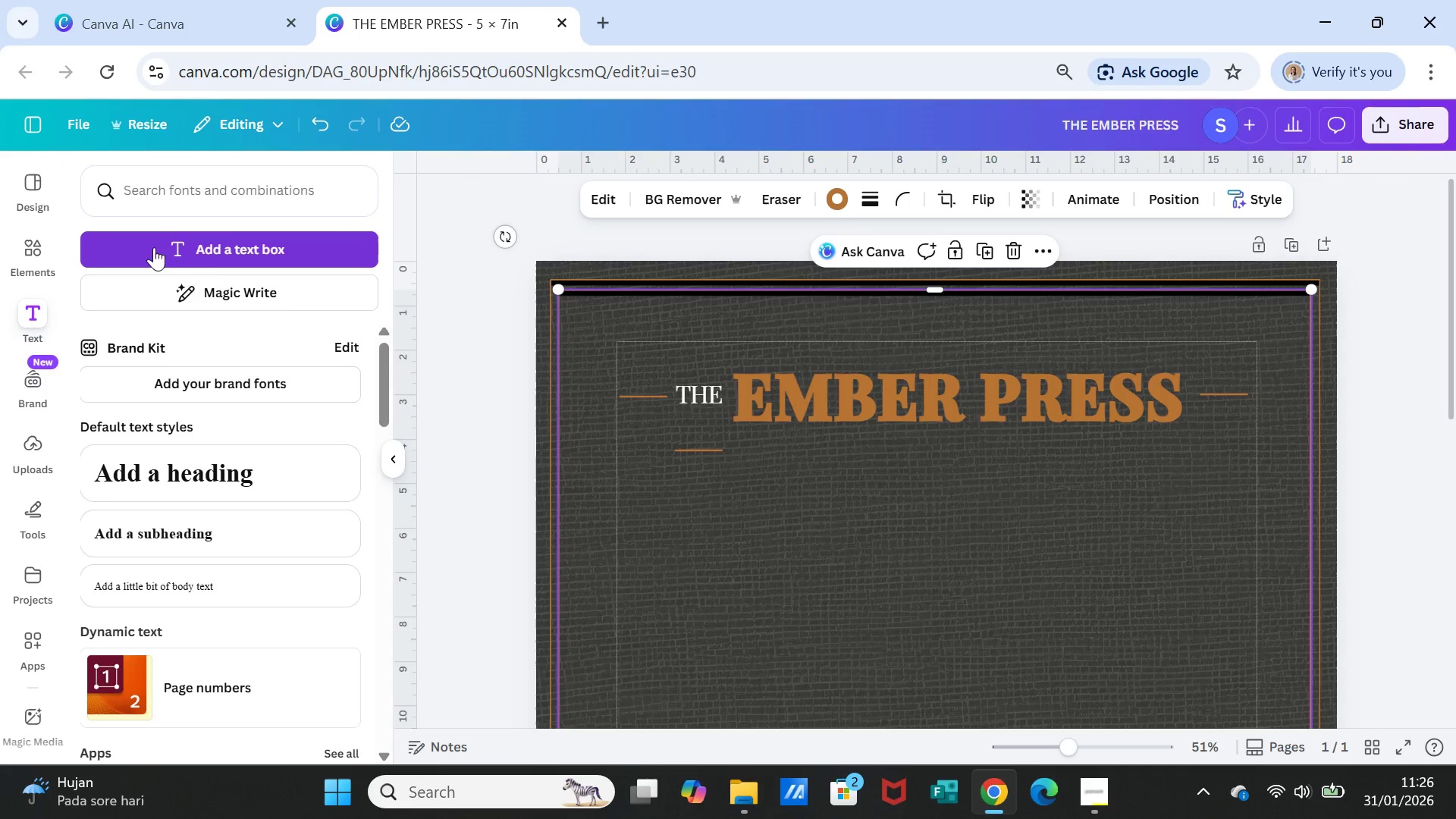 
wait(6.78)
 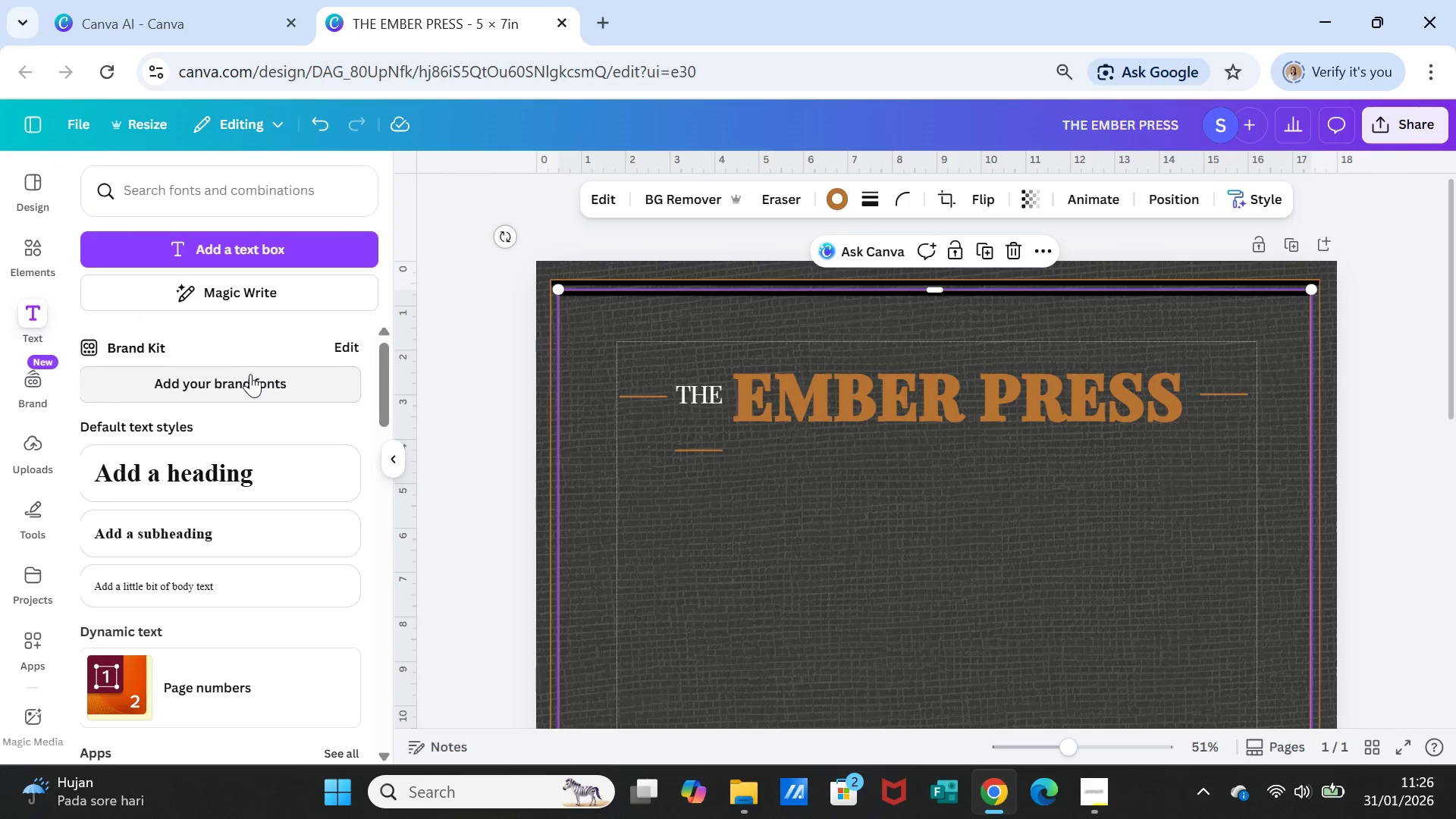 
left_click([224, 242])
 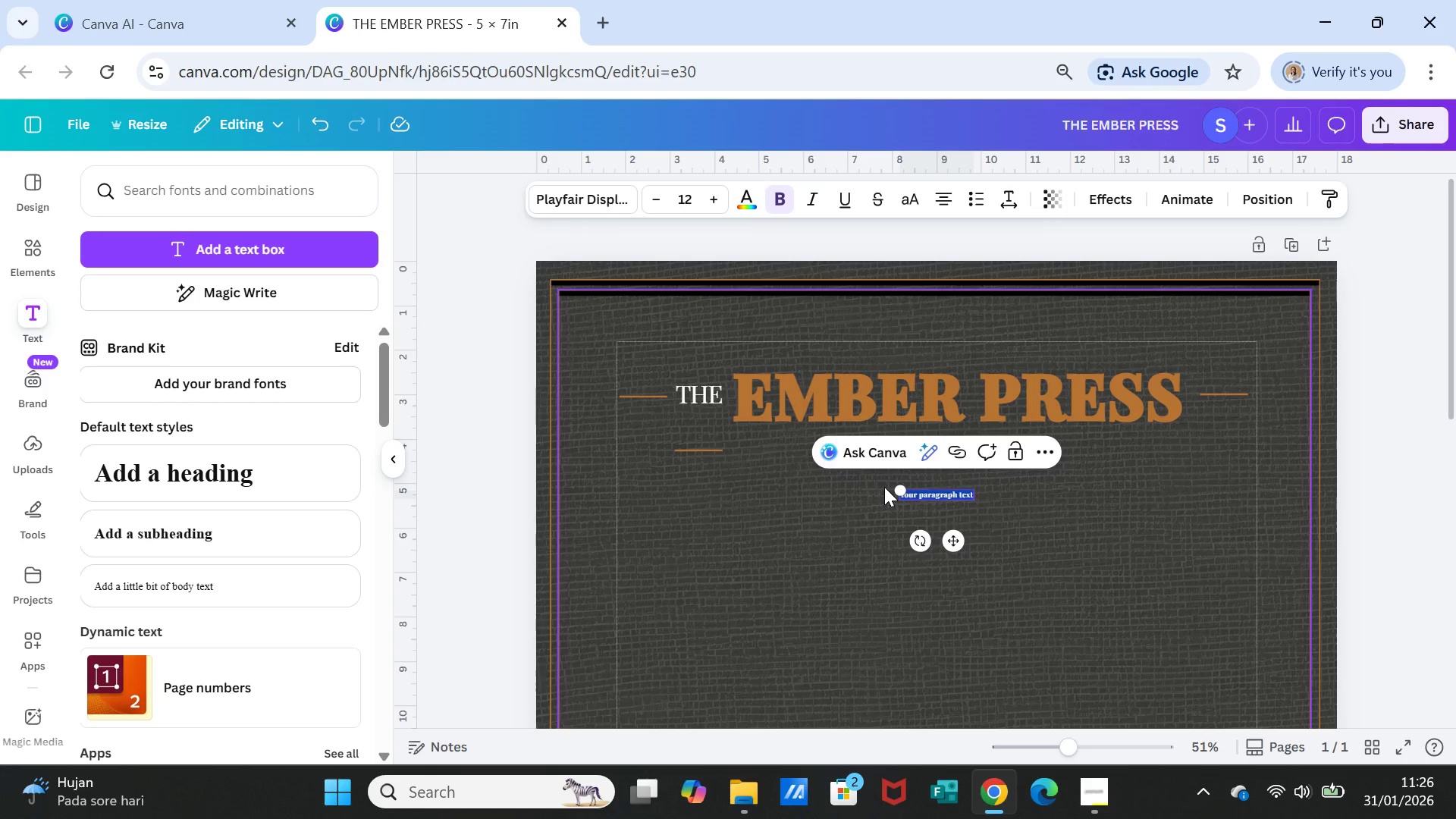 
type(manual lever espresso machine)
 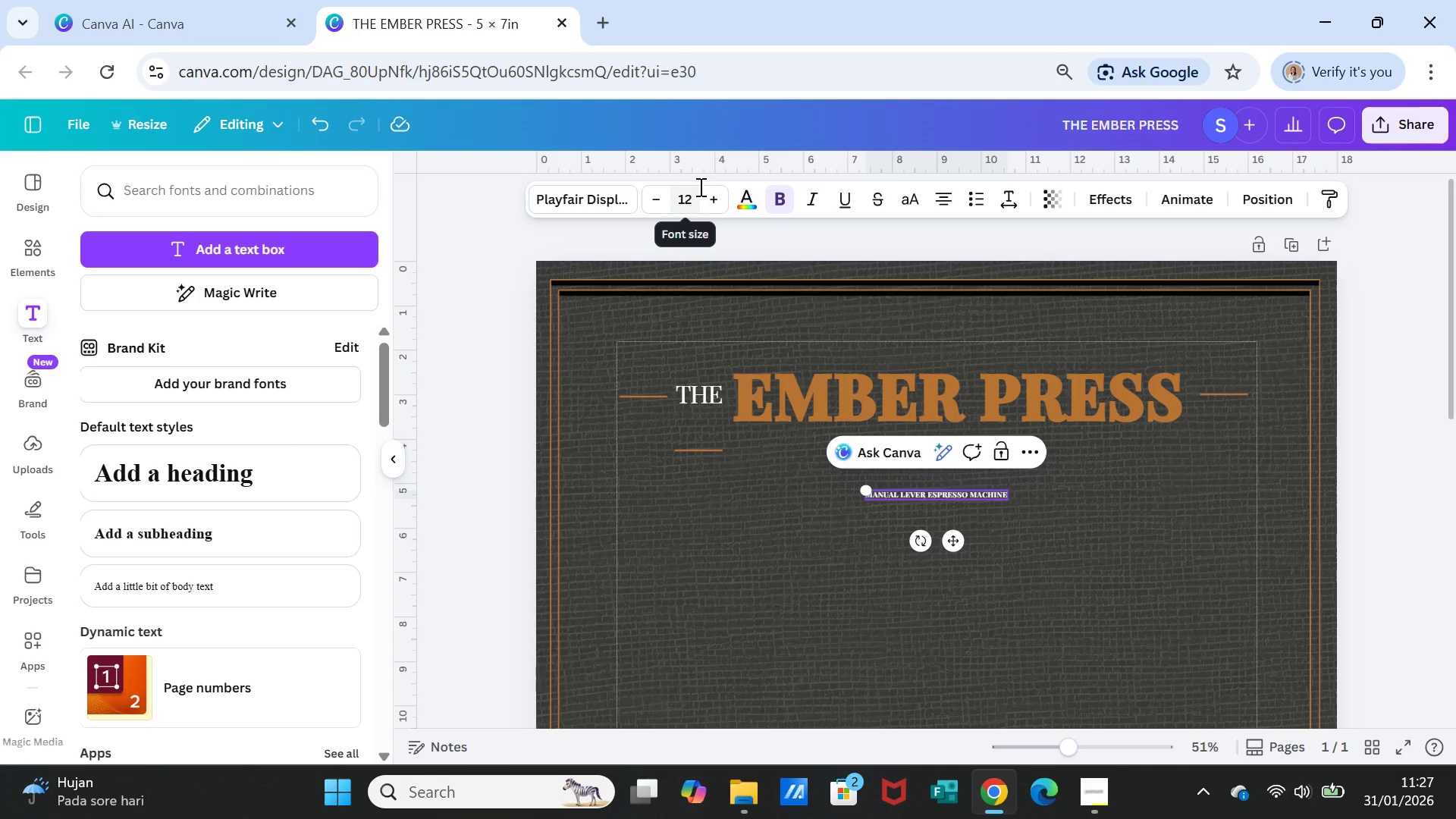 
left_click([584, 203])
 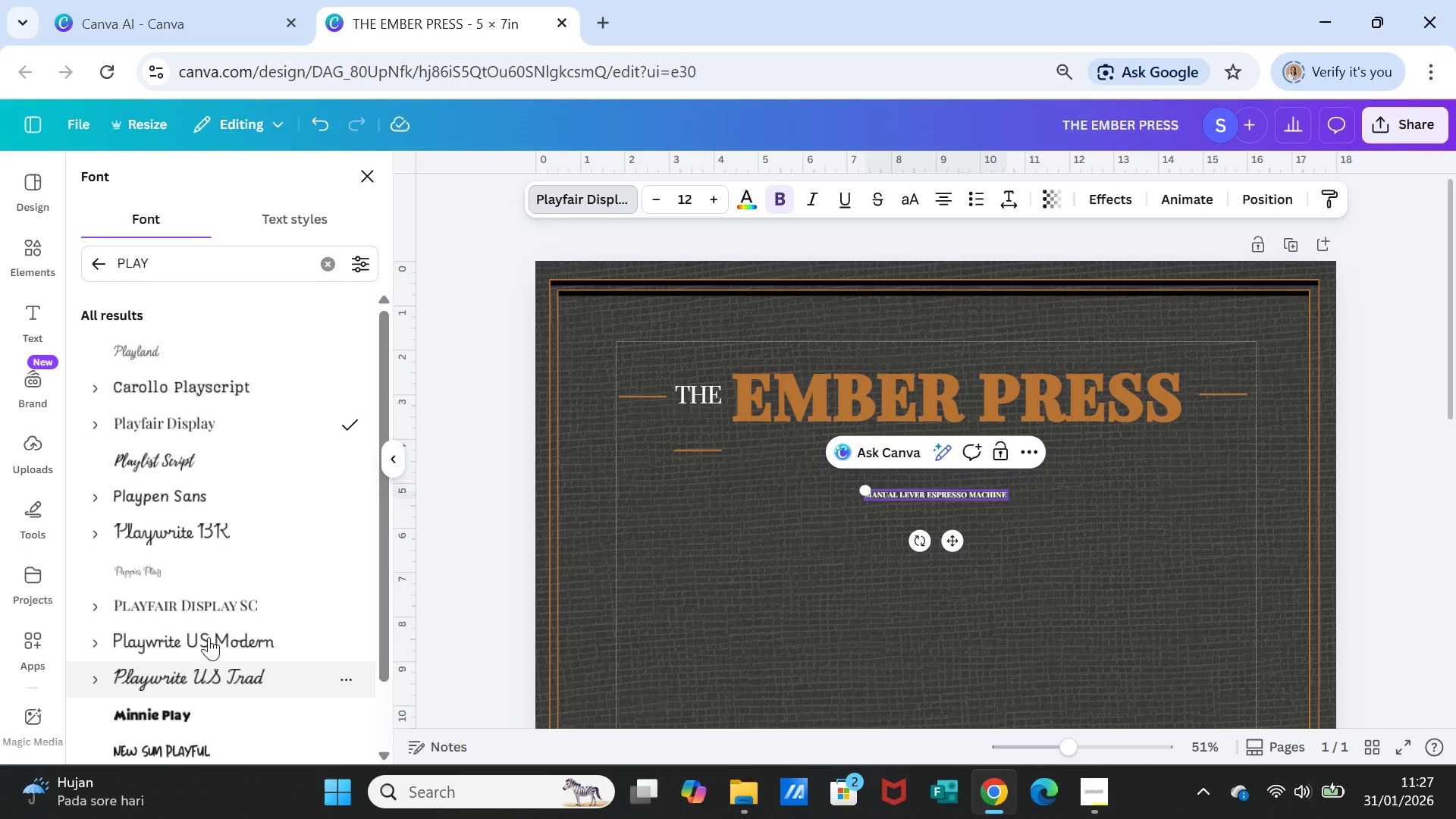 
scroll: coordinate [275, 535], scroll_direction: up, amount: 4.0
 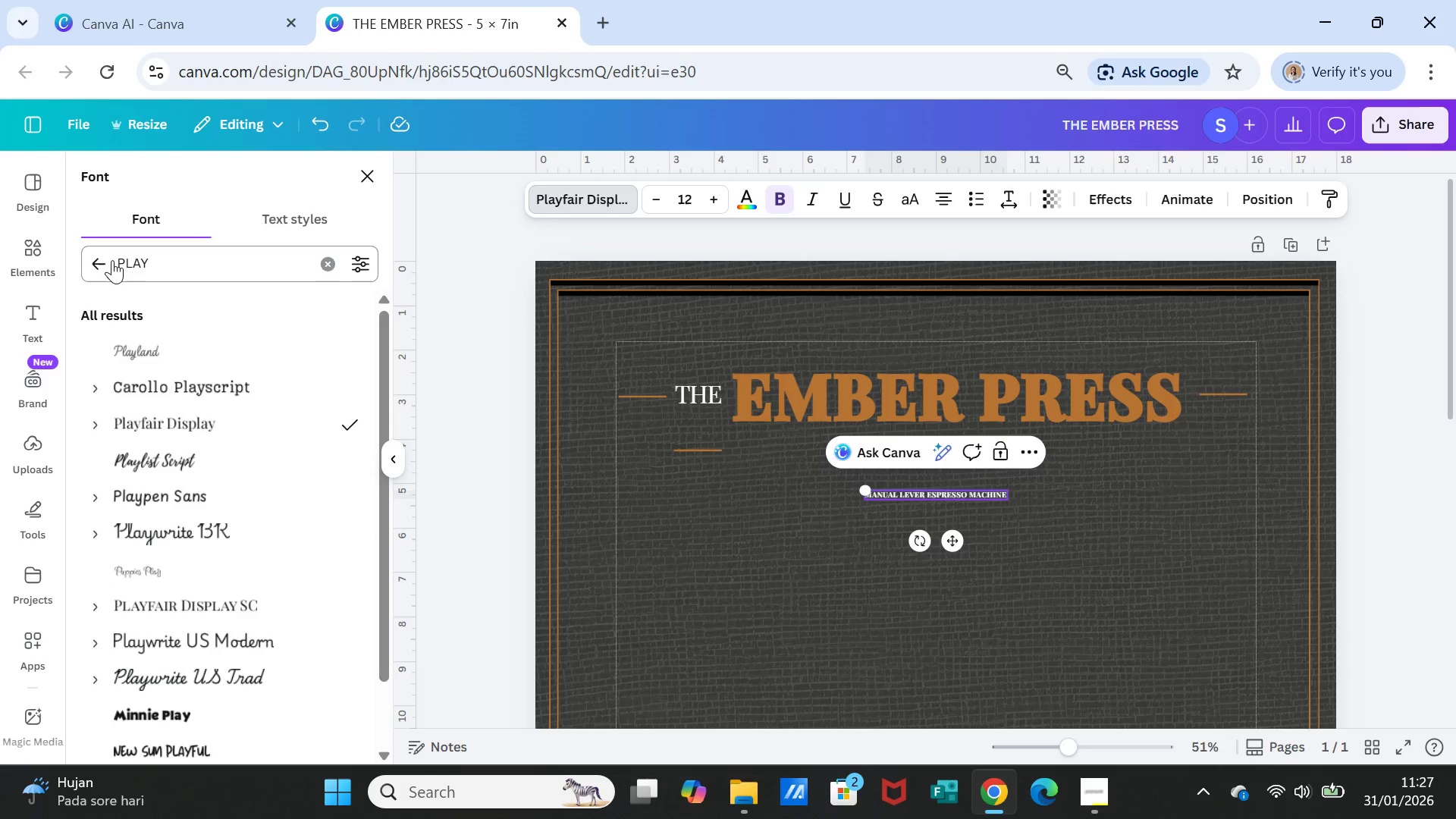 
left_click([109, 260])
 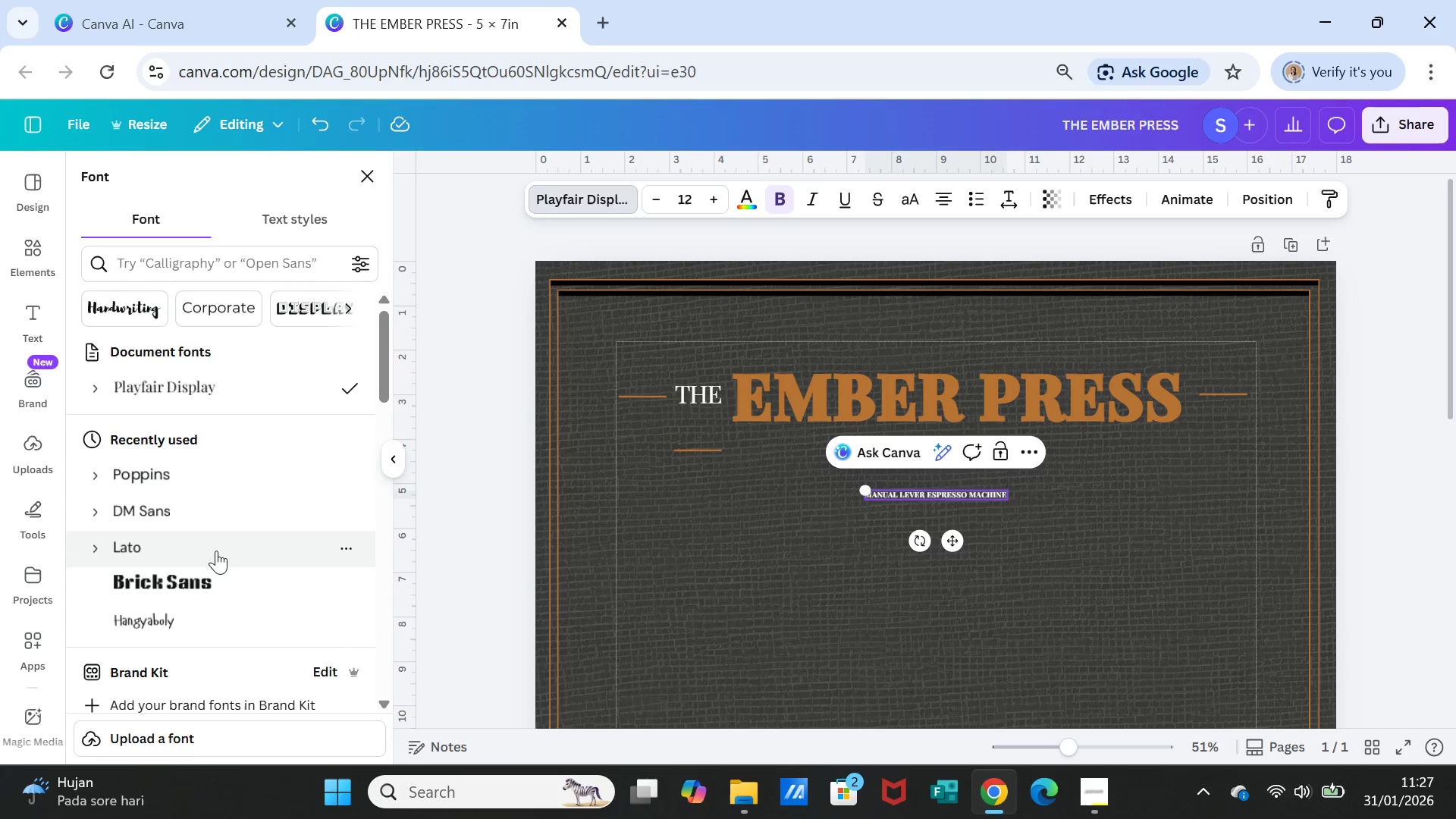 
left_click([216, 545])
 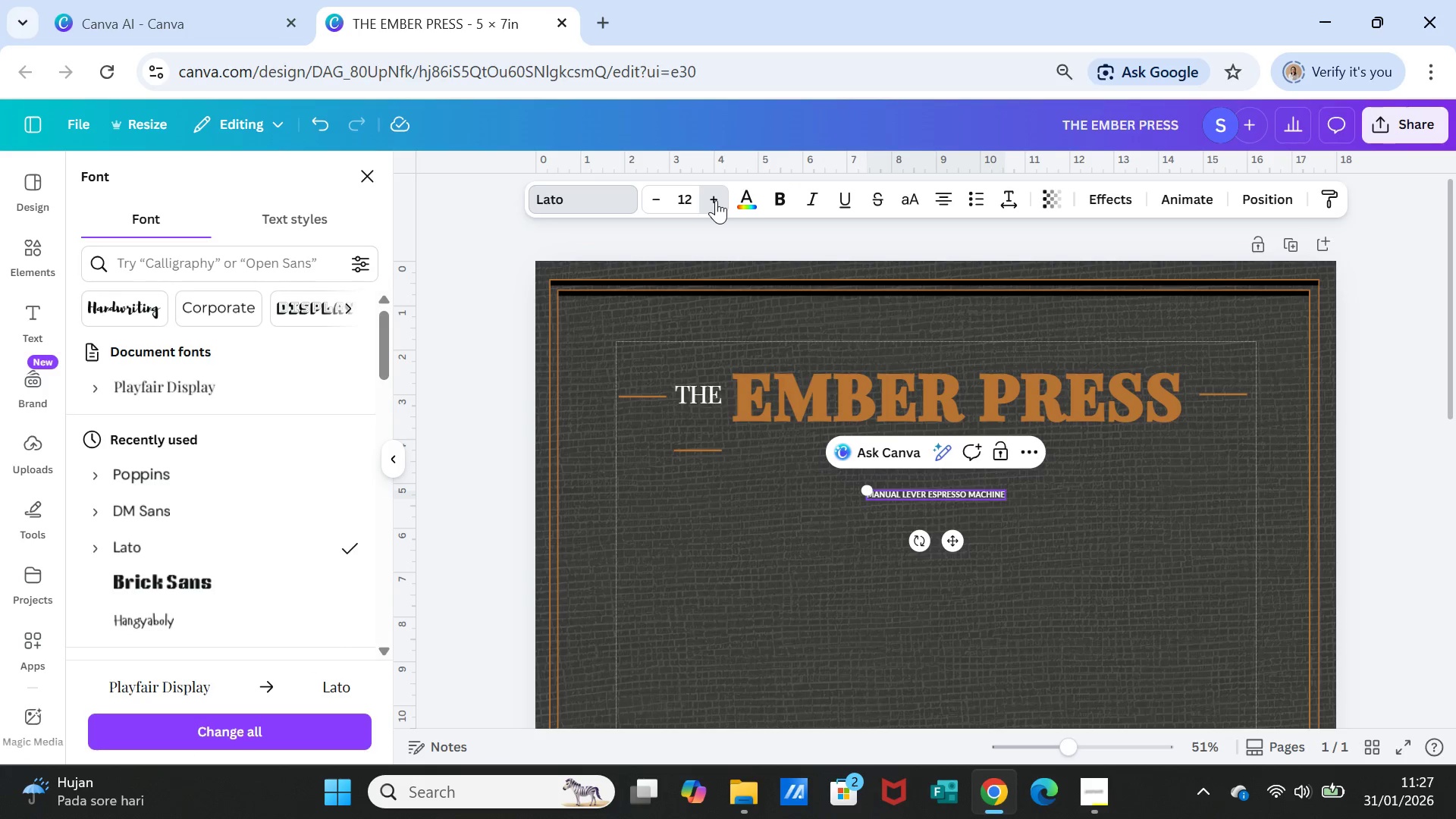 
left_click([716, 200])
 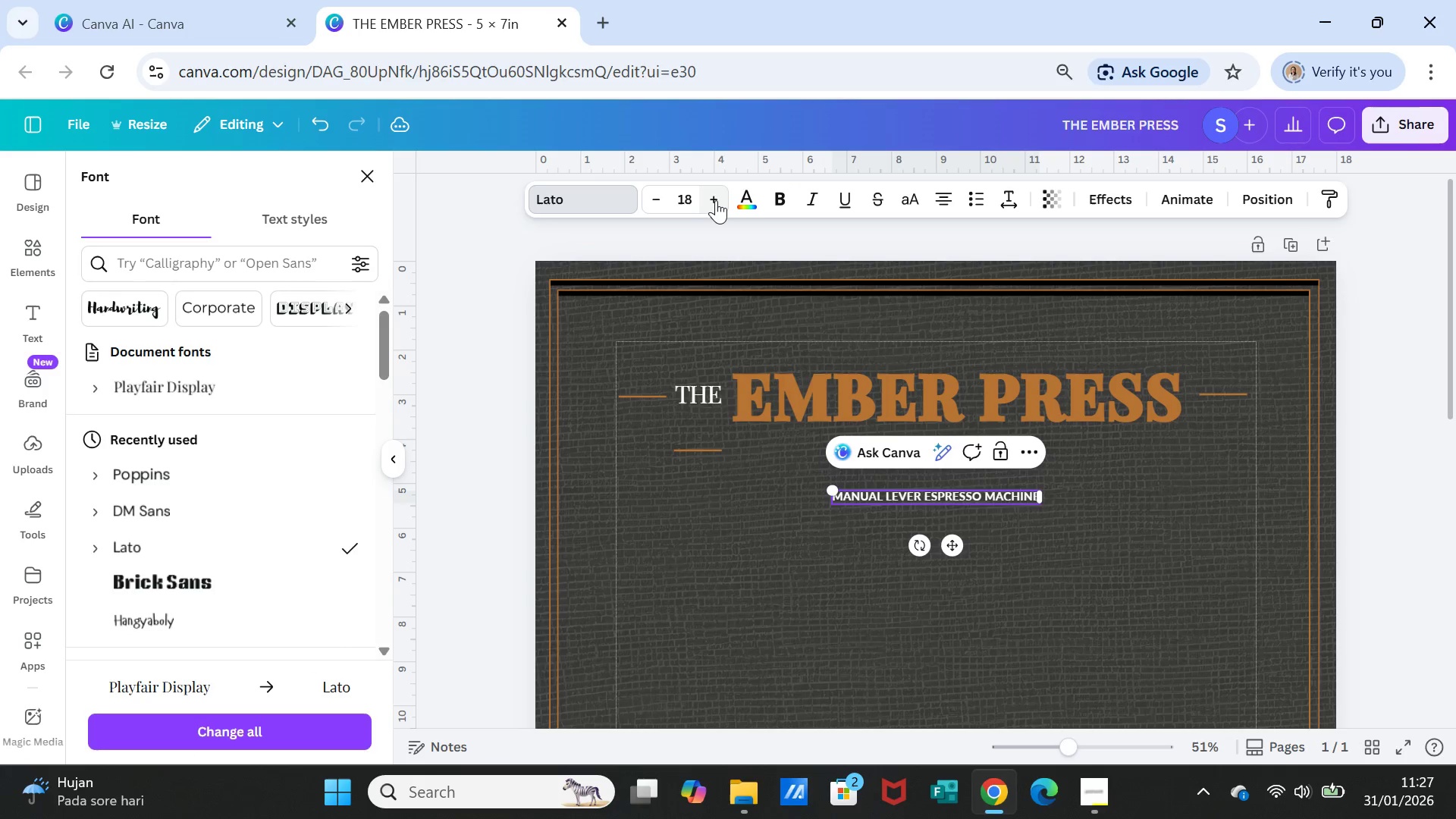 
left_click([716, 200])
 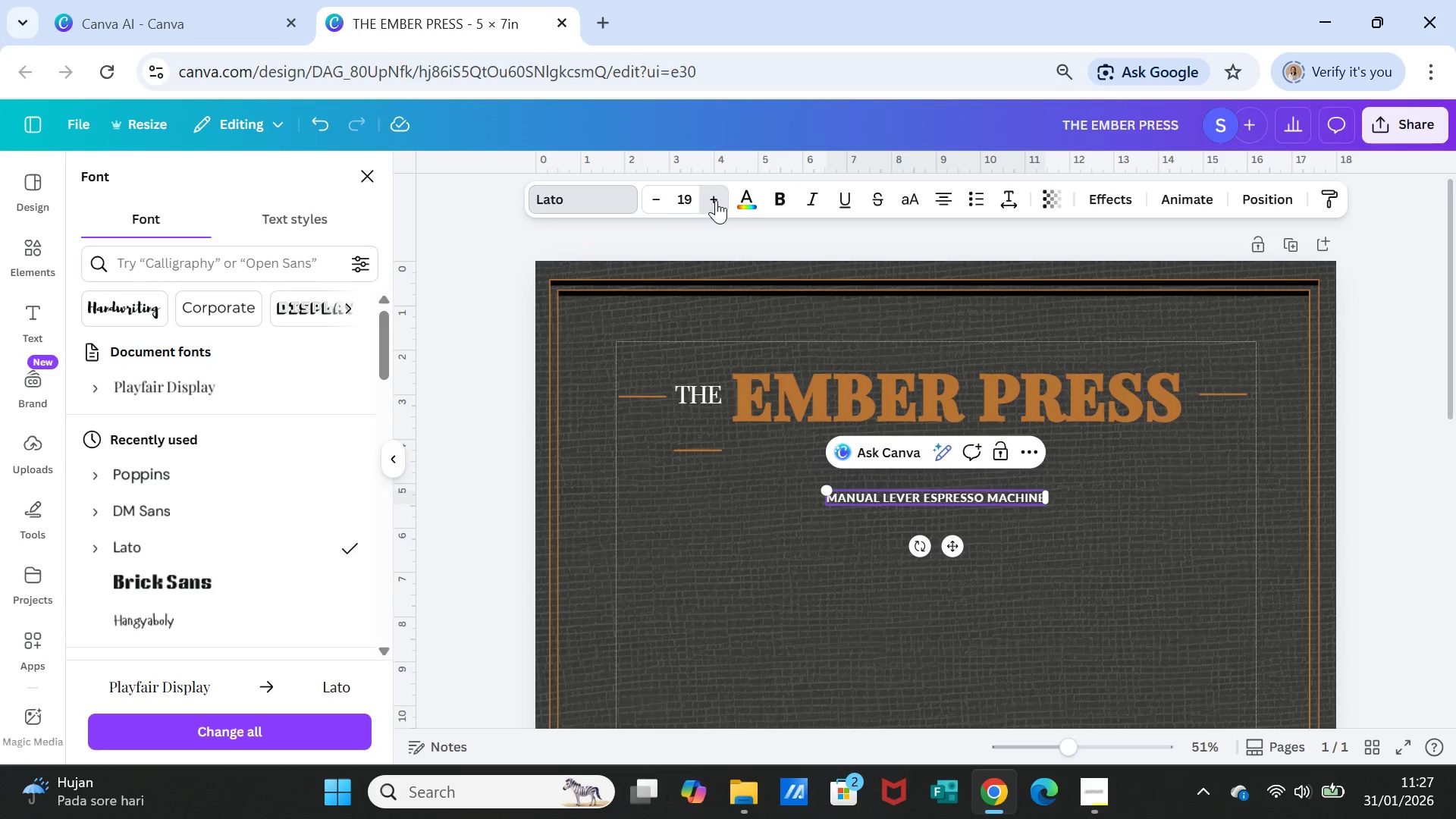 
double_click([716, 200])
 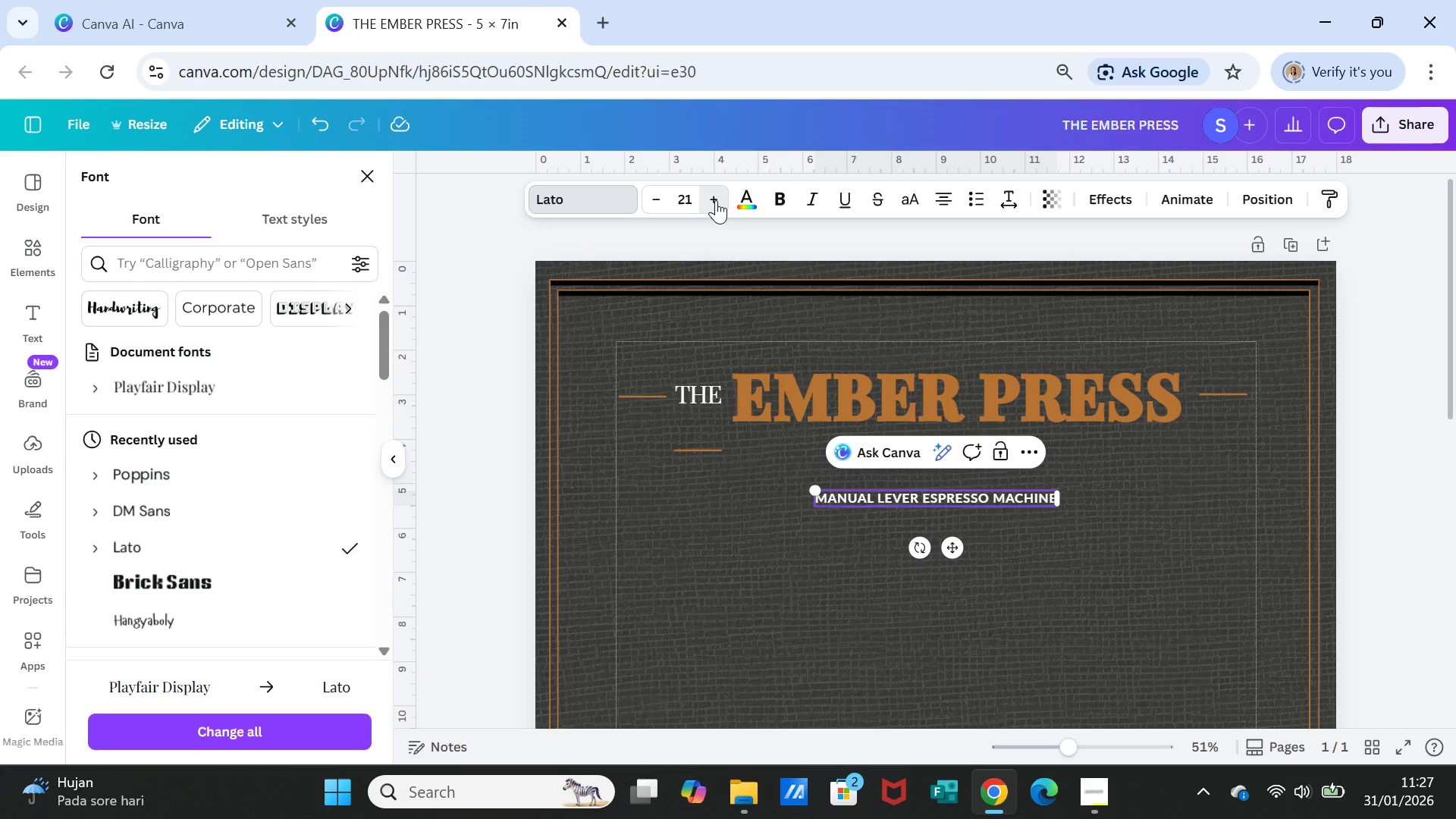 
triple_click([716, 200])
 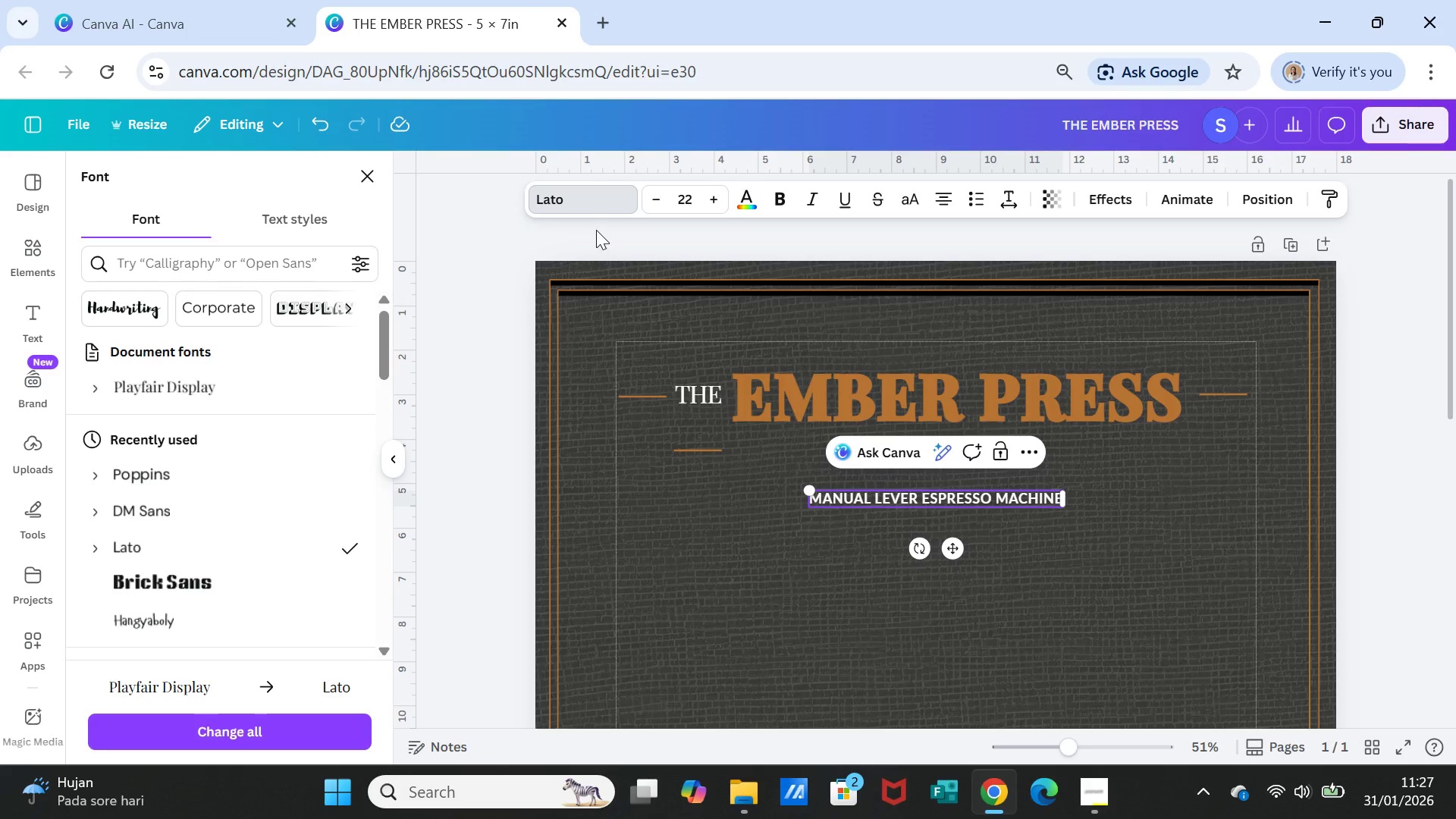 
mouse_move([989, 202])
 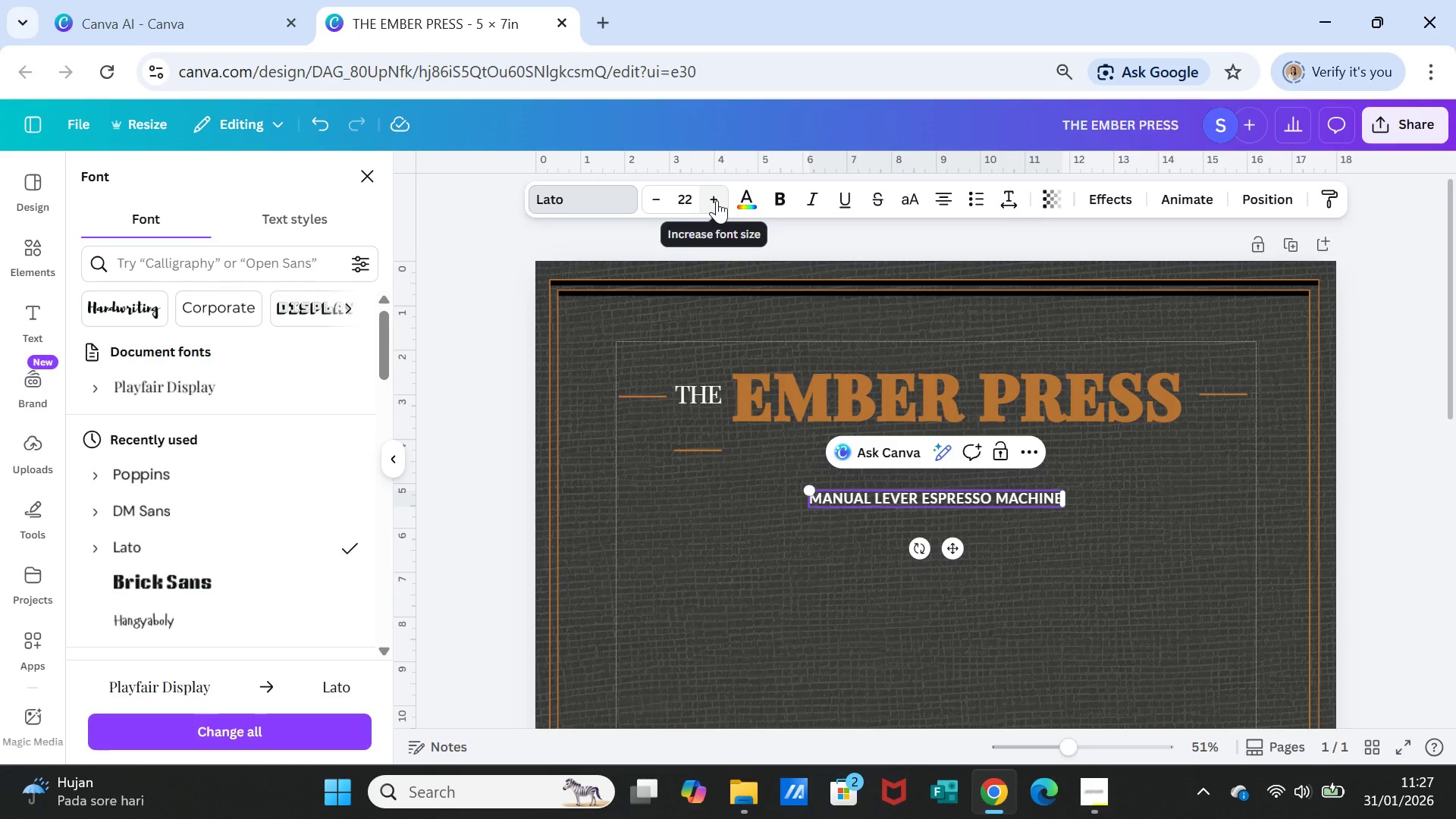 
double_click([717, 200])
 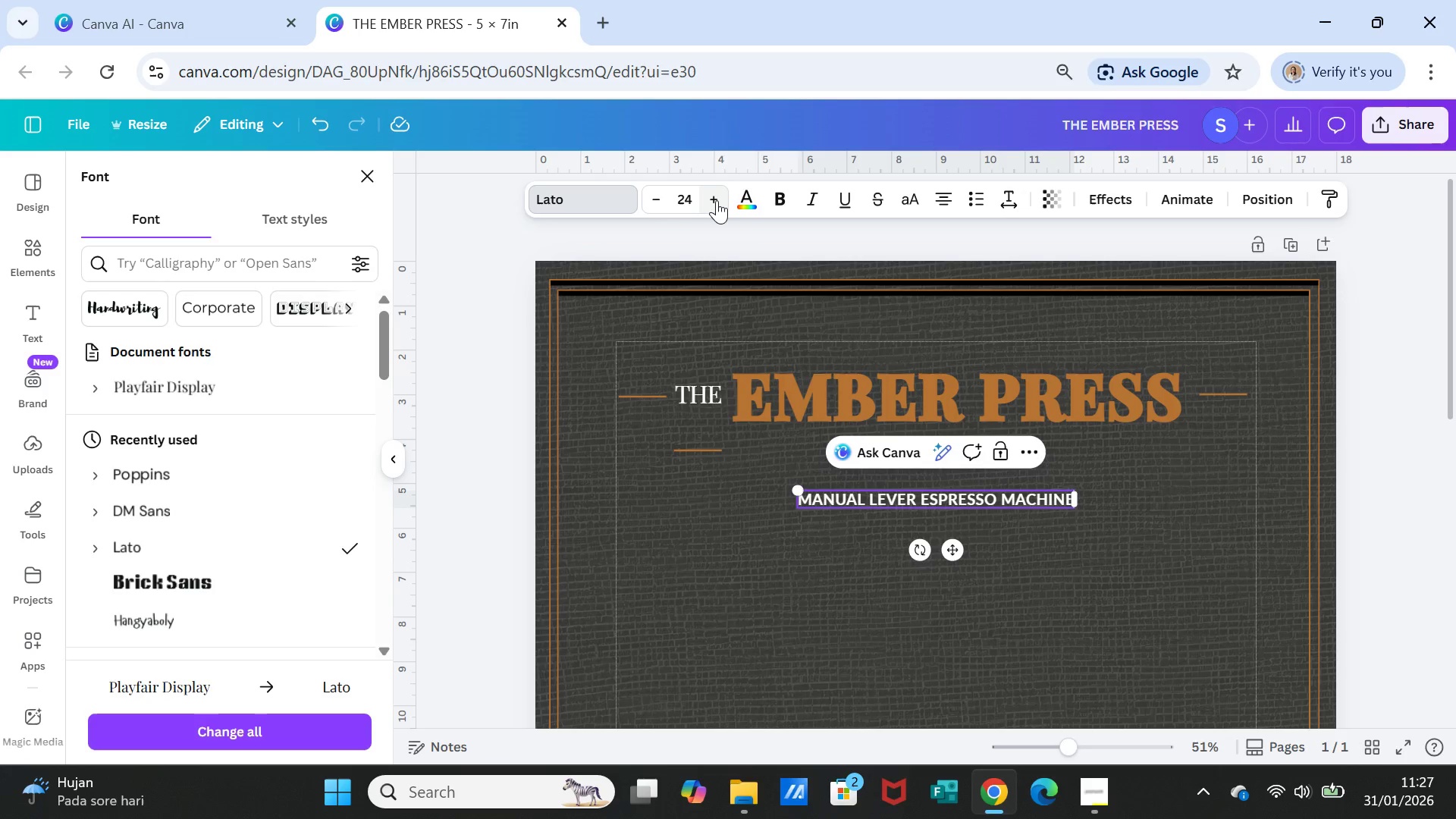 
left_click([717, 200])
 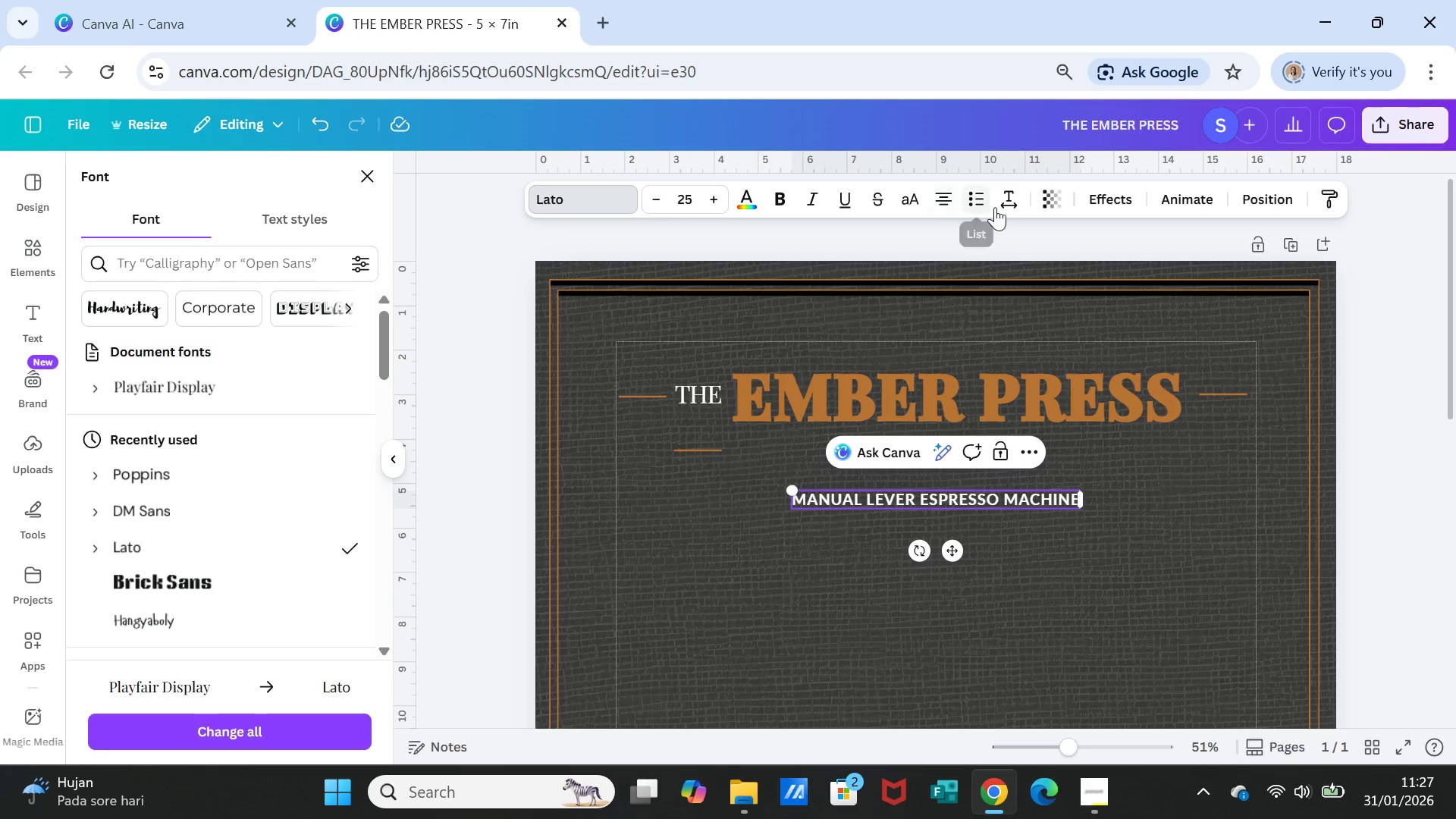 
left_click([1002, 206])
 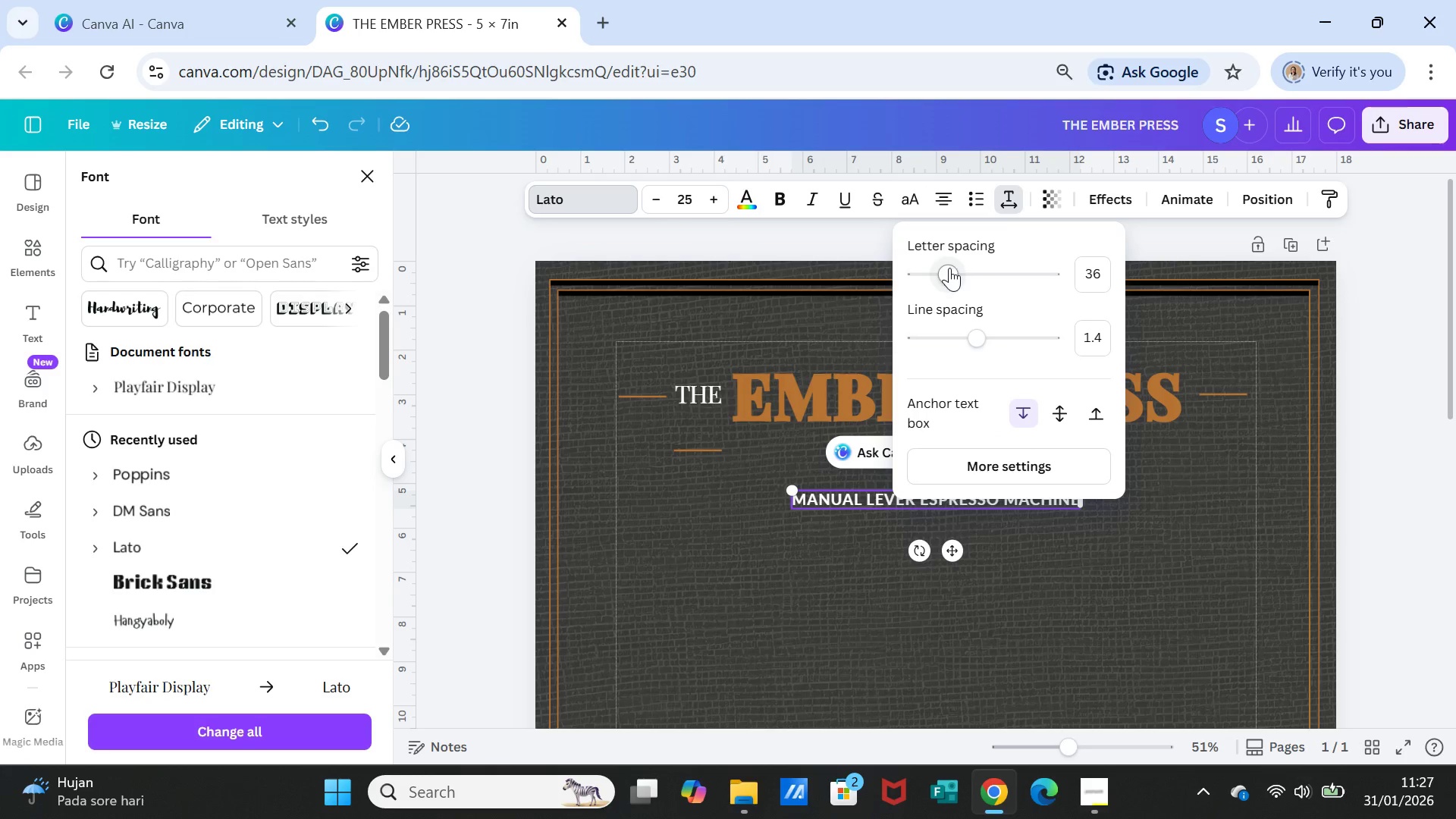 
left_click_drag(start_coordinate=[949, 268], to_coordinate=[953, 268])
 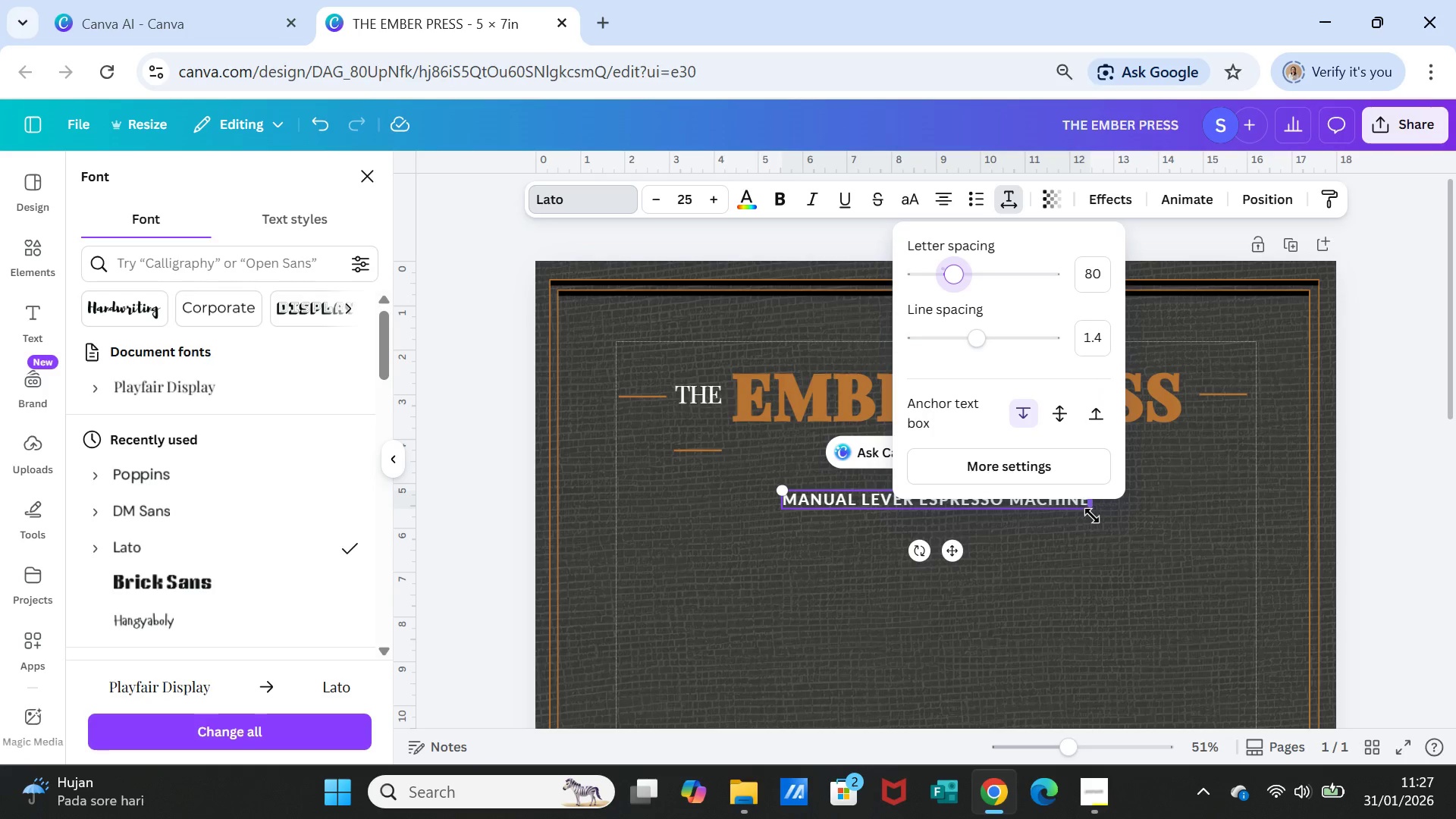 
left_click([1092, 538])
 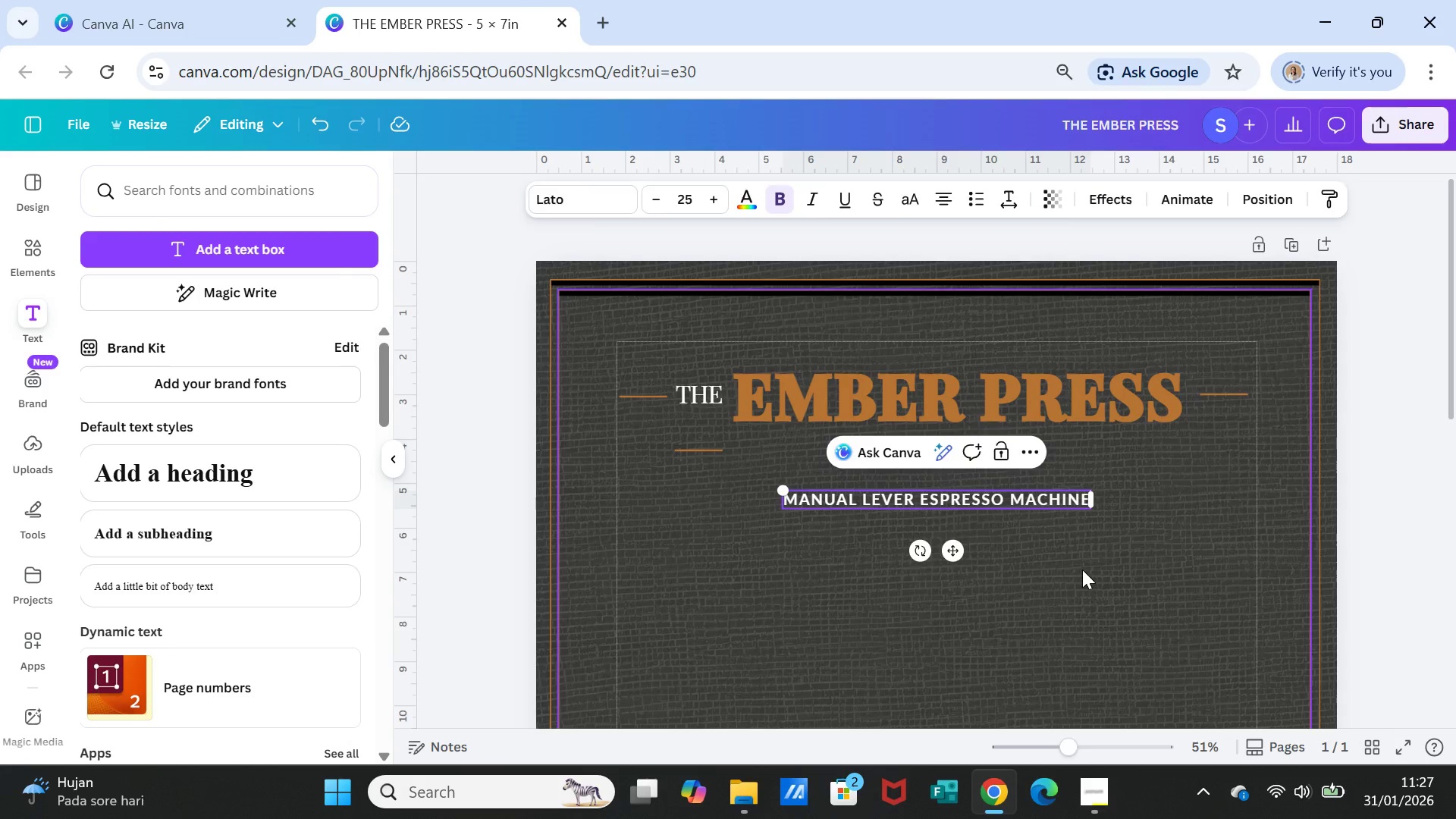 
left_click([1082, 570])
 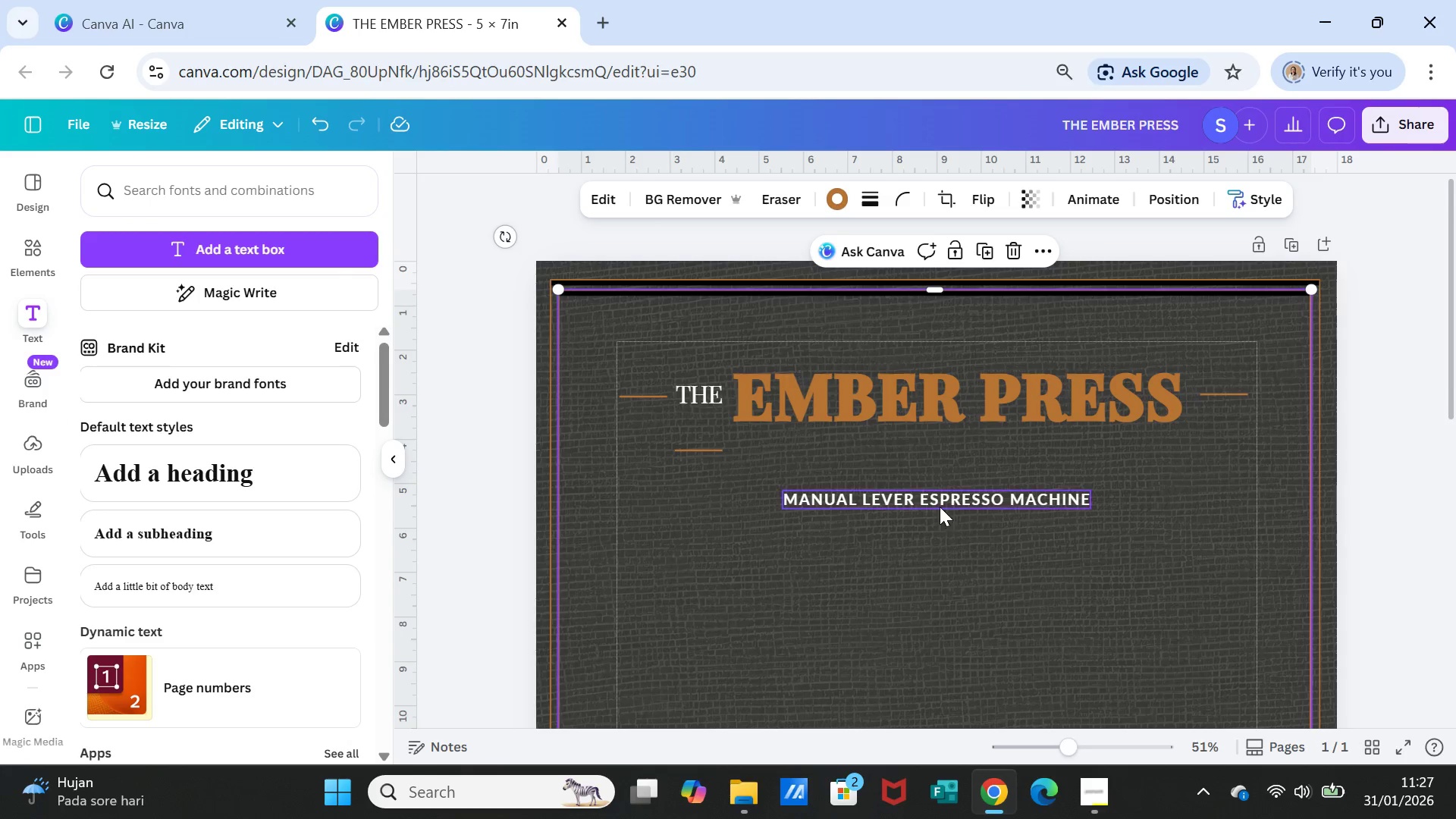 
left_click([940, 507])
 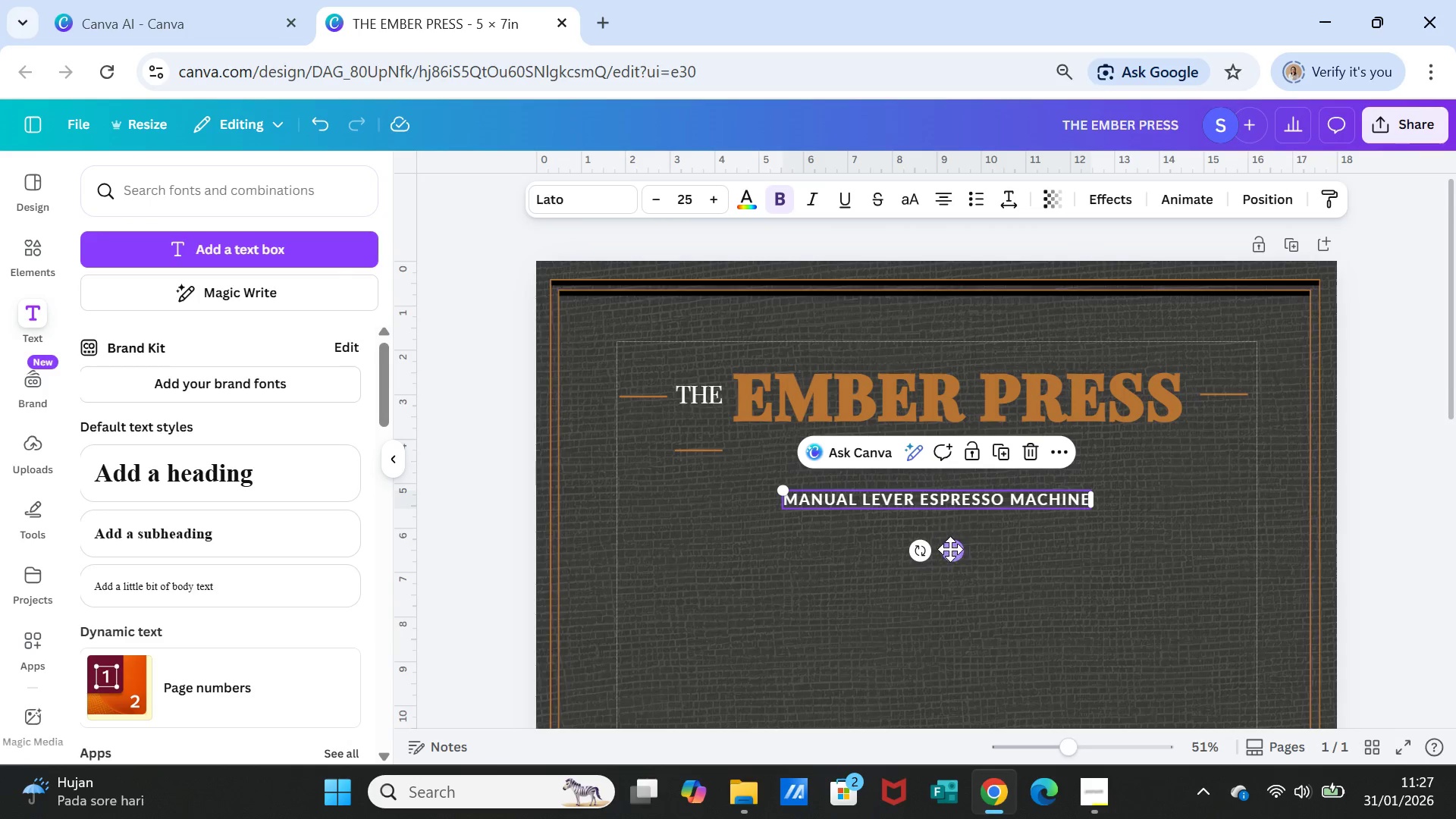 
left_click_drag(start_coordinate=[950, 549], to_coordinate=[931, 502])
 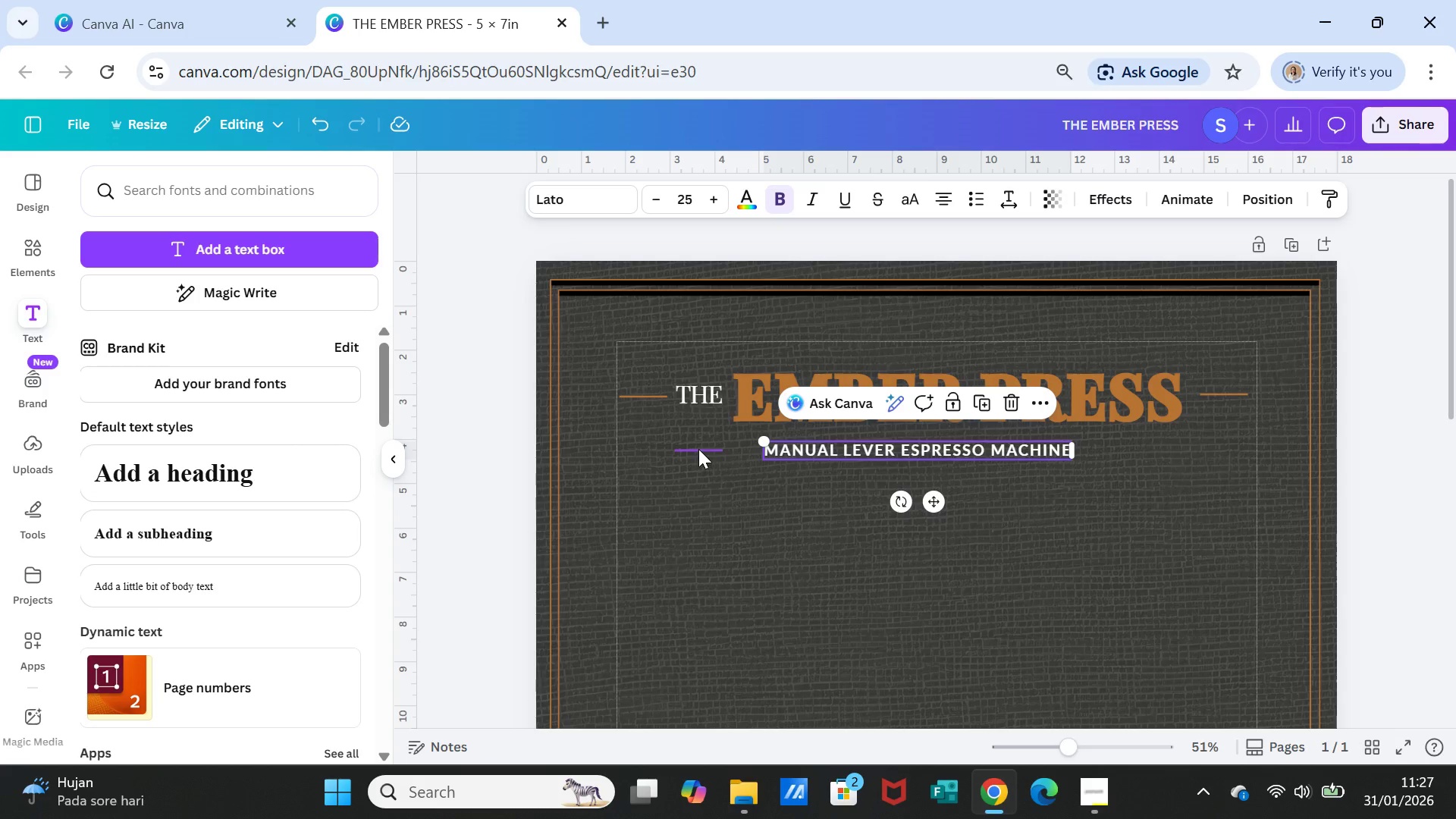 
left_click([698, 449])
 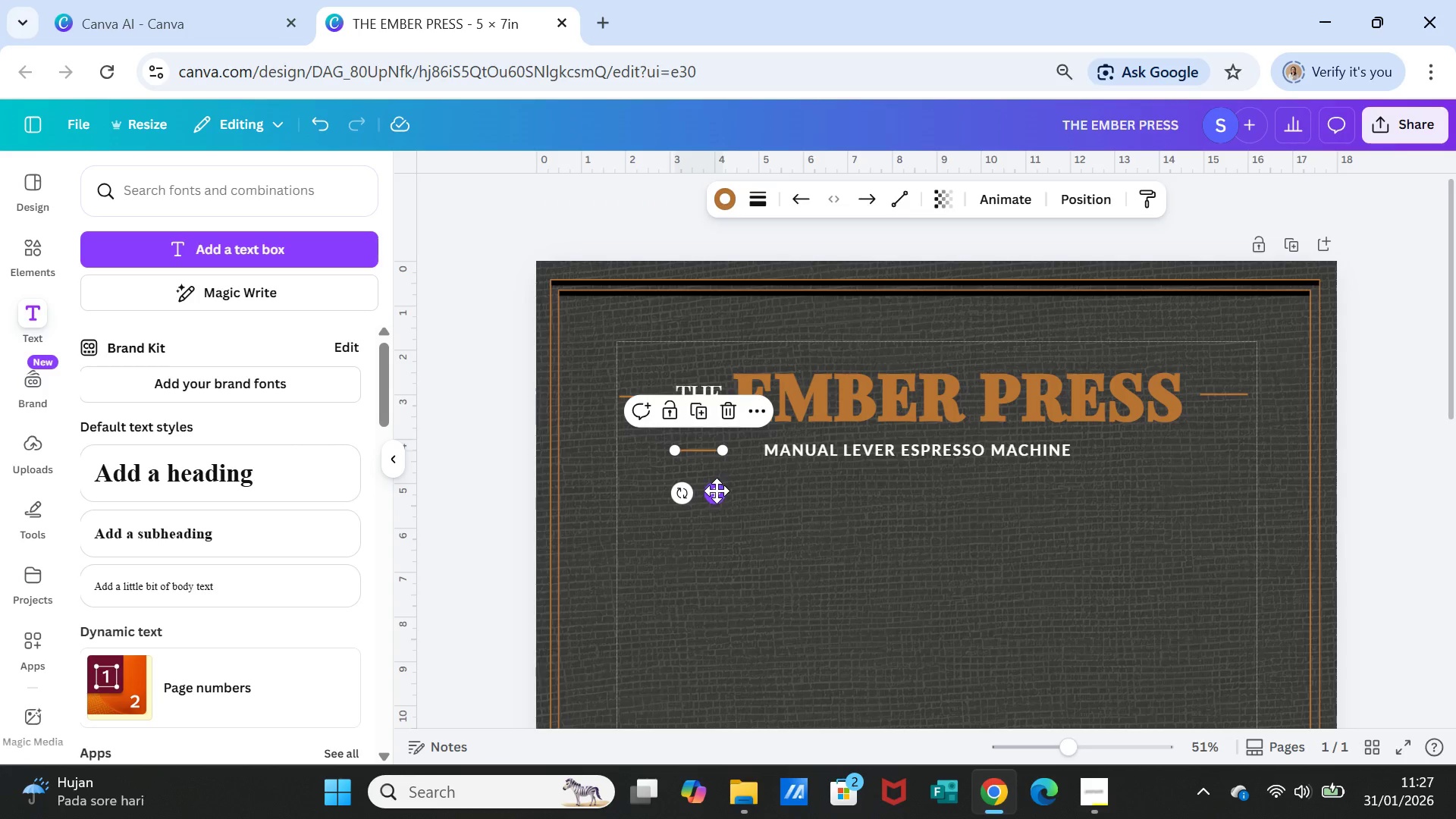 
left_click_drag(start_coordinate=[717, 491], to_coordinate=[727, 491])
 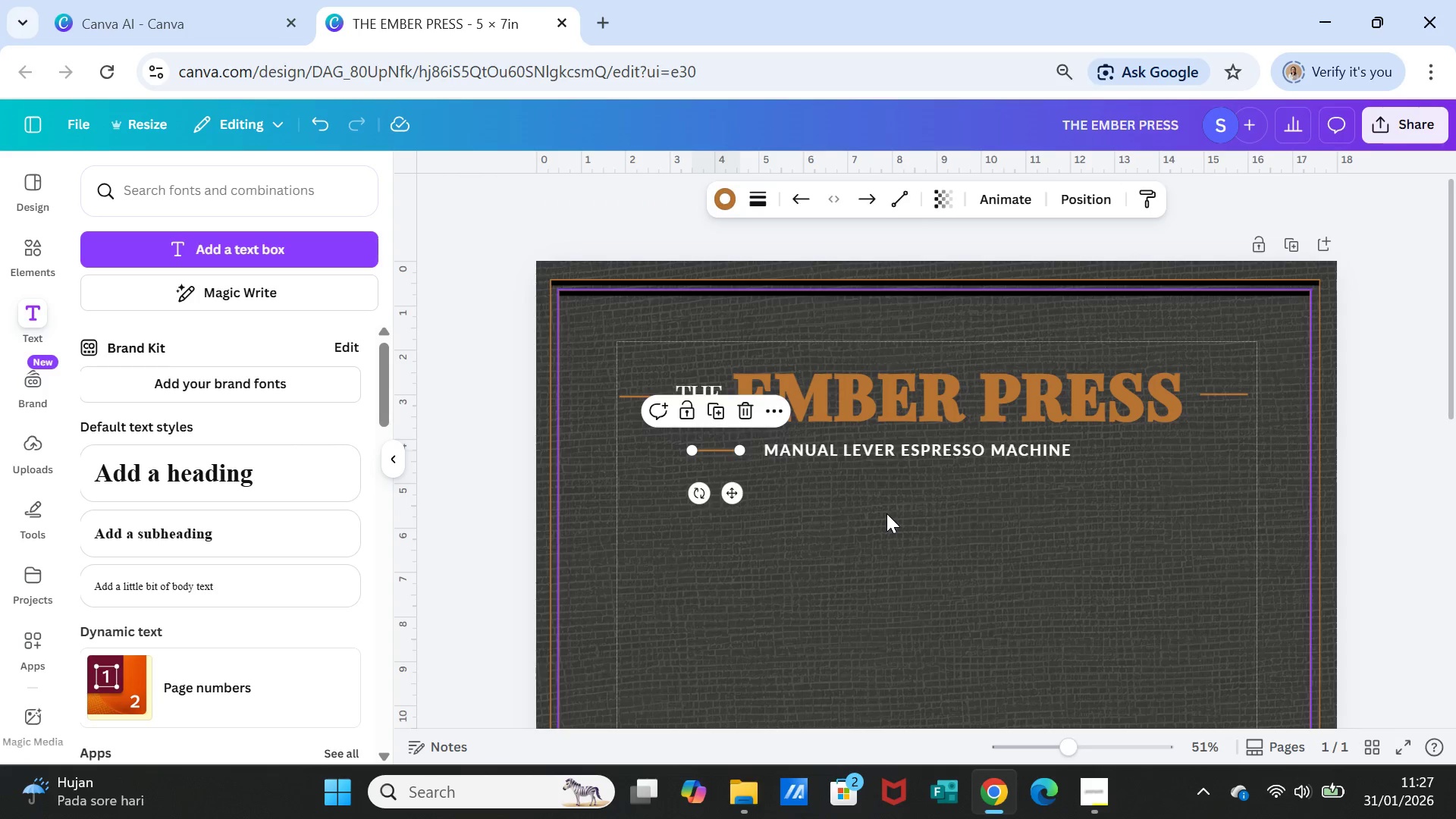 
left_click([886, 513])
 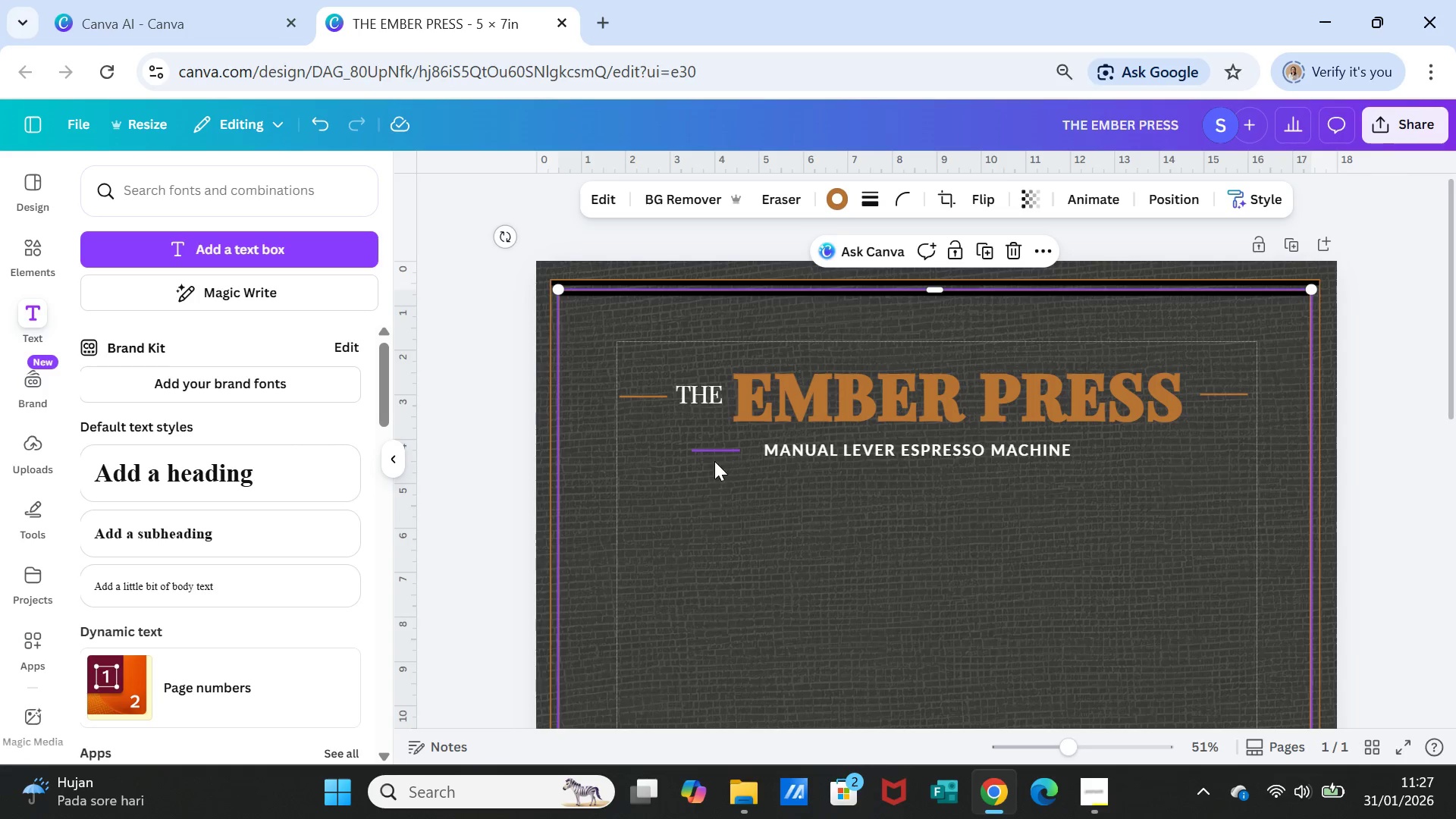 
left_click([714, 452])
 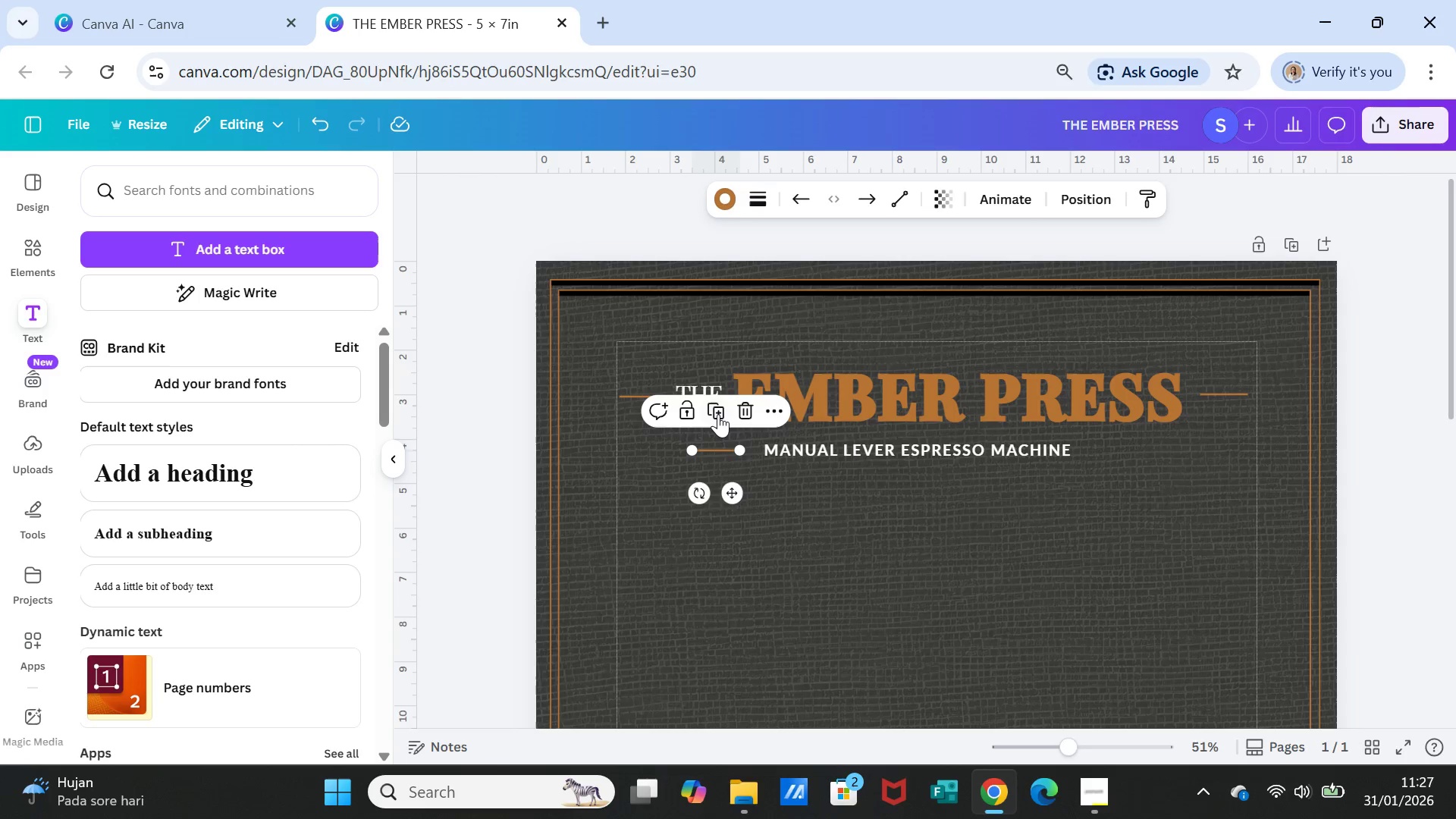 
left_click([718, 414])
 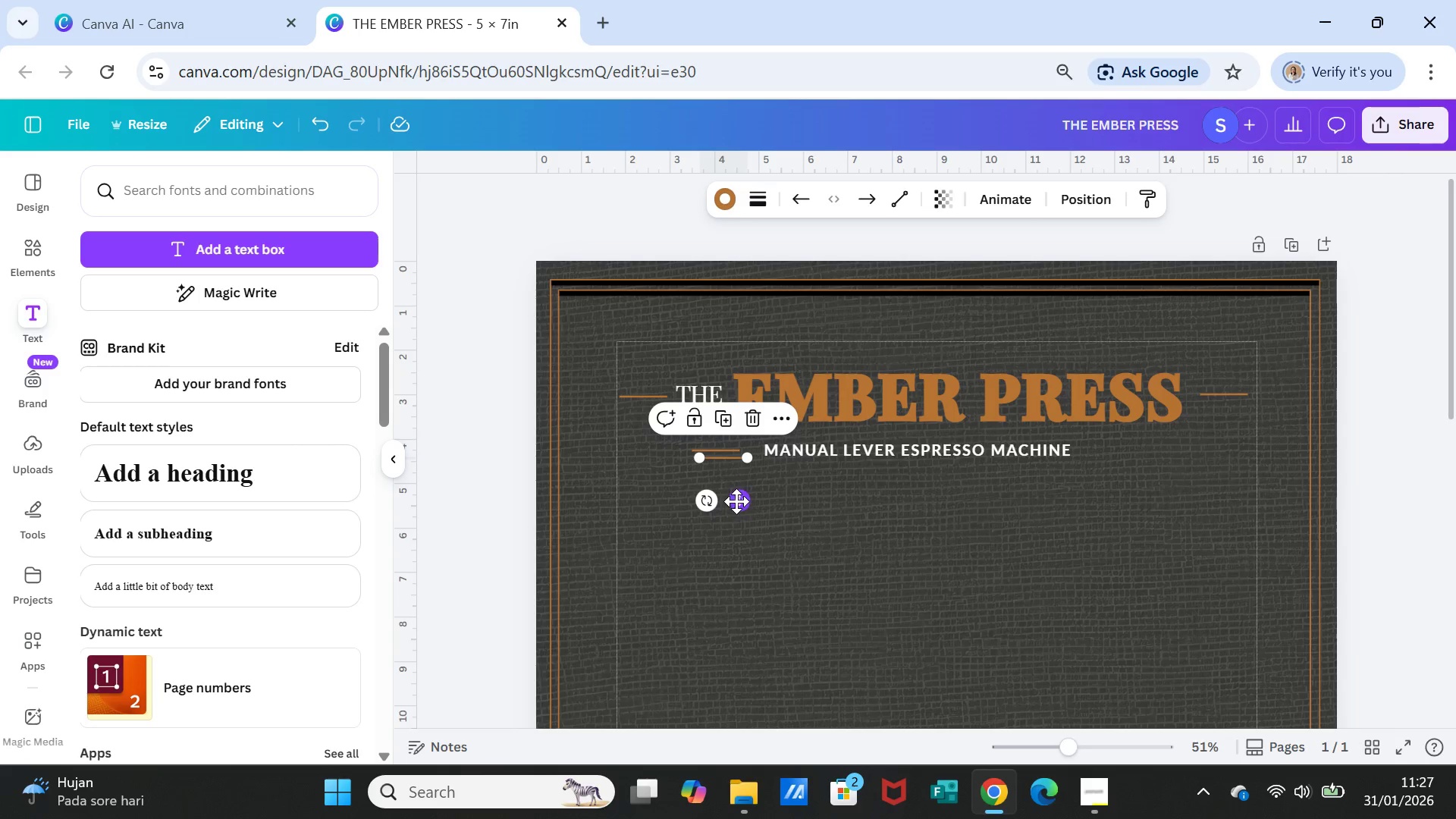 
left_click_drag(start_coordinate=[736, 501], to_coordinate=[1131, 494])
 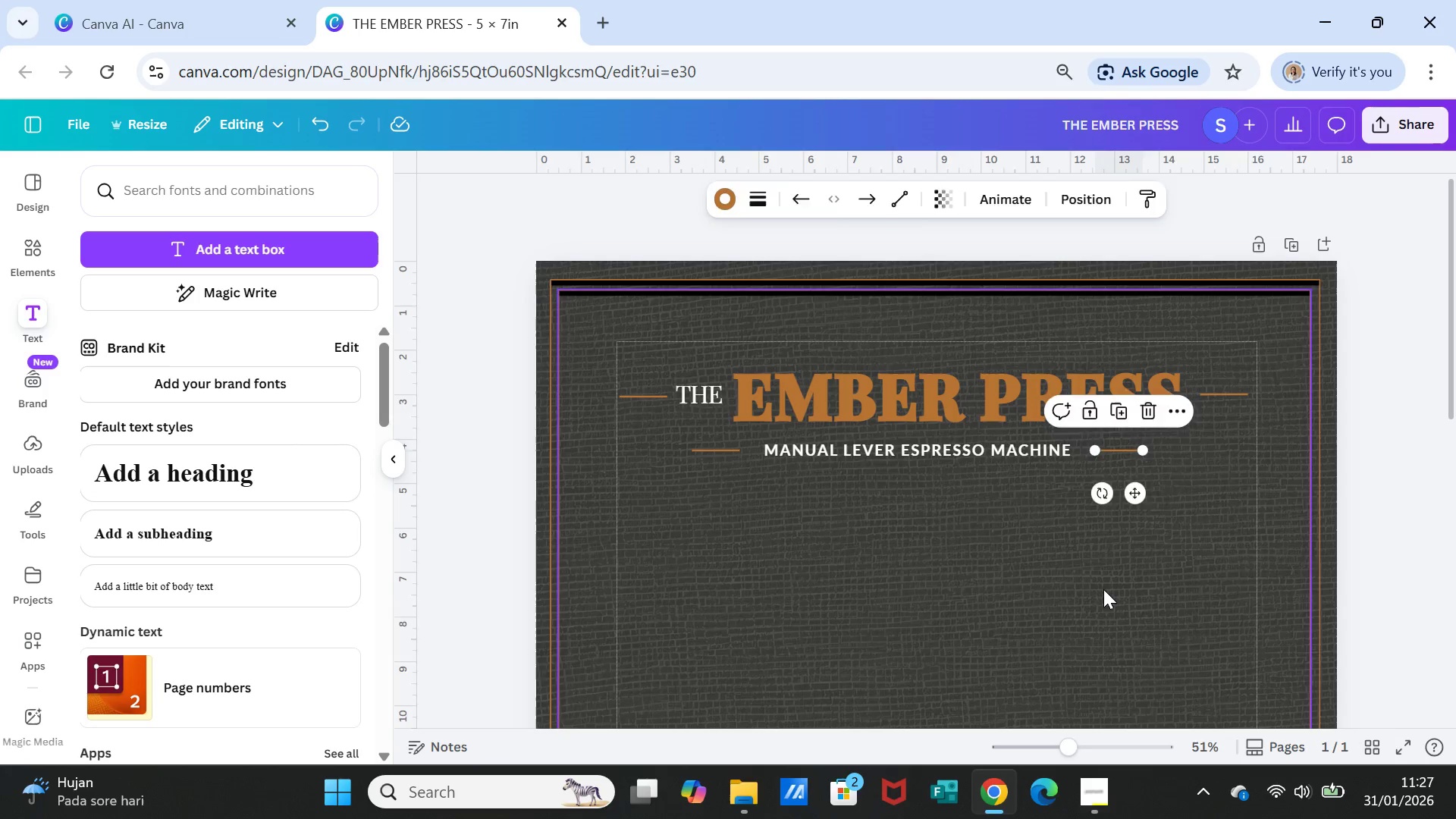 
left_click([1103, 589])
 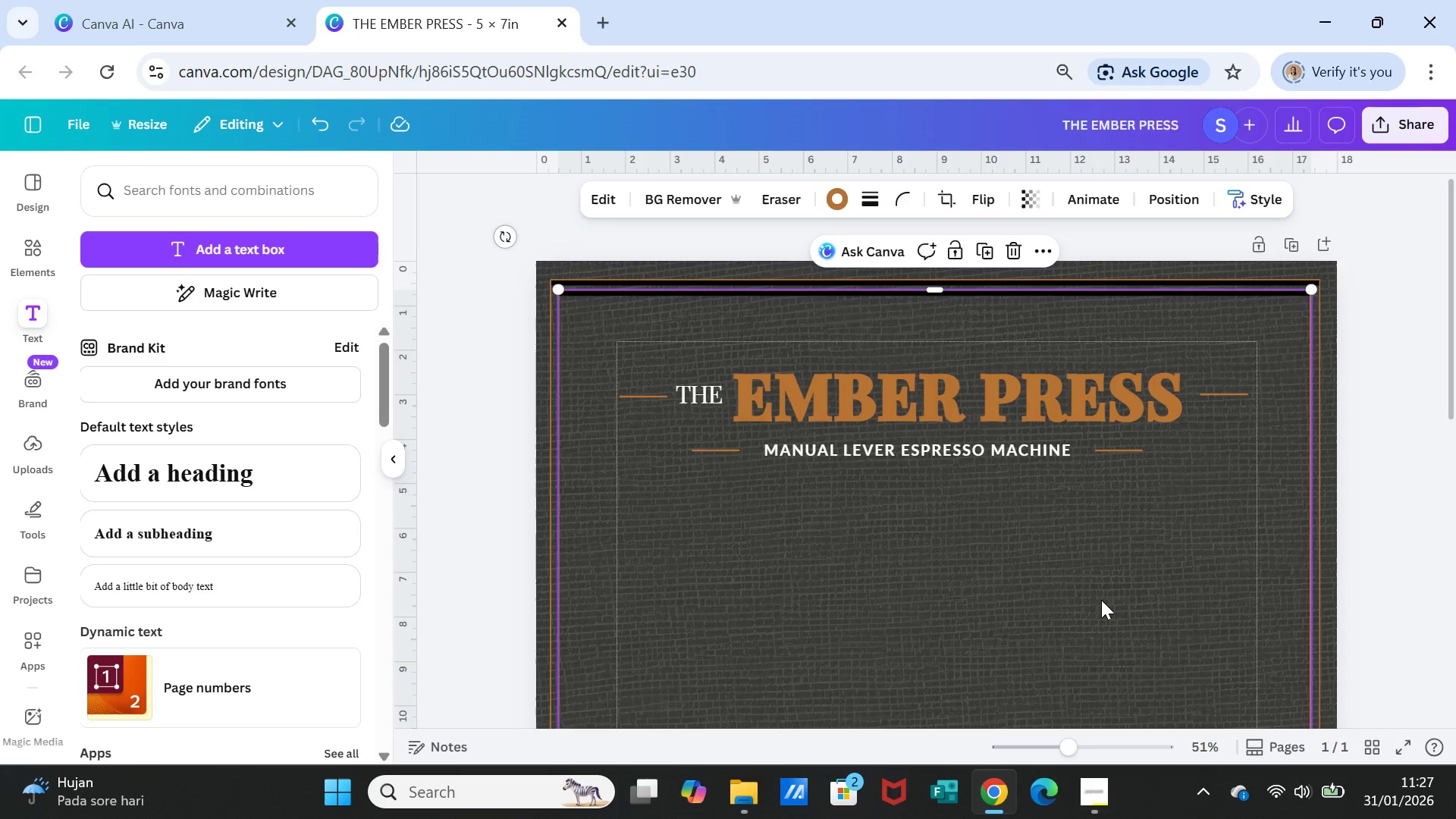 
wait(10.92)
 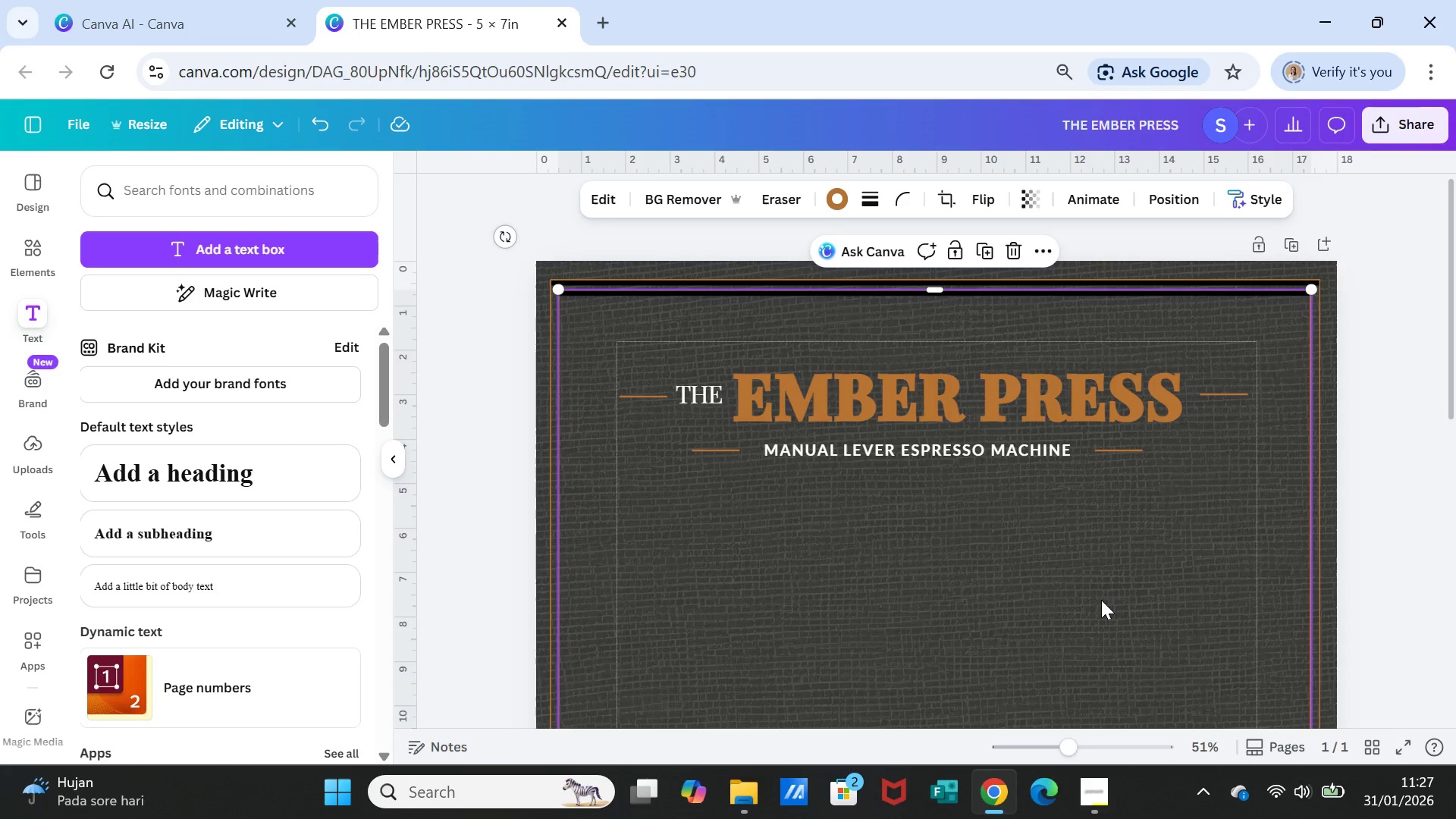 
left_click([1108, 450])
 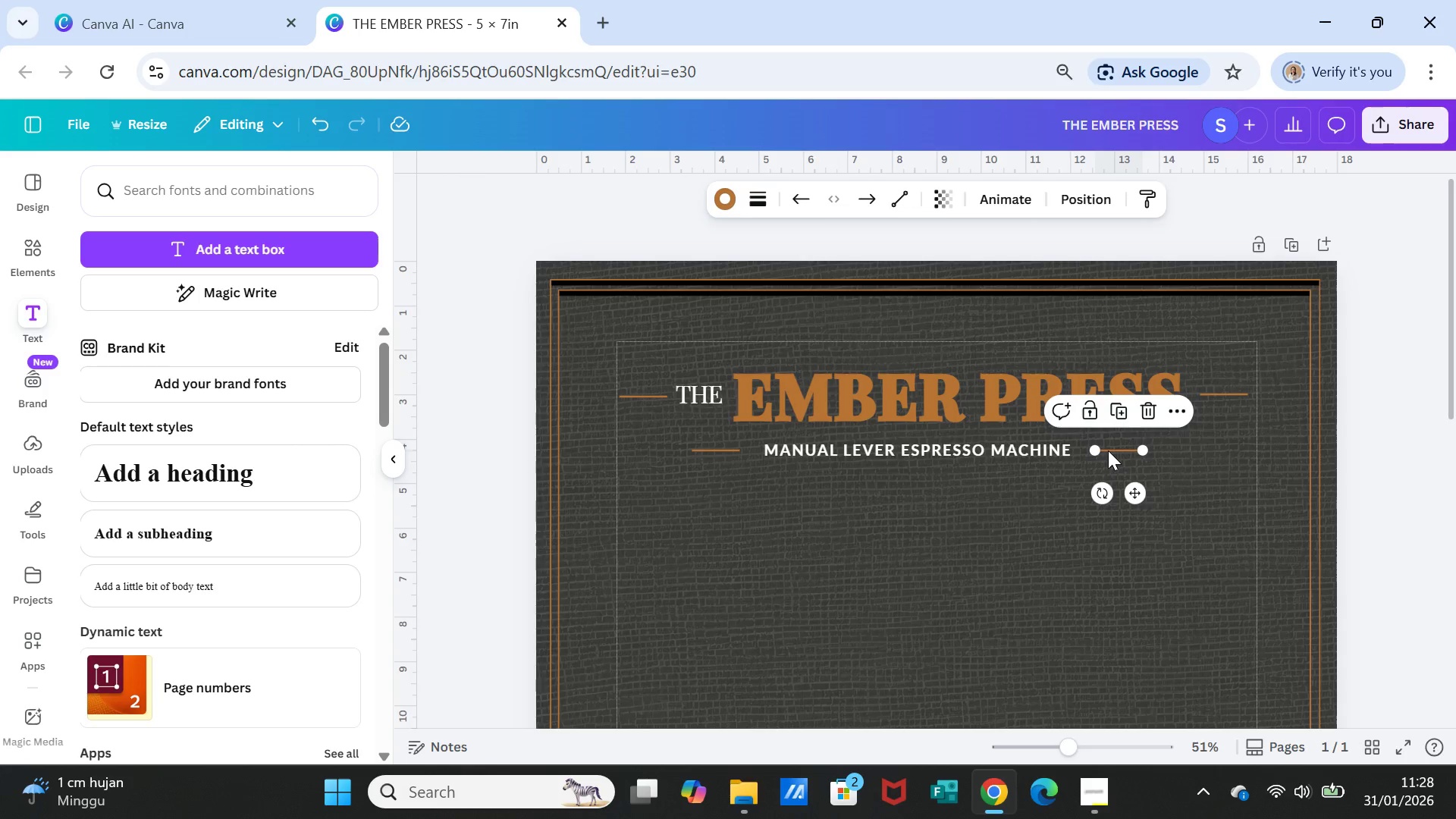 
left_click_drag(start_coordinate=[1109, 450], to_coordinate=[1134, 449])
 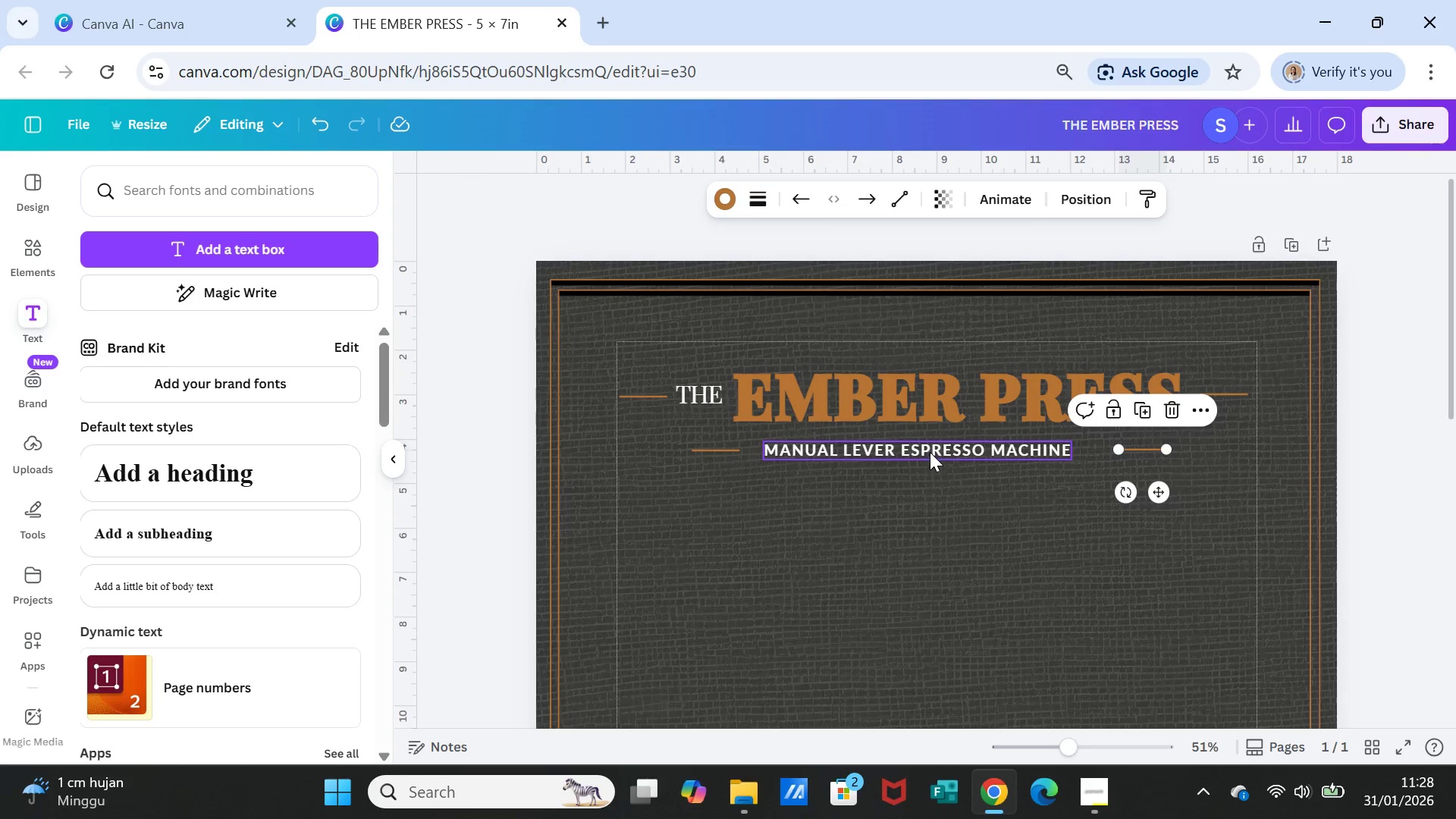 
left_click([930, 452])
 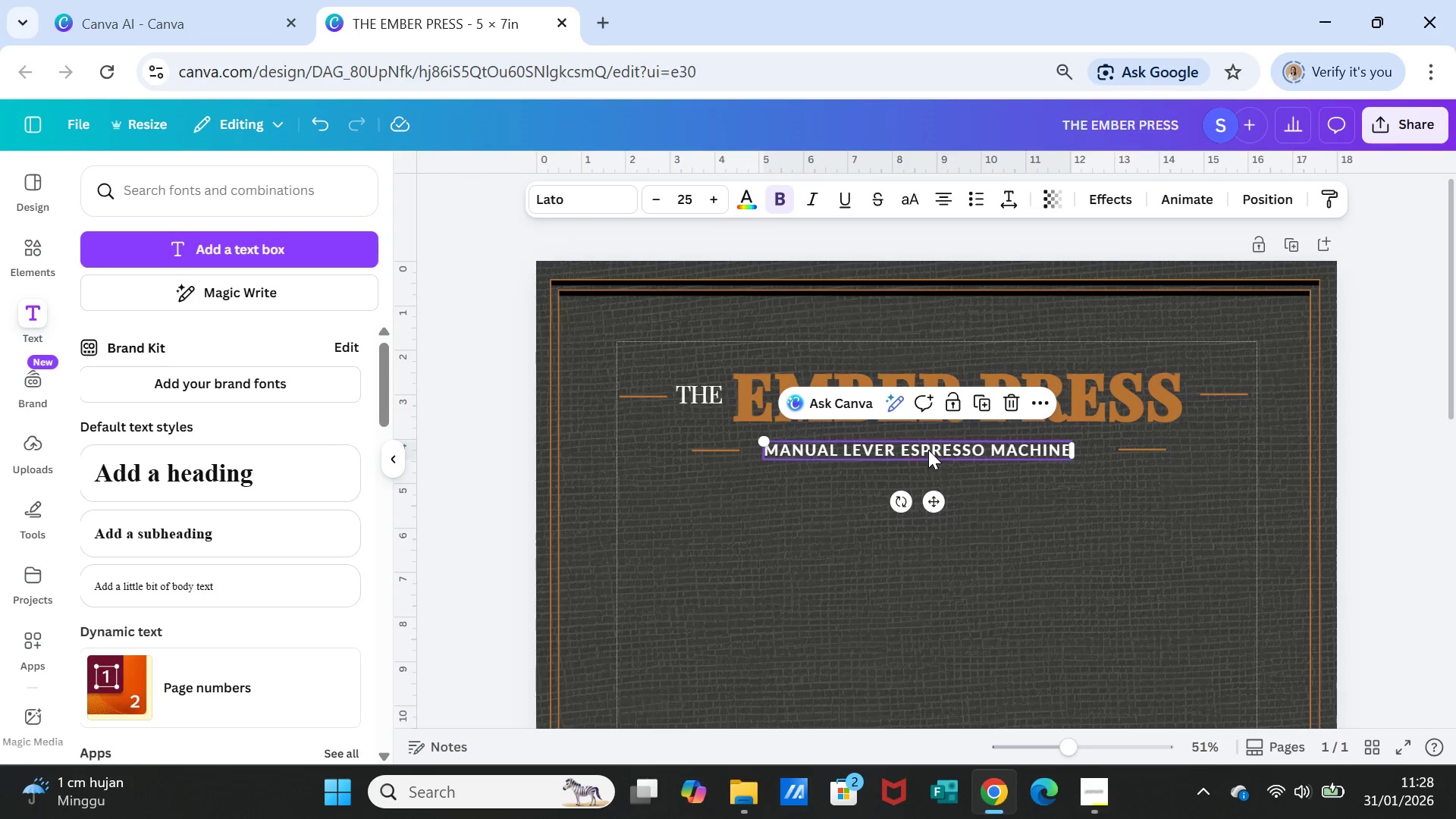 
left_click_drag(start_coordinate=[929, 450], to_coordinate=[946, 453])
 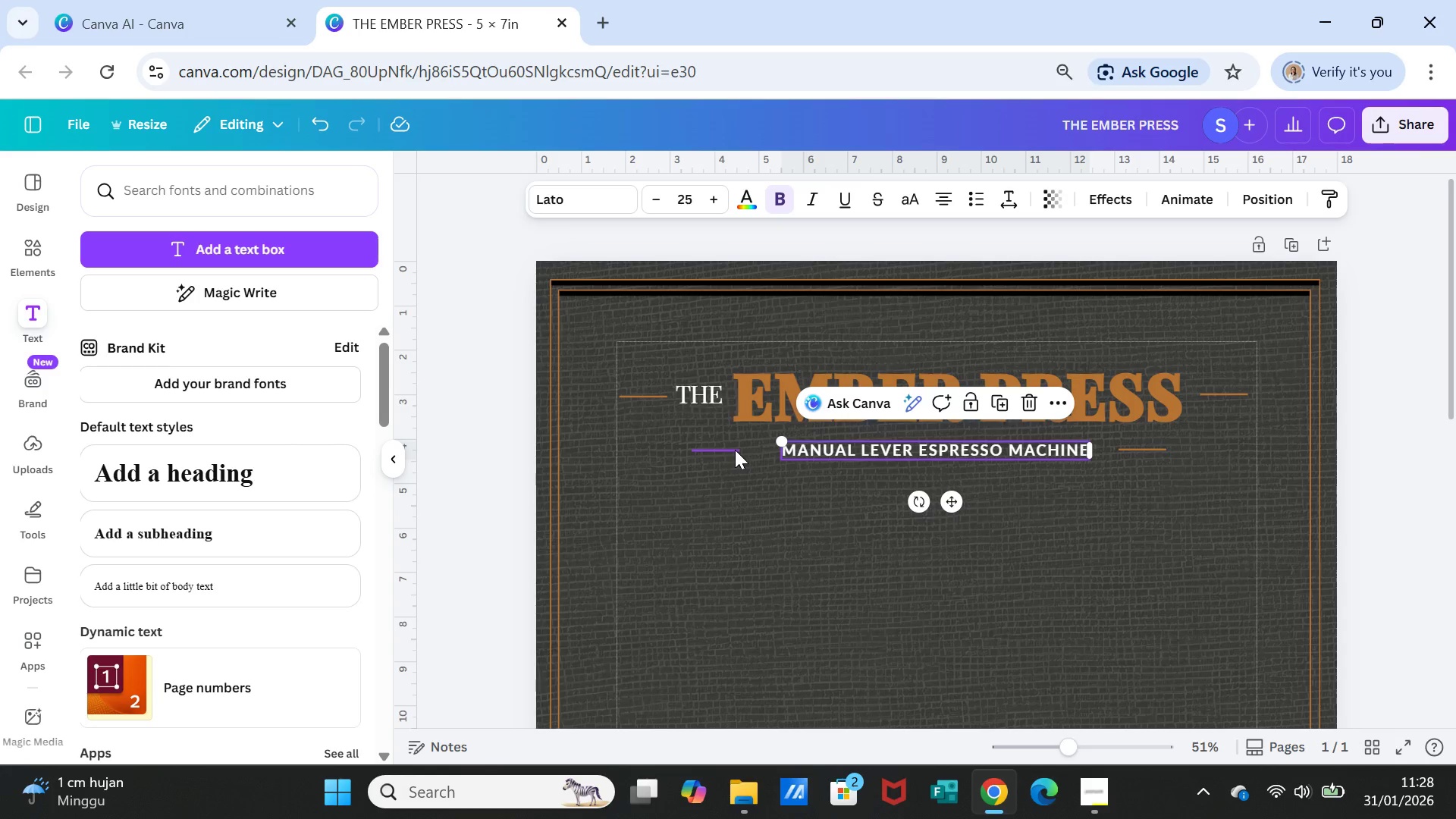 
left_click([734, 450])
 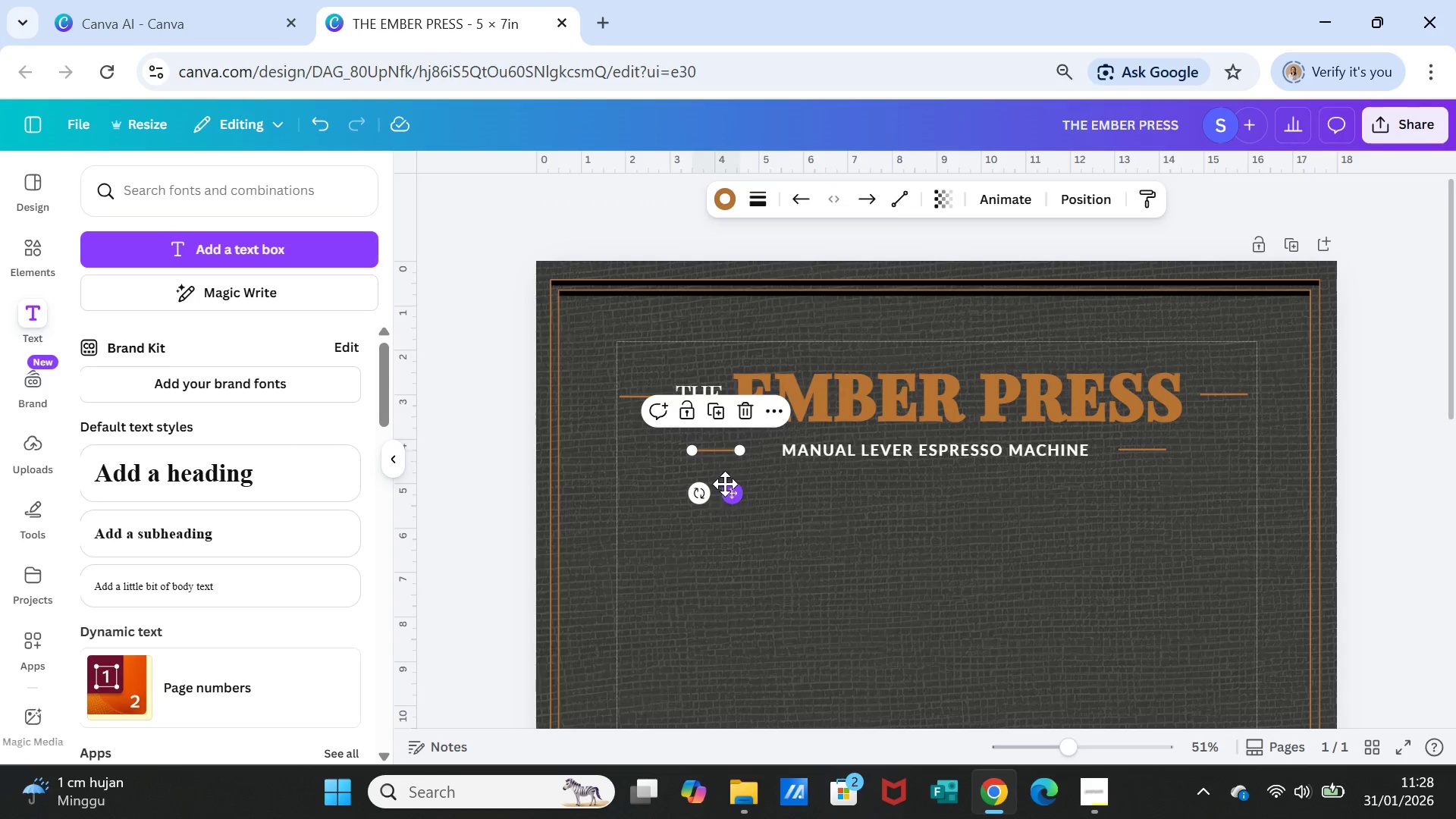 
left_click_drag(start_coordinate=[725, 484], to_coordinate=[743, 487])
 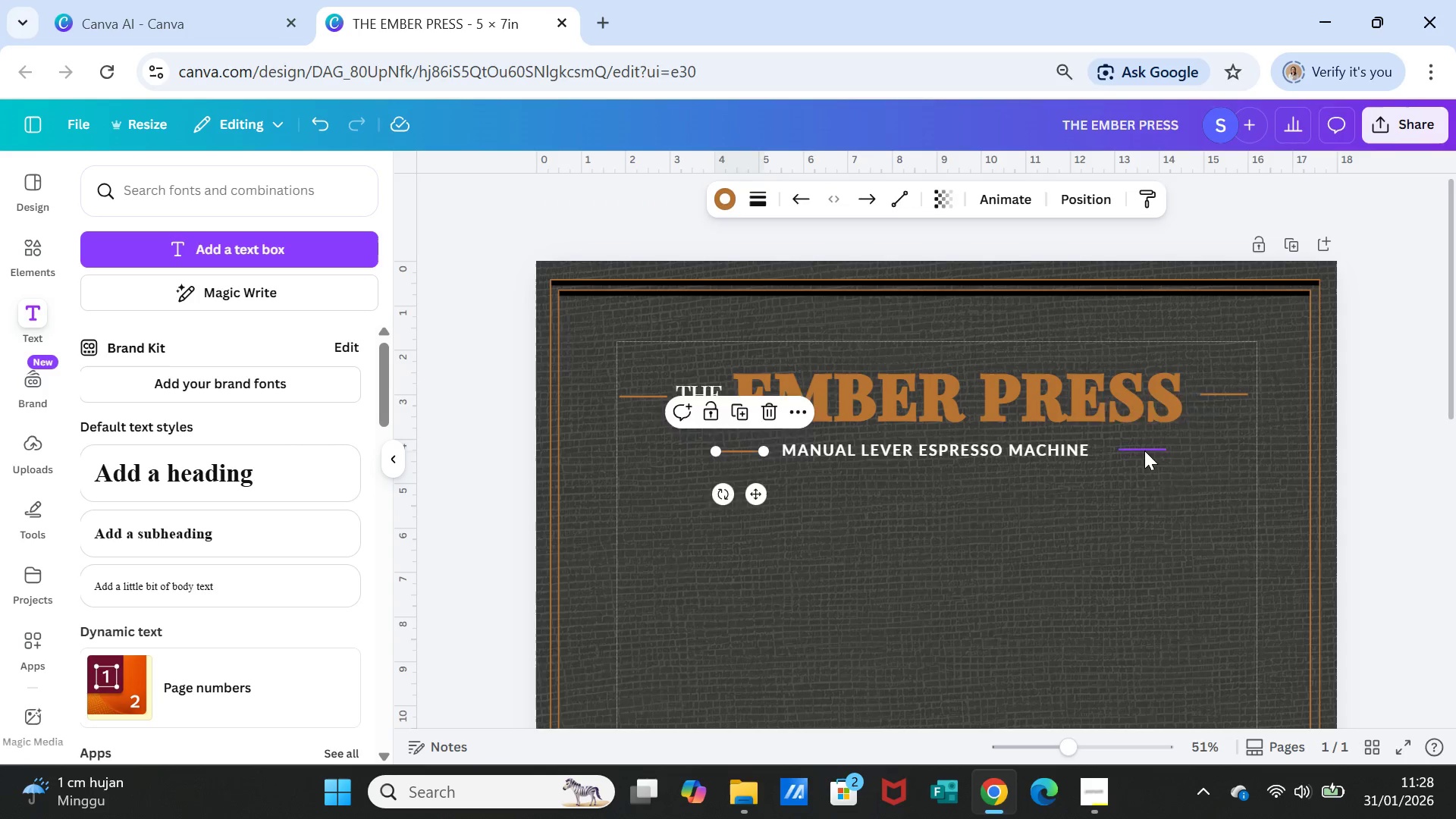 
left_click([1144, 450])
 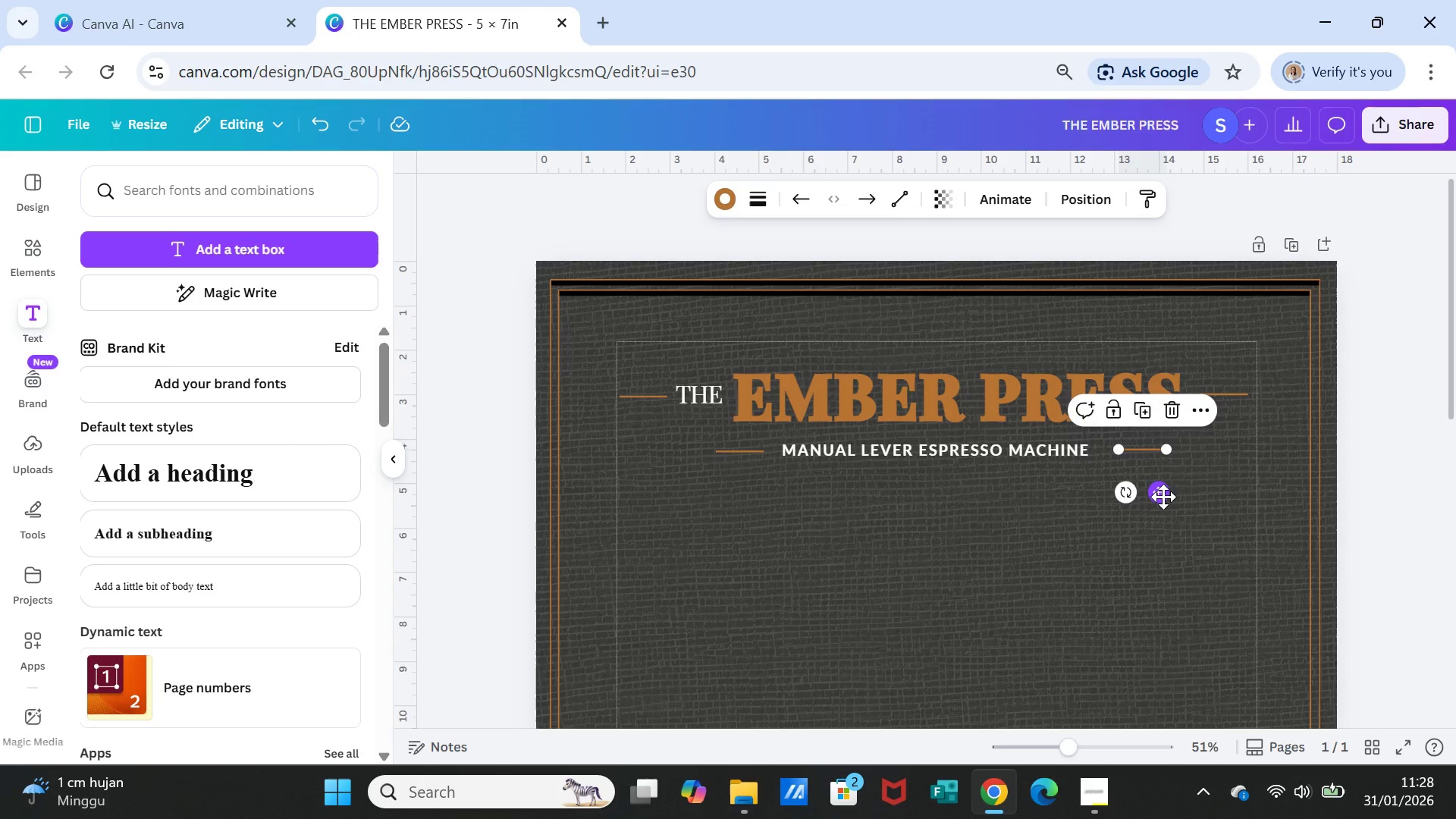 
left_click_drag(start_coordinate=[1163, 497], to_coordinate=[1153, 497])
 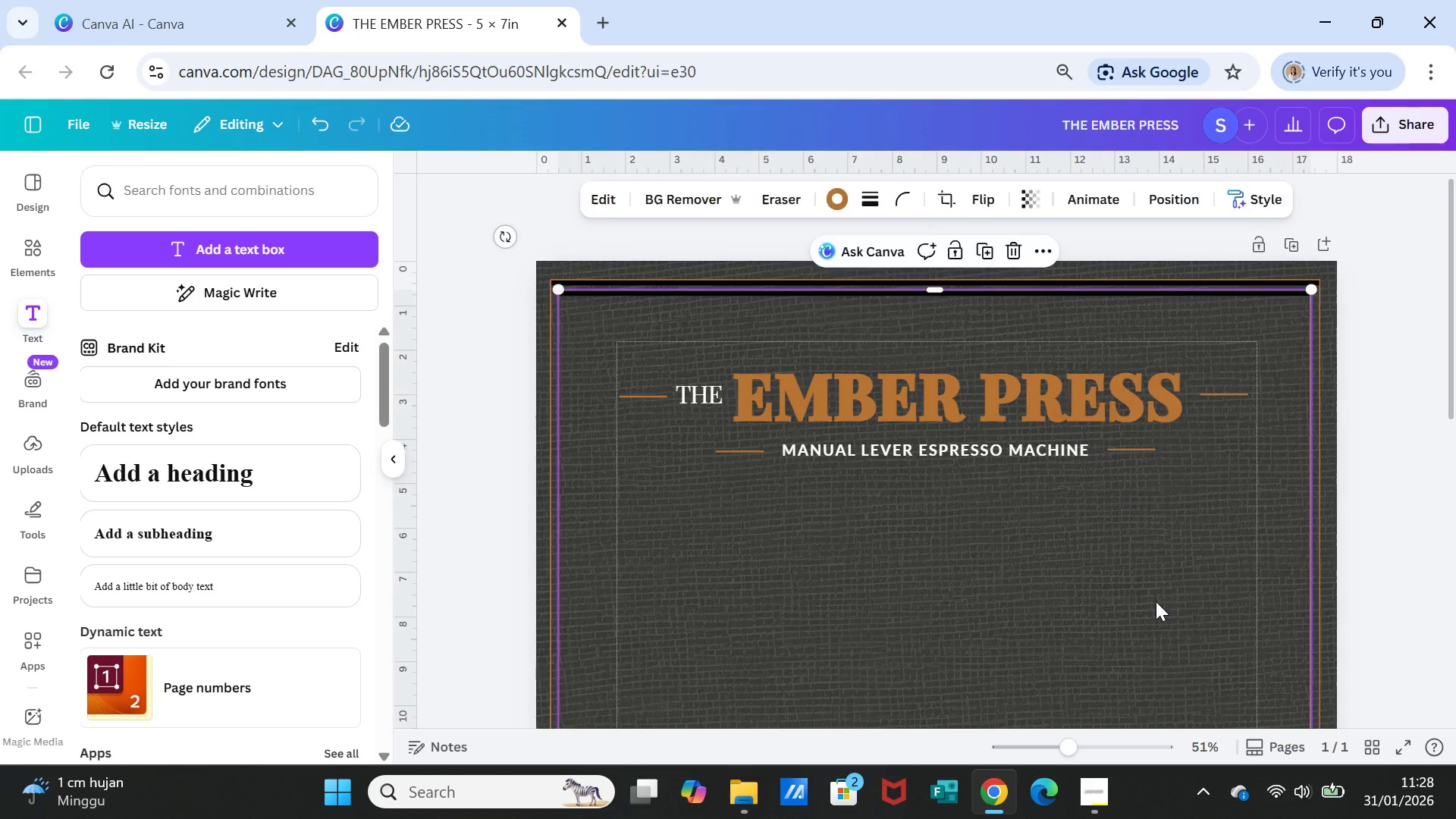 
left_click([1156, 601])
 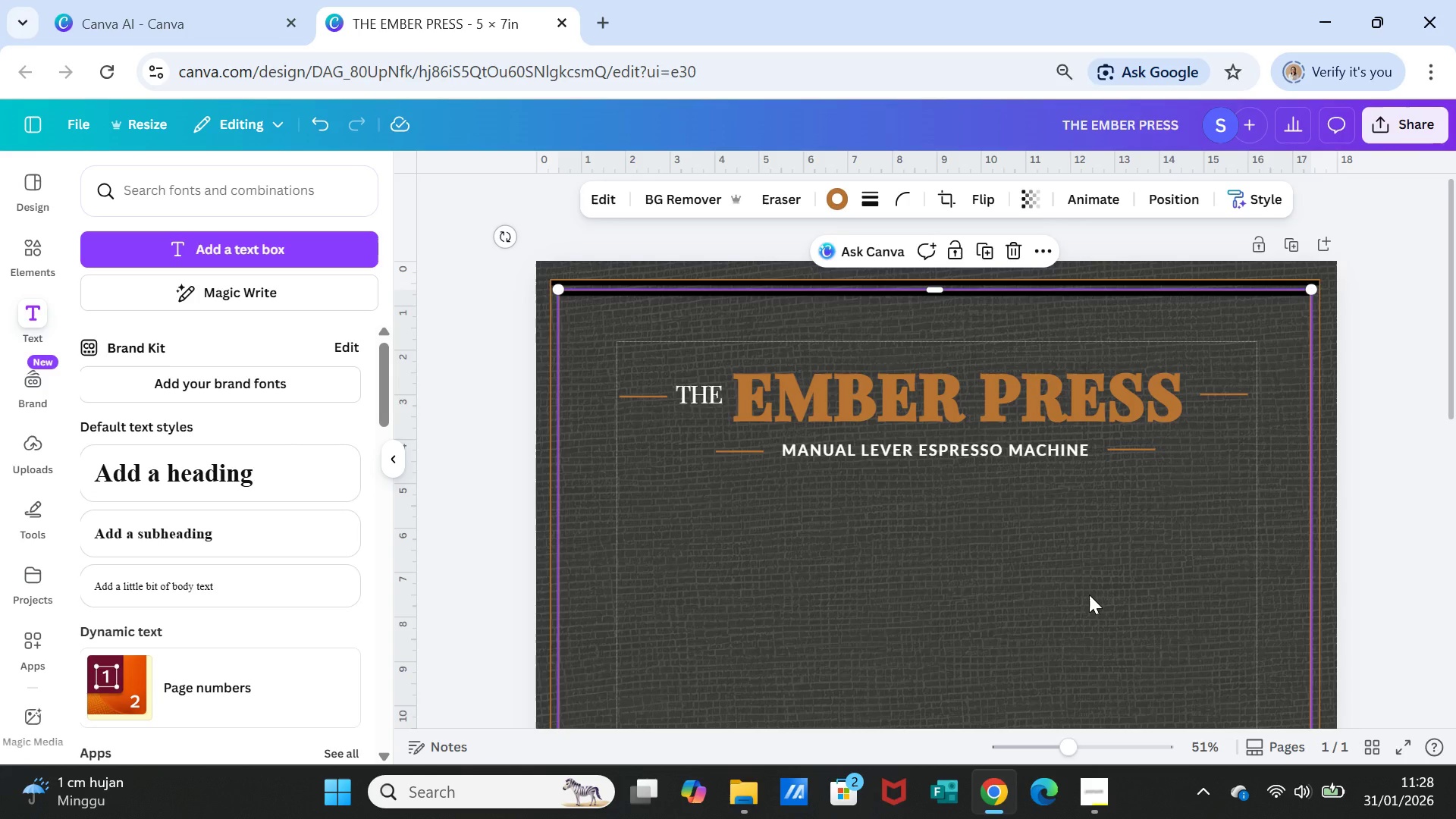 
left_click([1089, 595])
 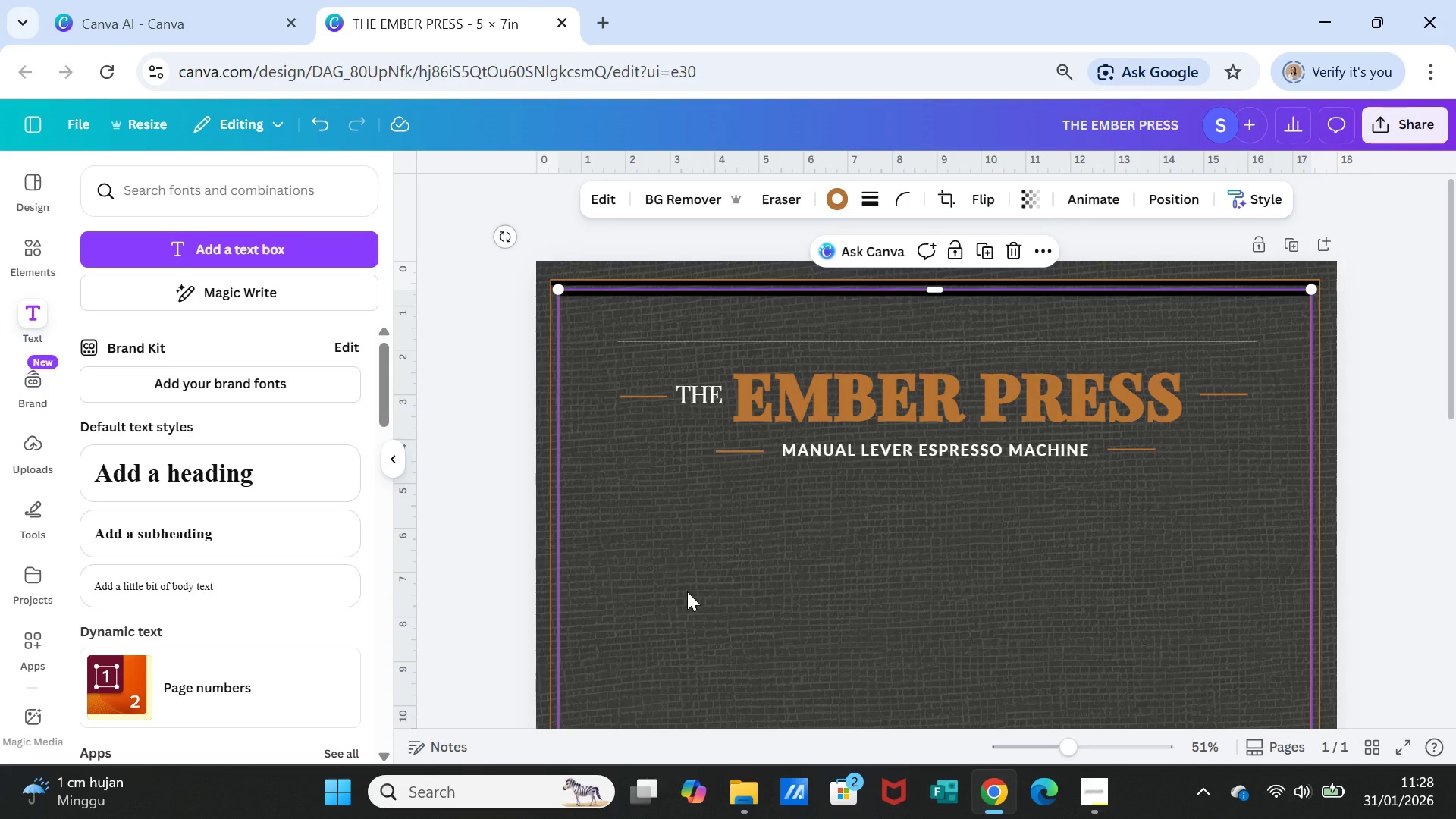 
wait(13.88)
 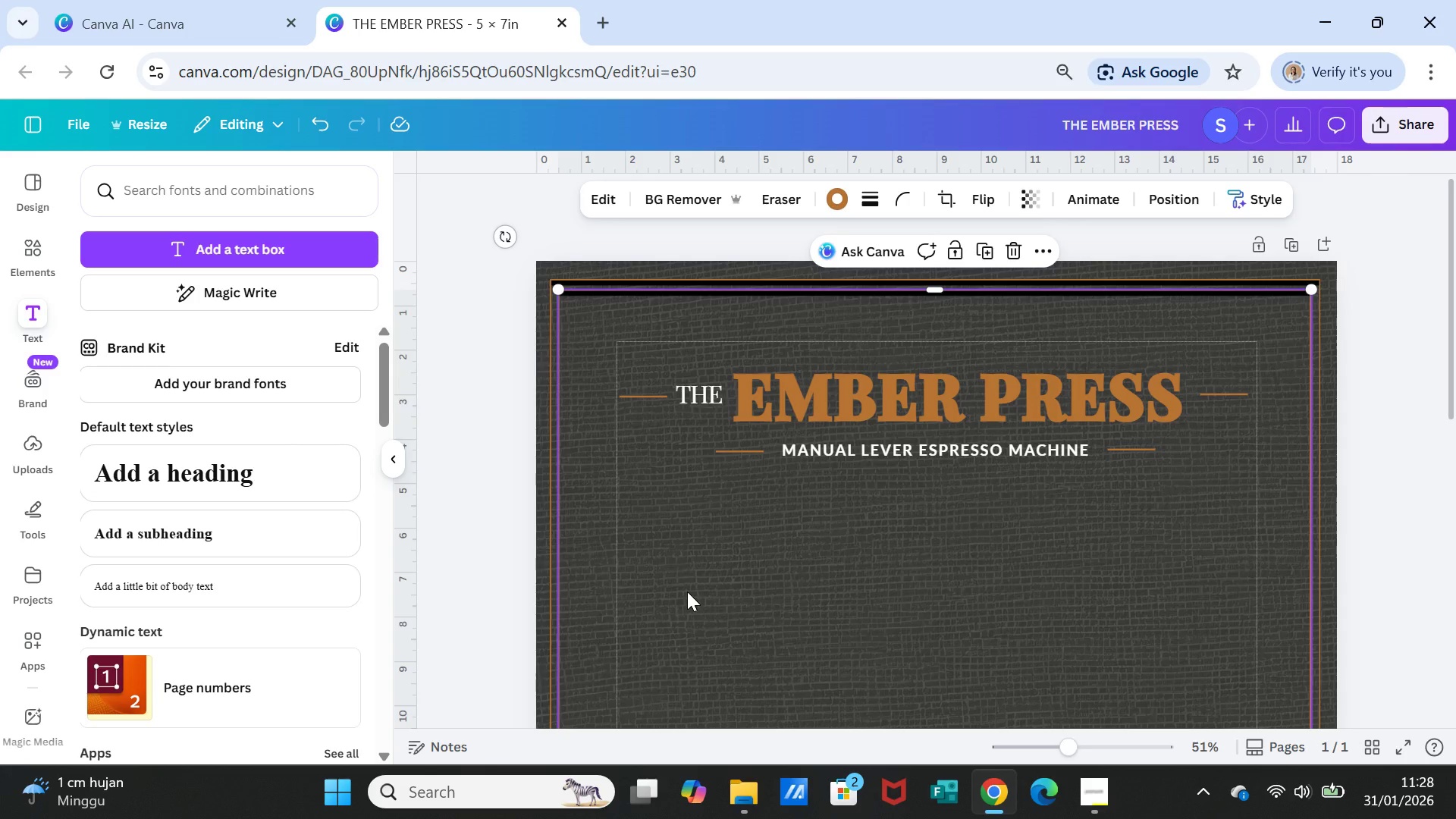 
left_click([793, 395])
 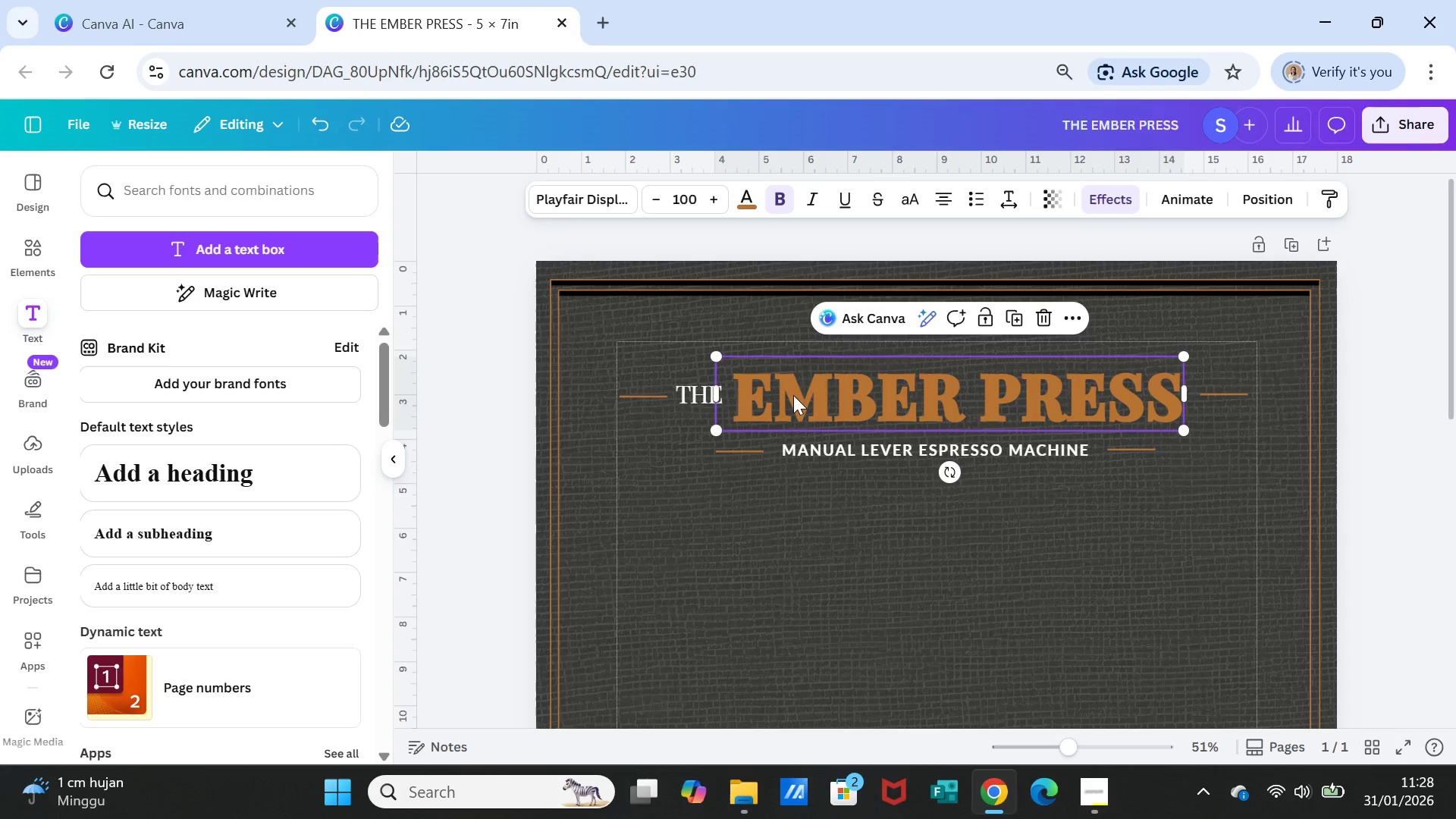 
left_click_drag(start_coordinate=[793, 395], to_coordinate=[802, 396])
 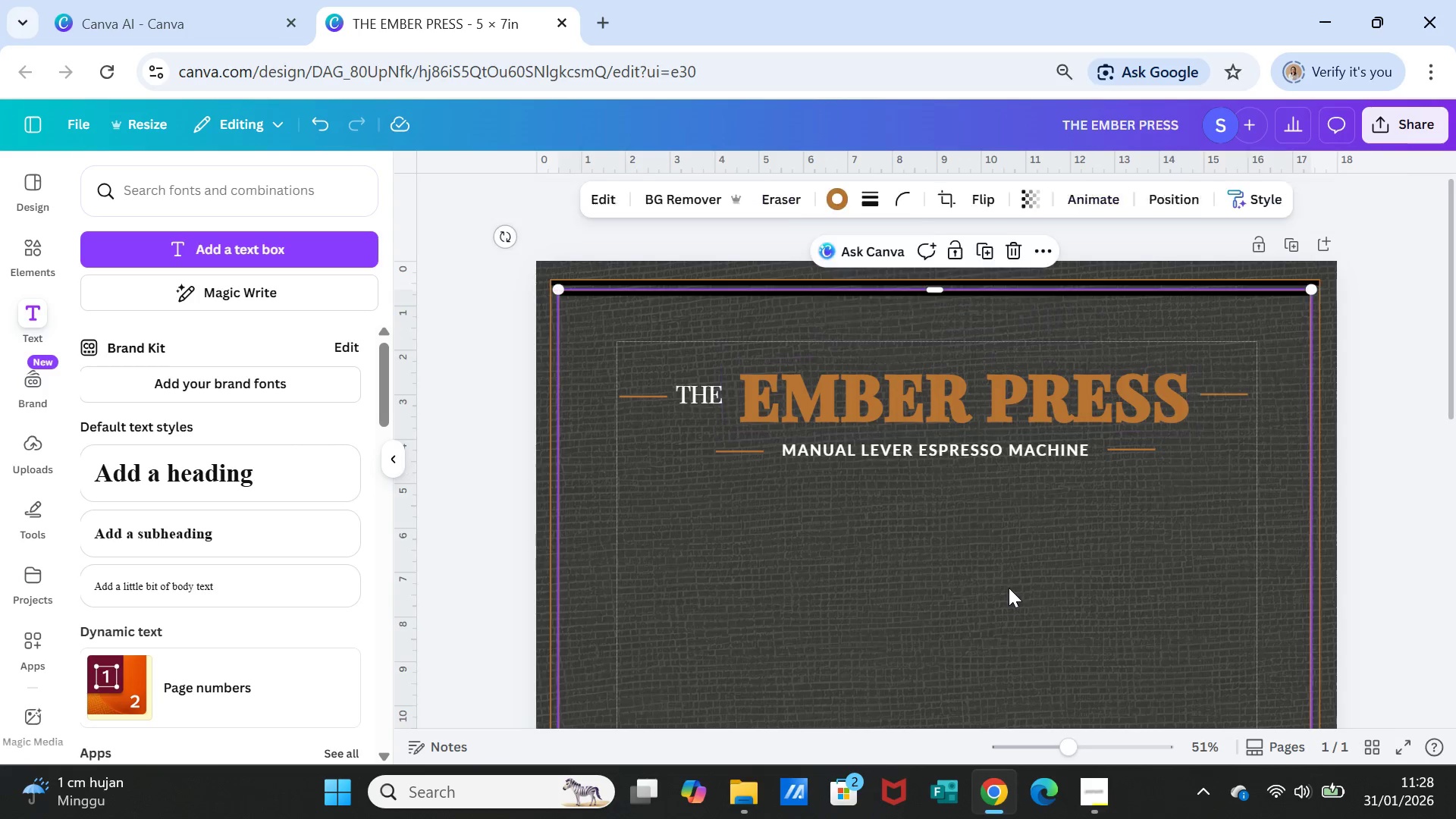 
left_click([1009, 588])
 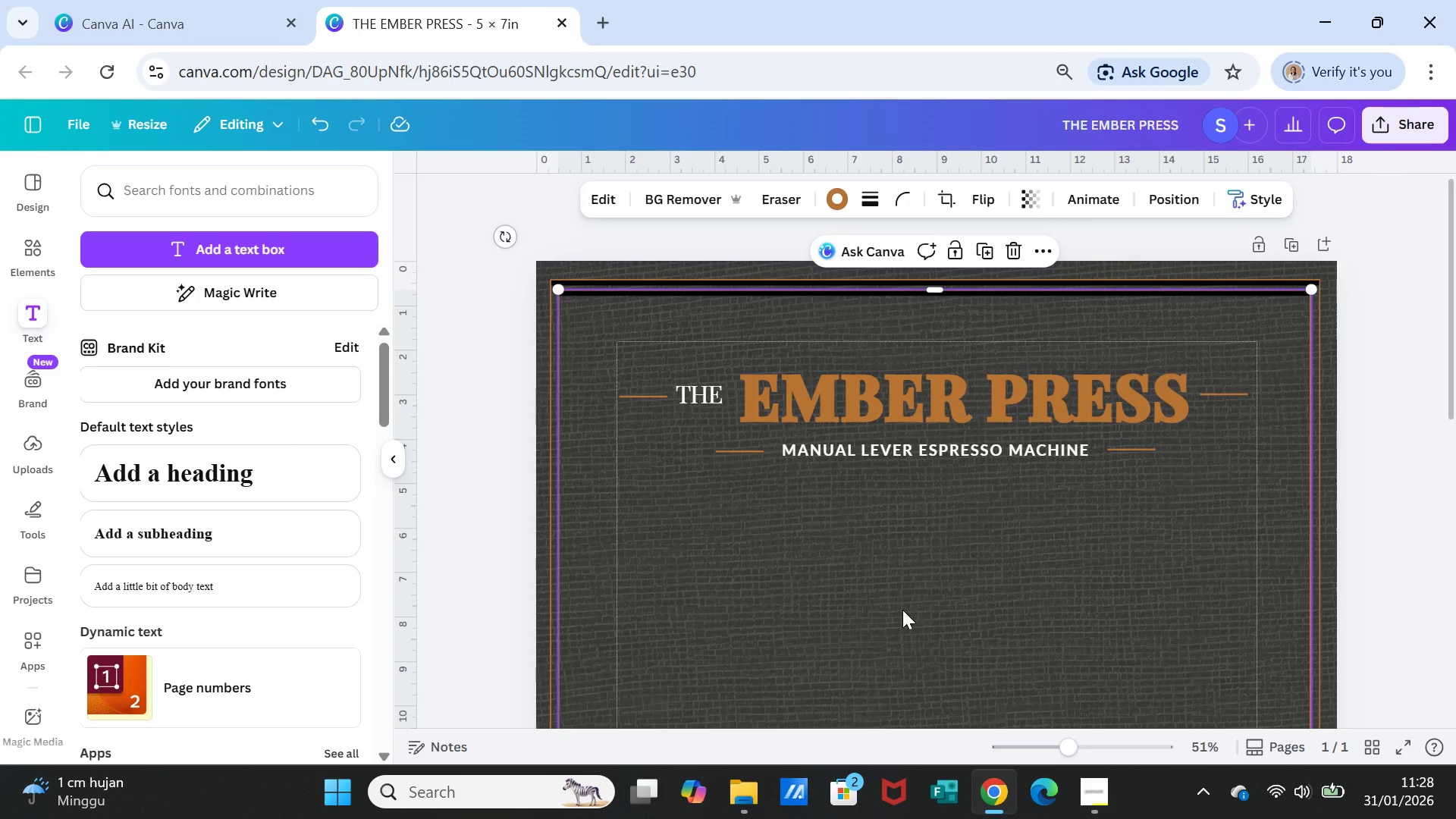 
wait(17.69)
 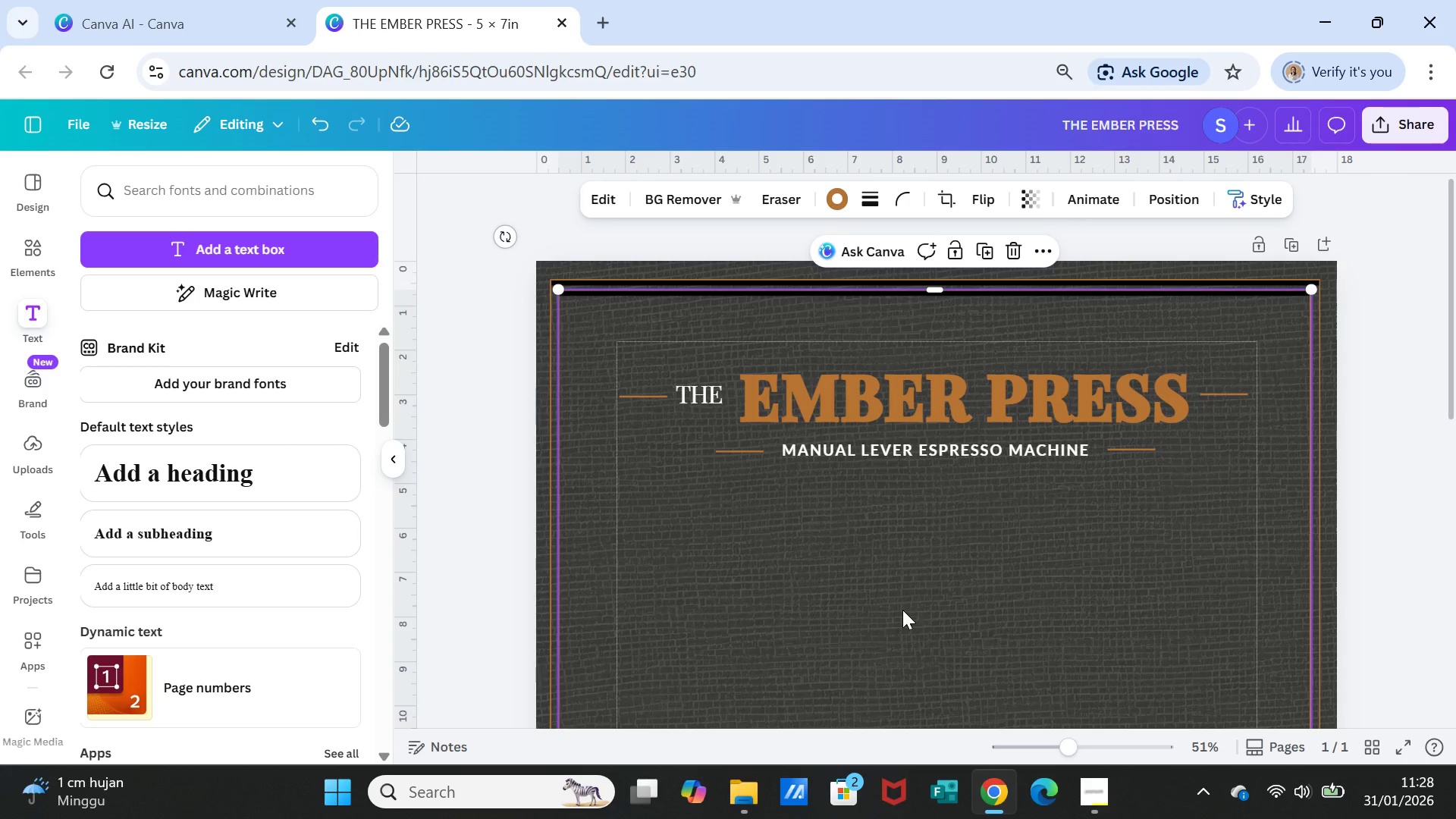 
scroll: coordinate [724, 584], scroll_direction: down, amount: 7.0
 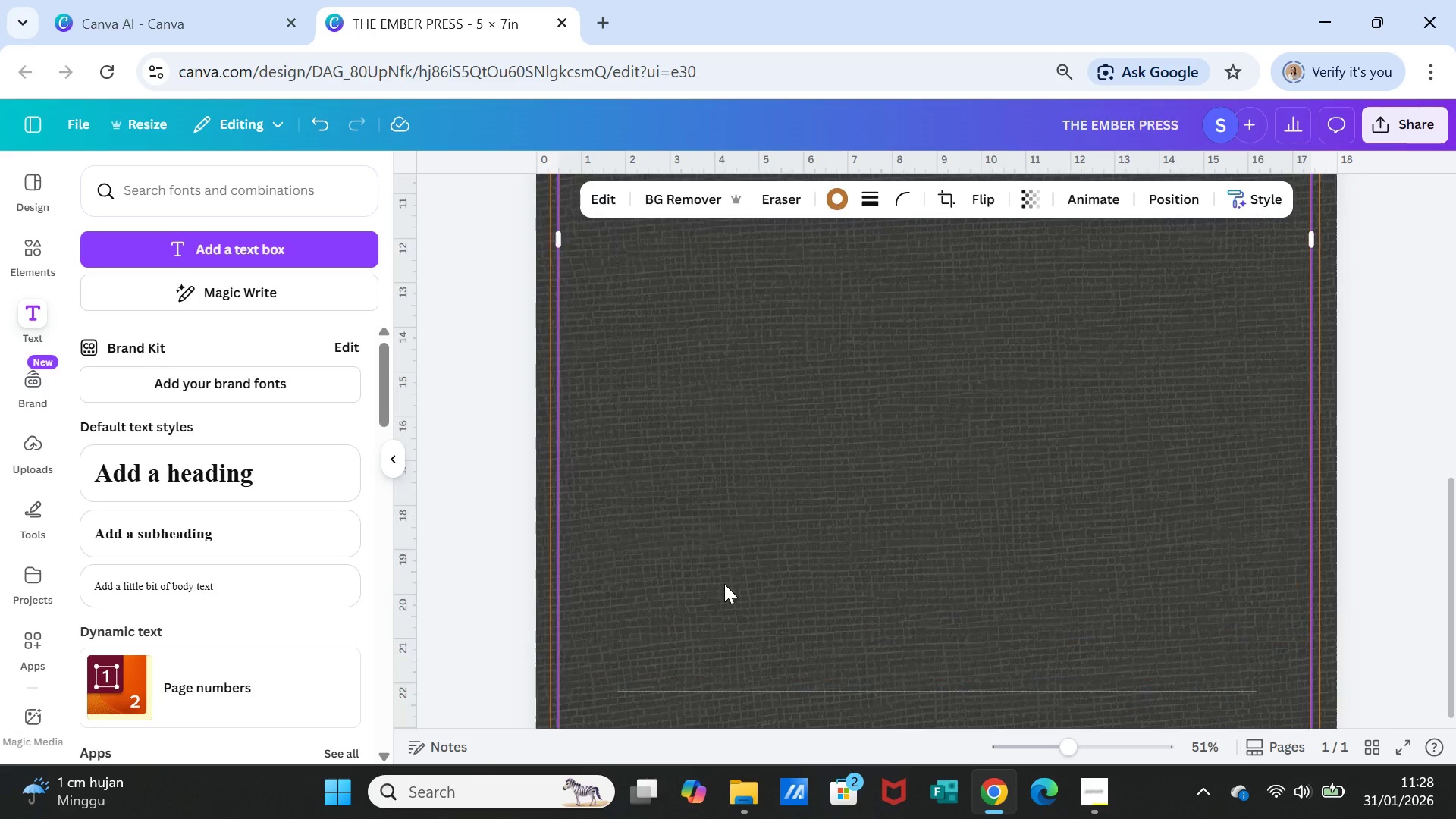 
scroll: coordinate [724, 584], scroll_direction: up, amount: 5.0
 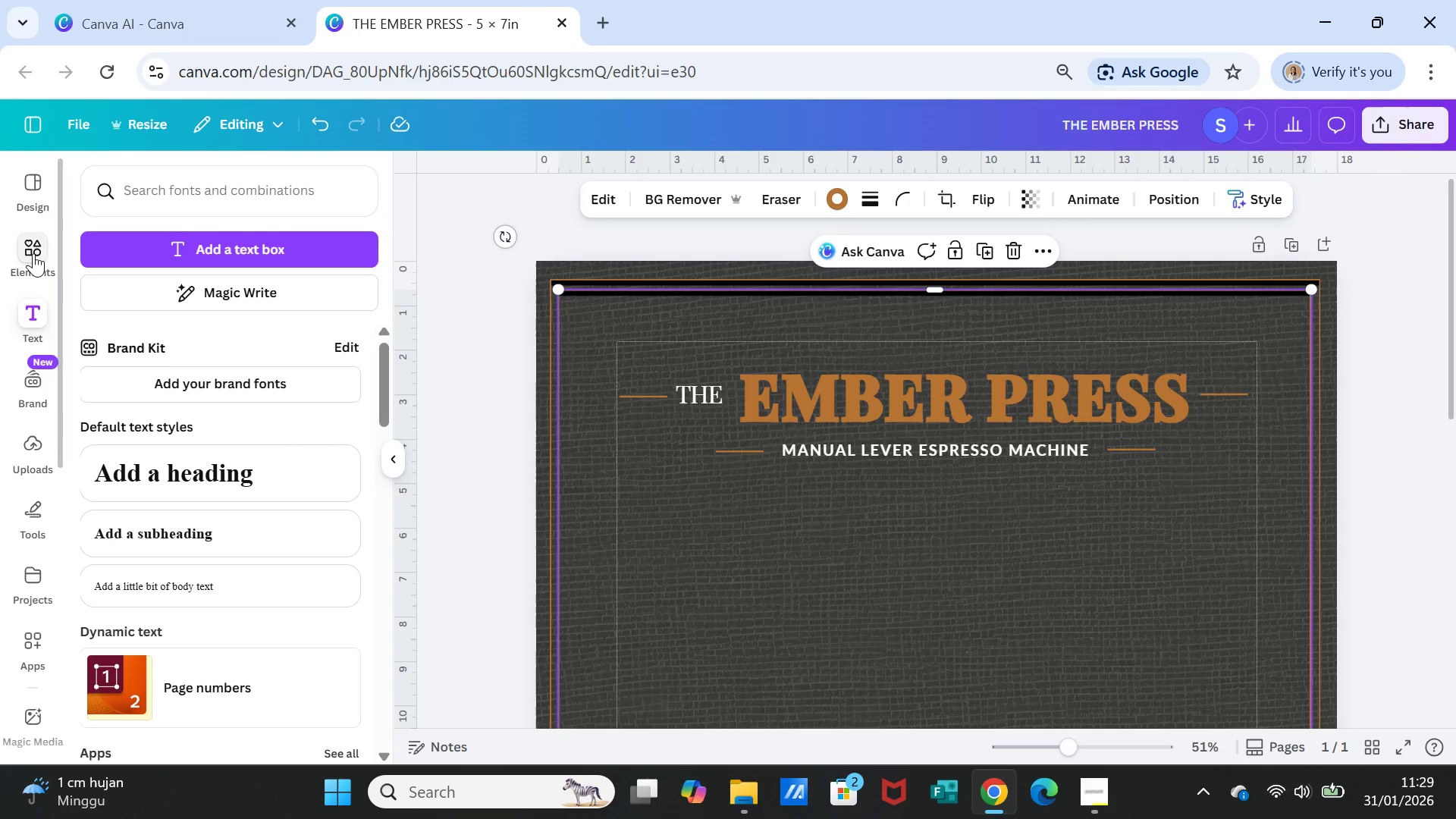 
left_click([33, 249])
 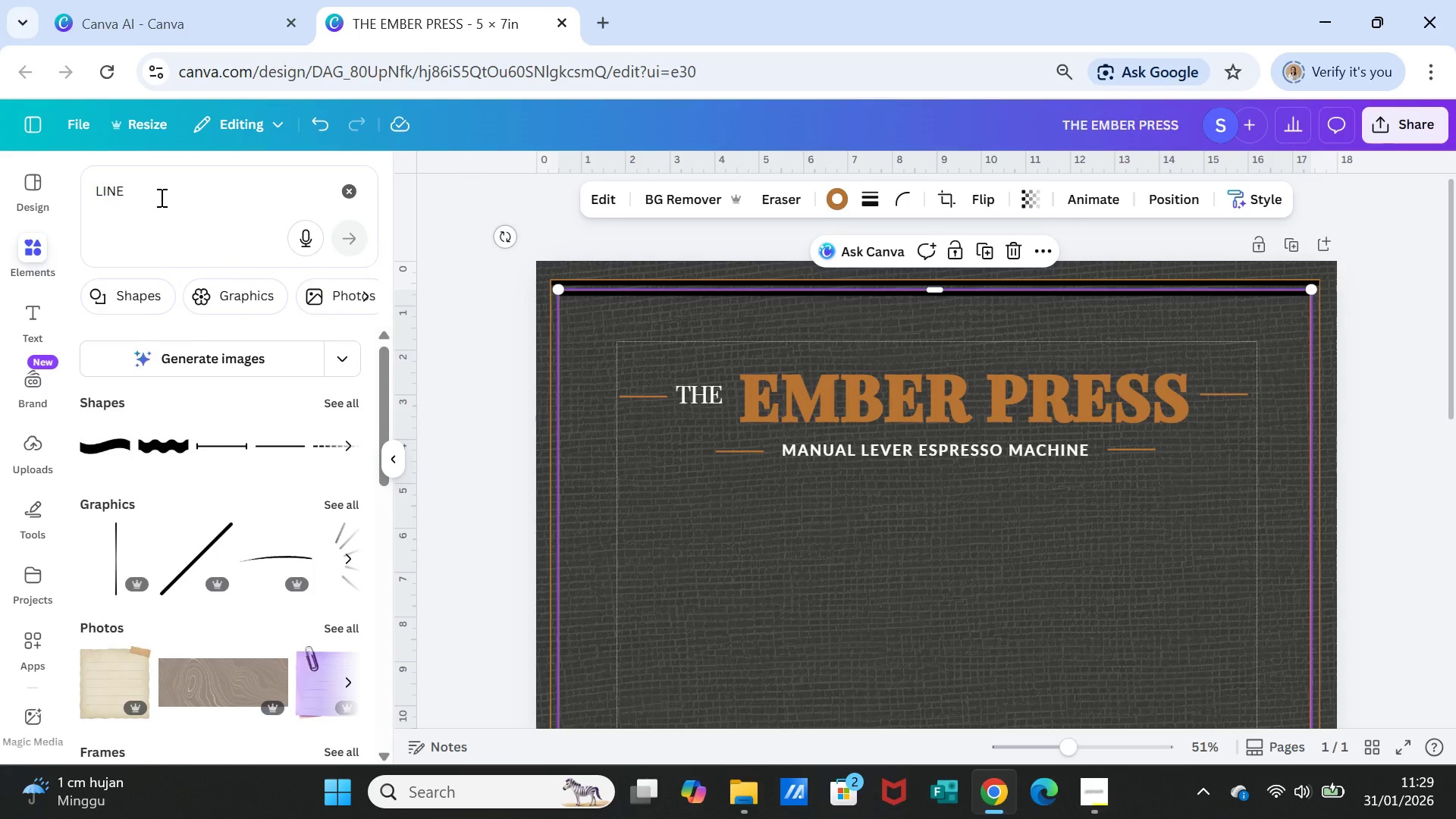 
double_click([160, 196])
 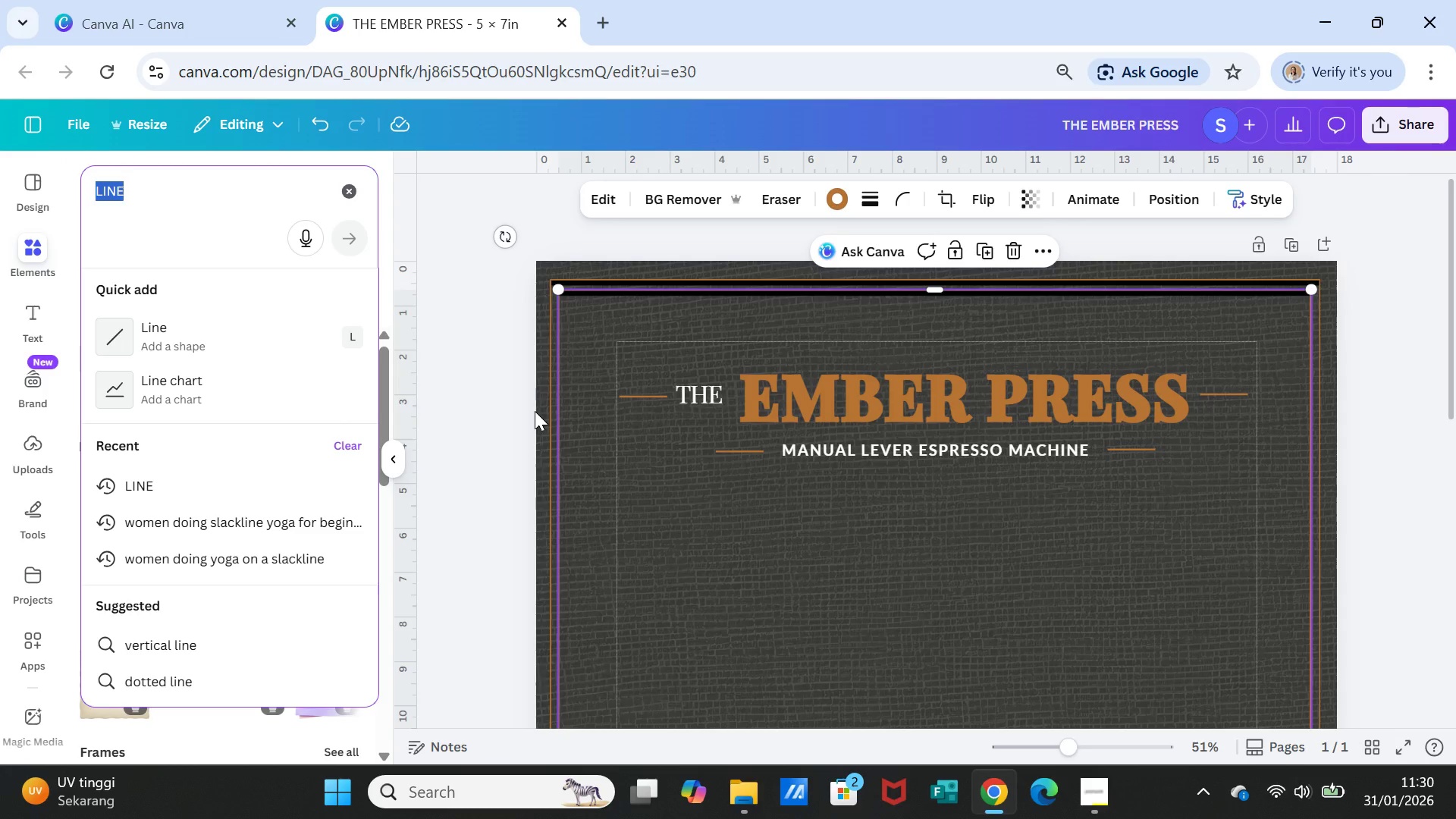 
wait(108.06)
 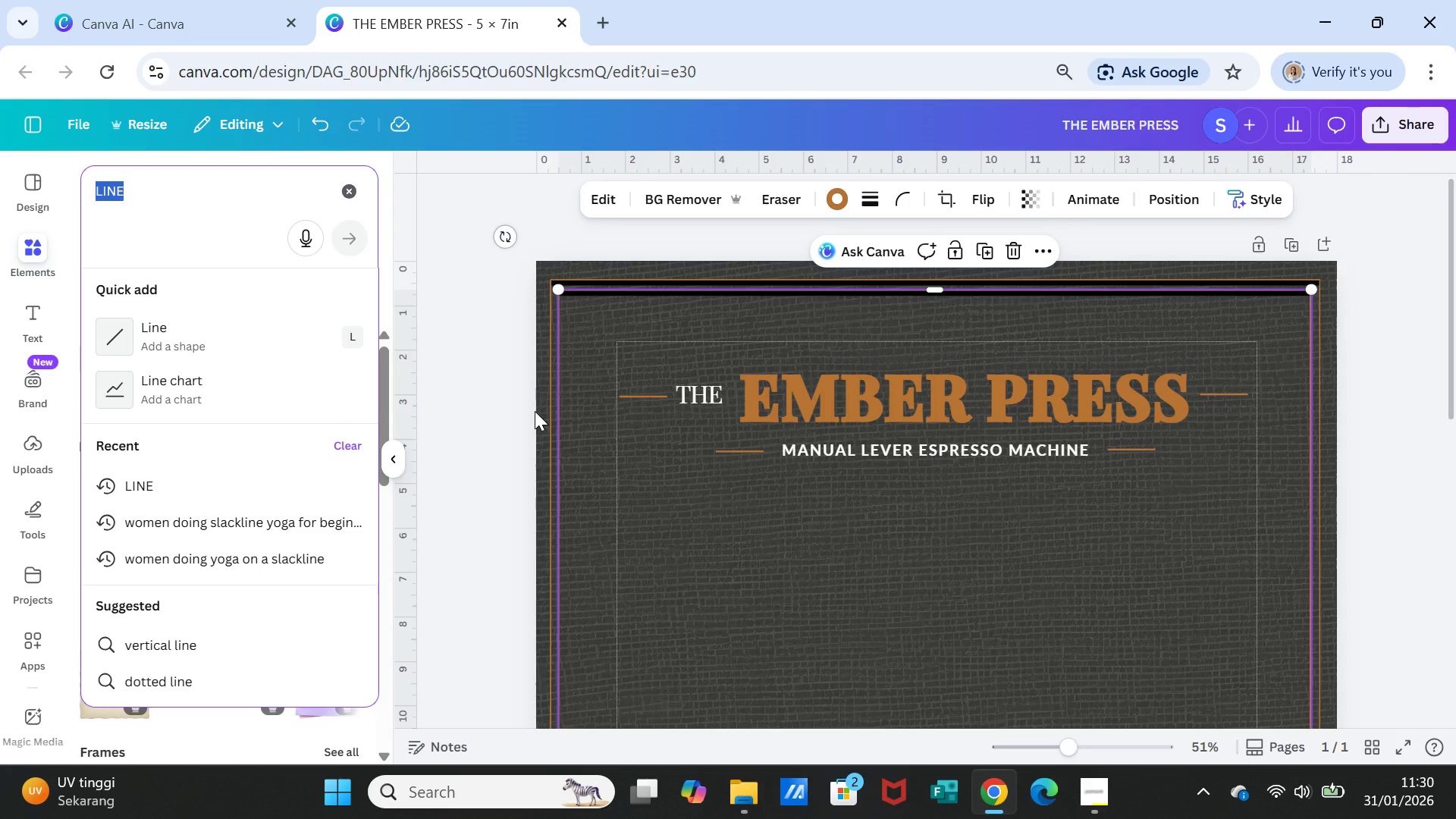 
left_click([824, 453])
 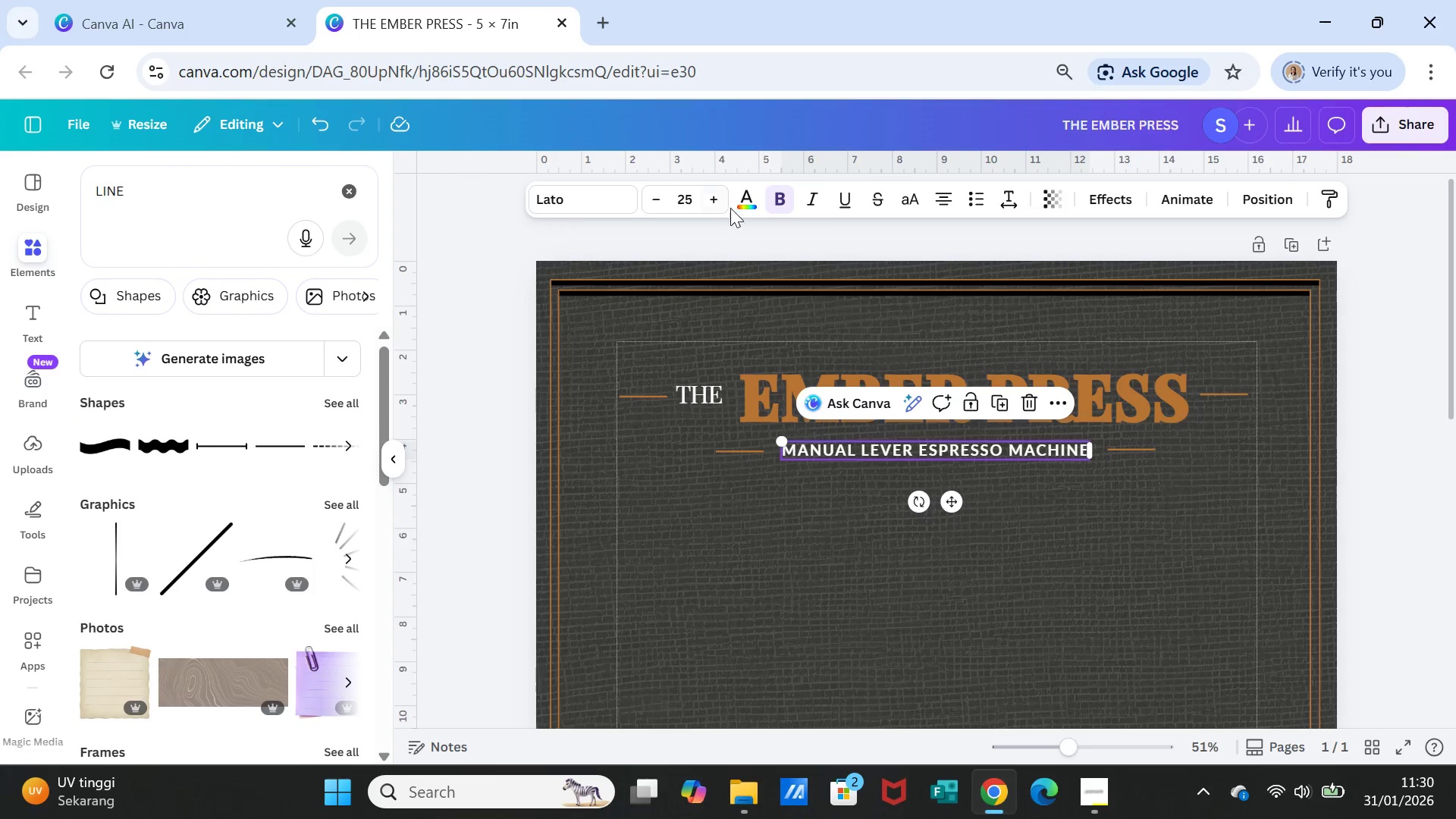 
left_click([748, 199])
 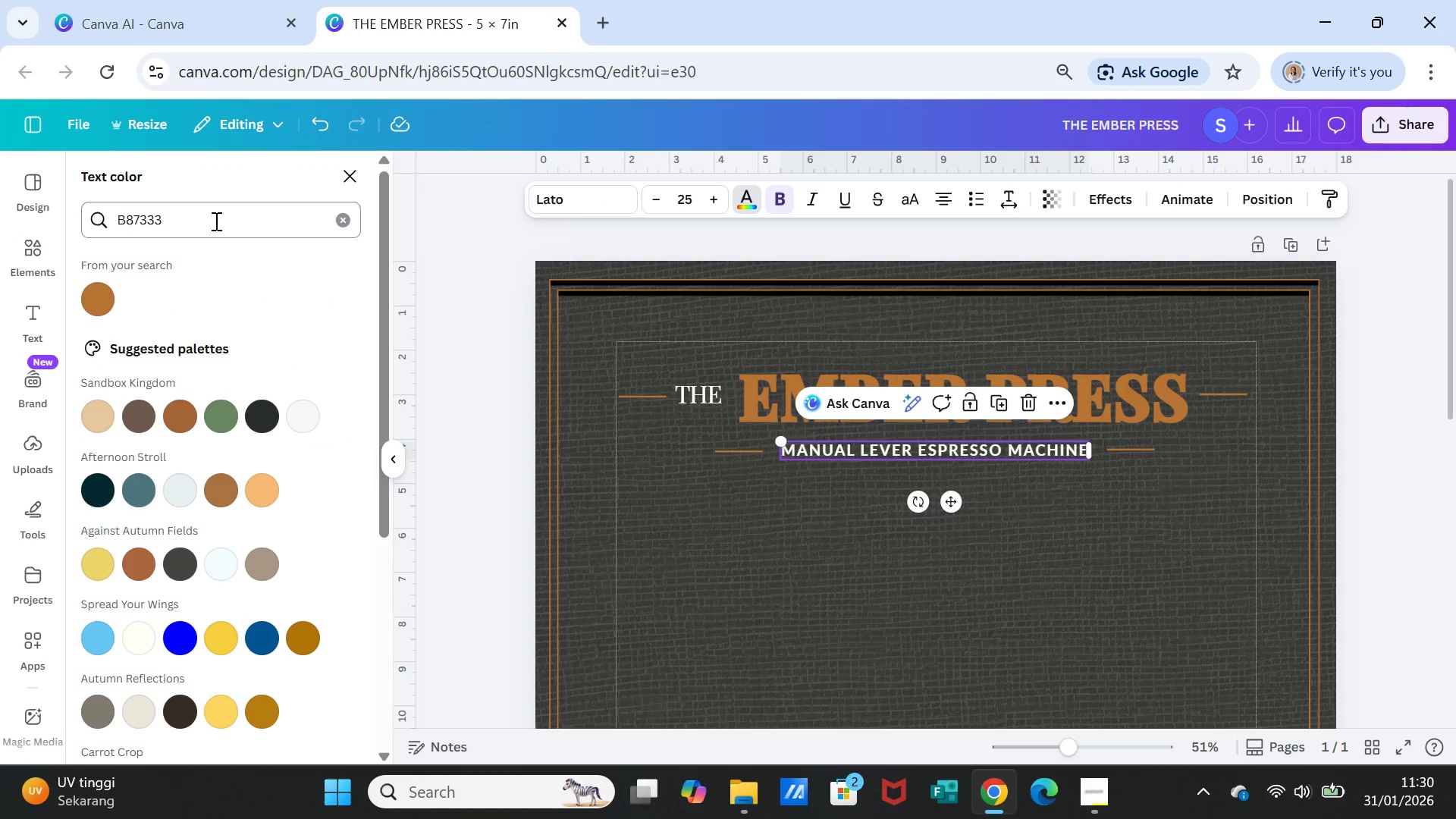 
left_click_drag(start_coordinate=[215, 221], to_coordinate=[111, 236])
 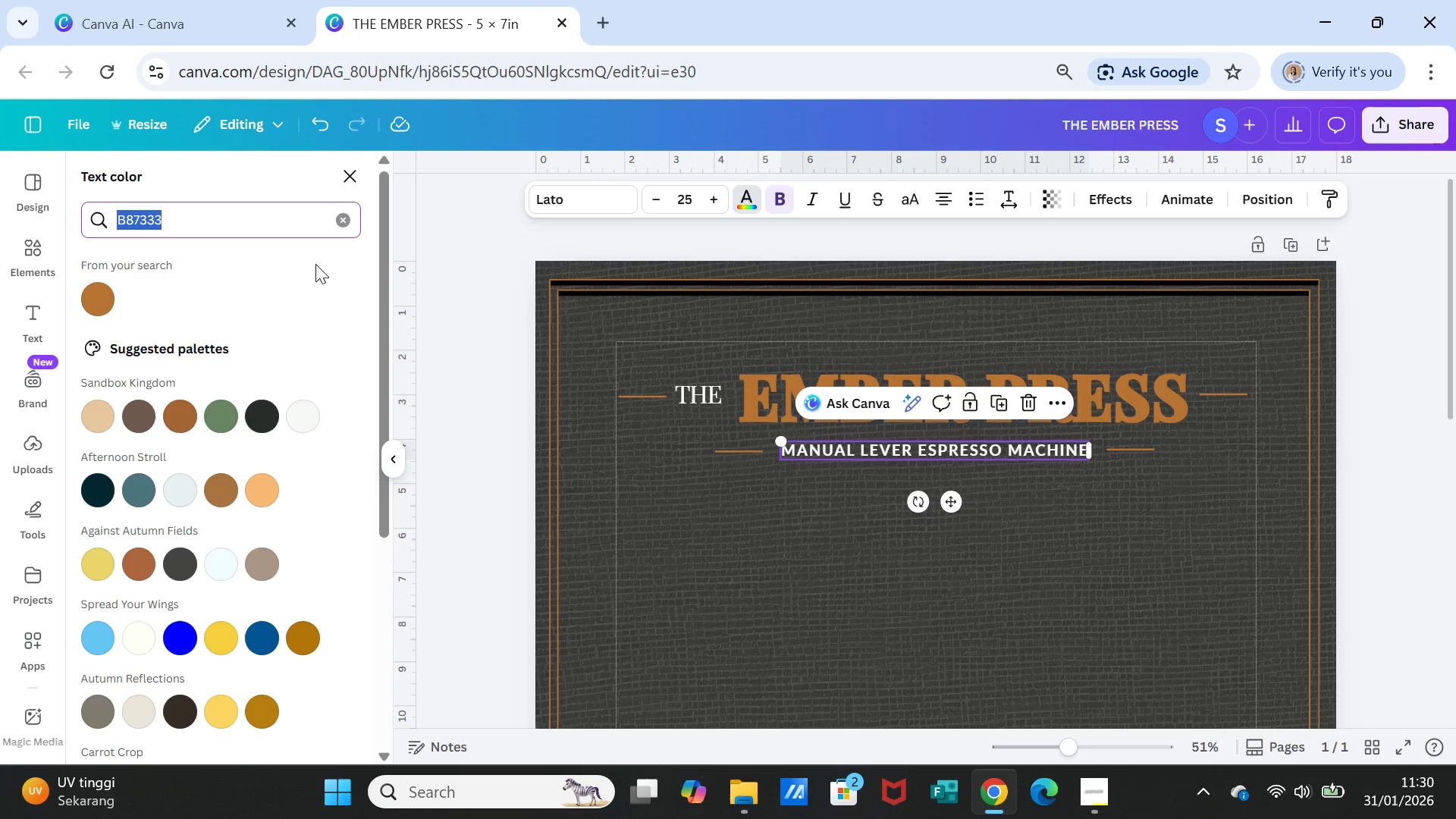 
type(2b2b2b)
 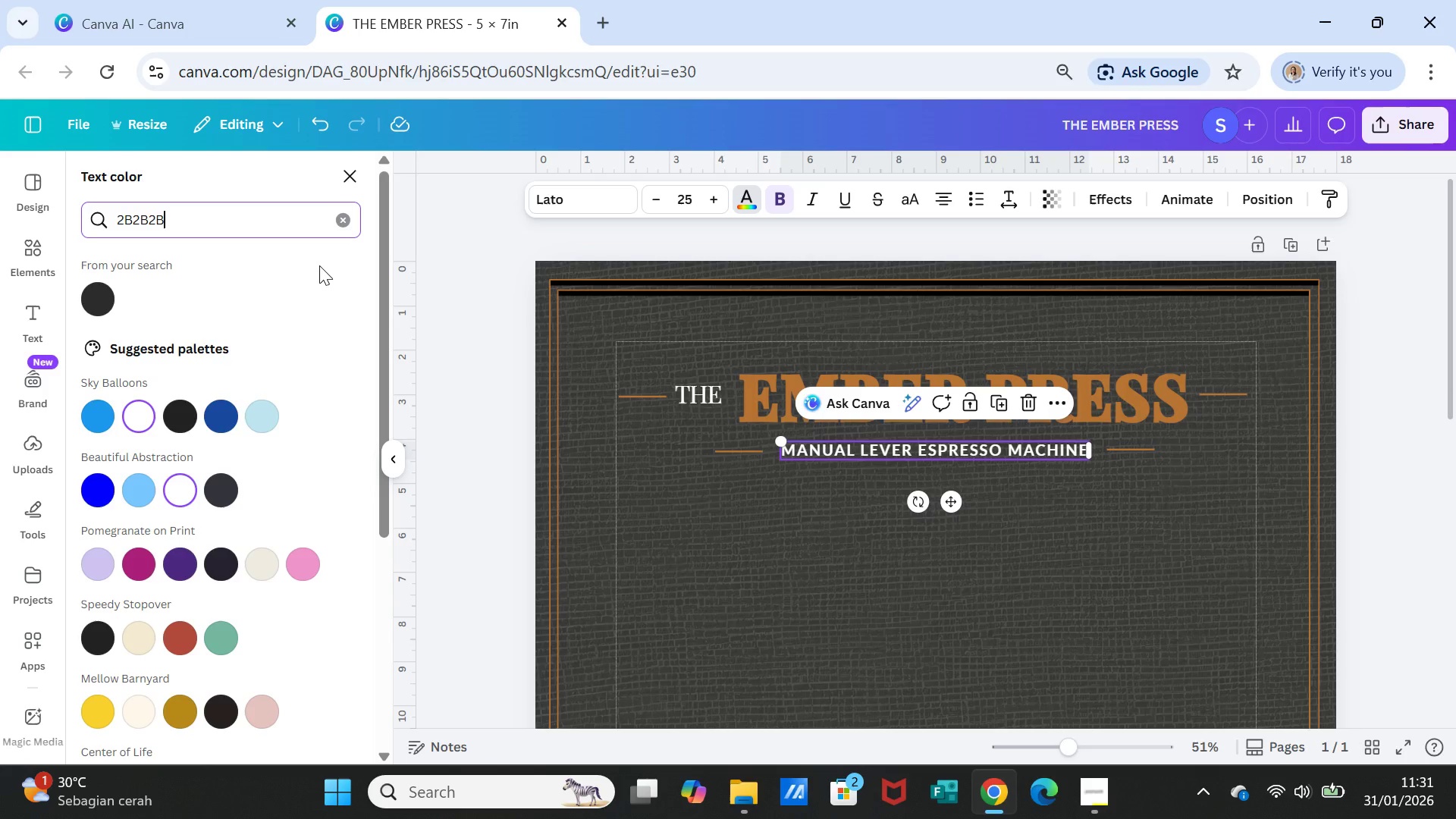 
wait(9.17)
 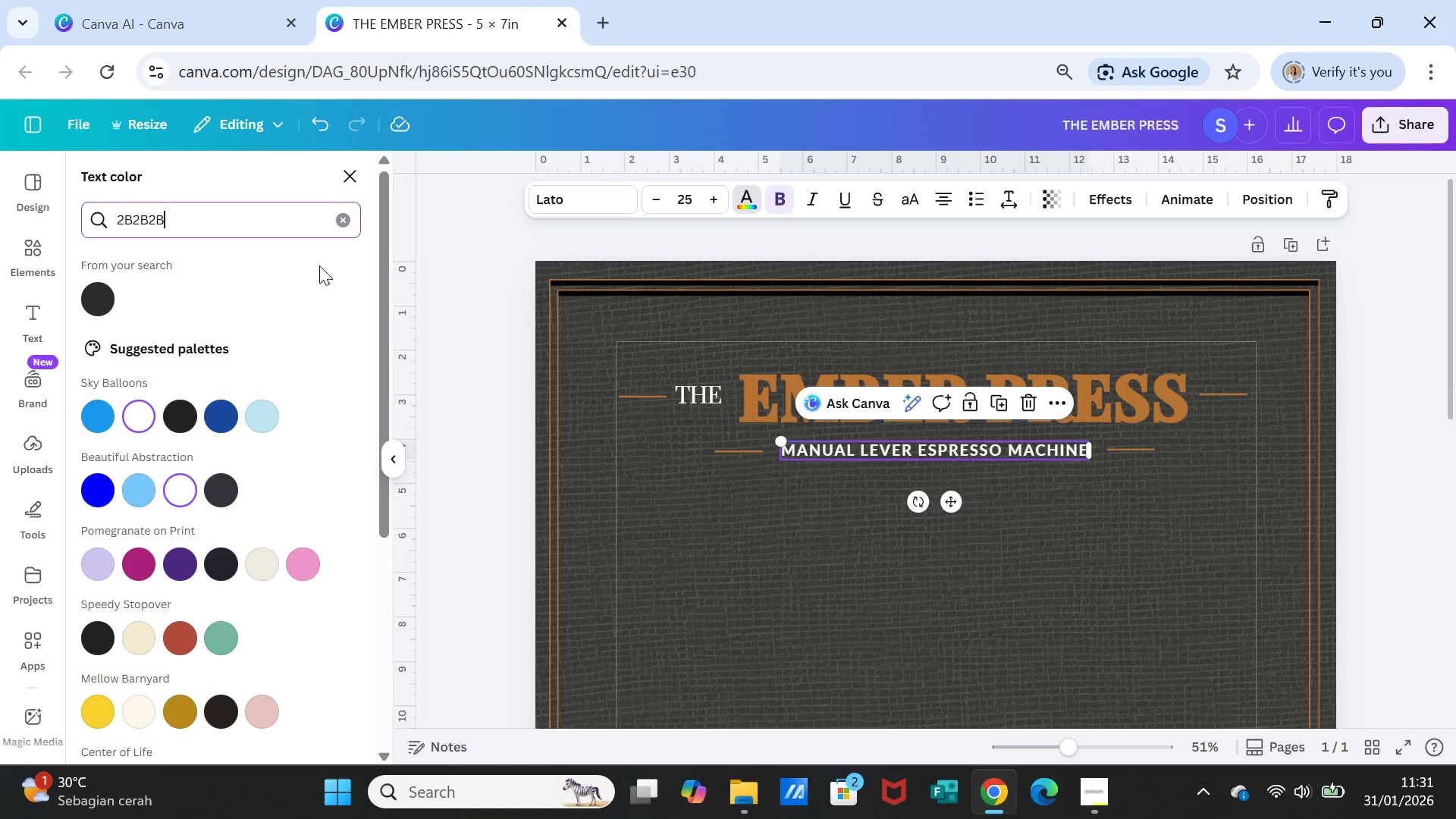 
left_click_drag(start_coordinate=[181, 212], to_coordinate=[115, 205])
 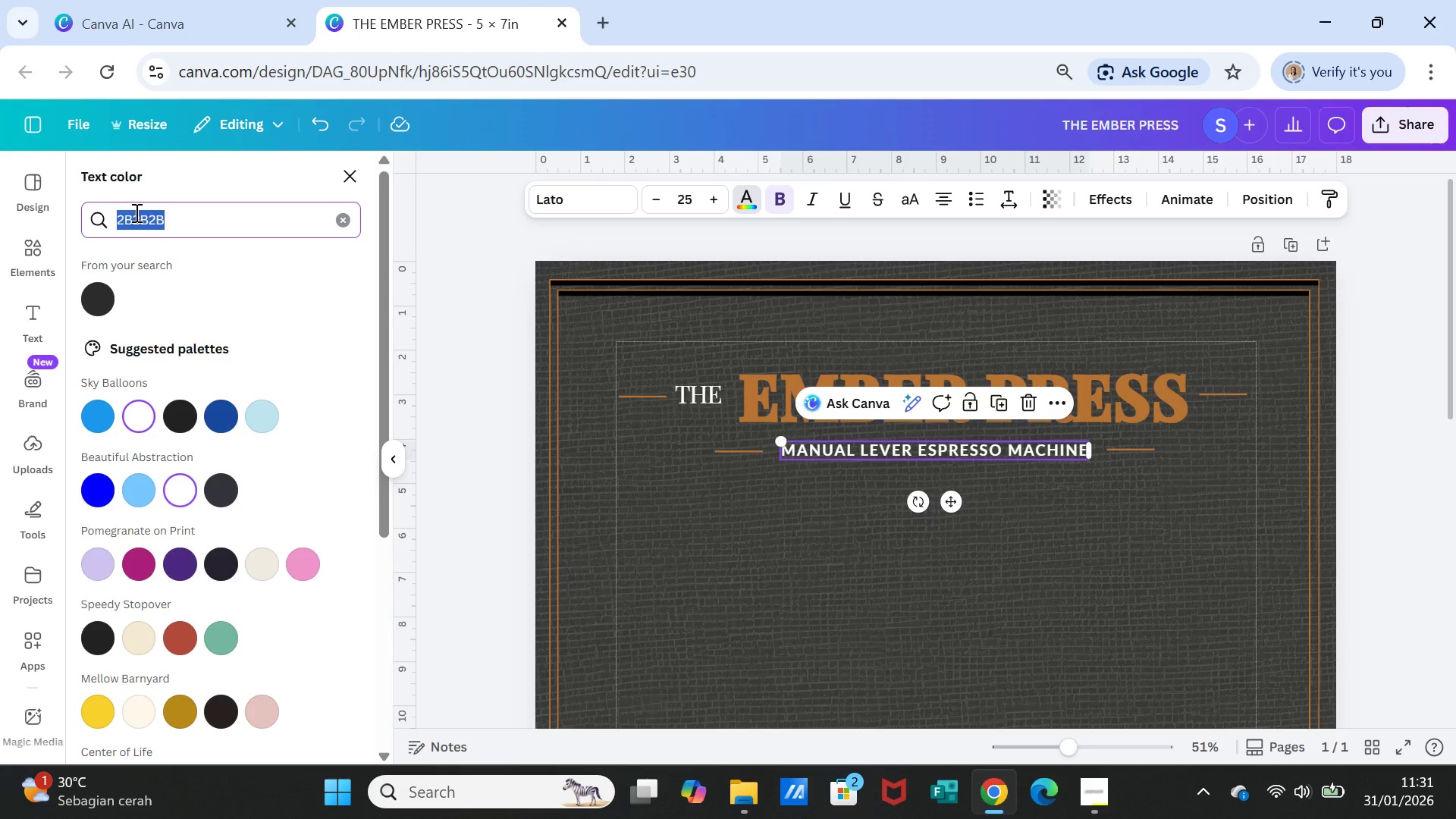 
type(f5f5f)
key(Backspace)
key(Backspace)
key(Backspace)
key(Backspace)
type(5)
 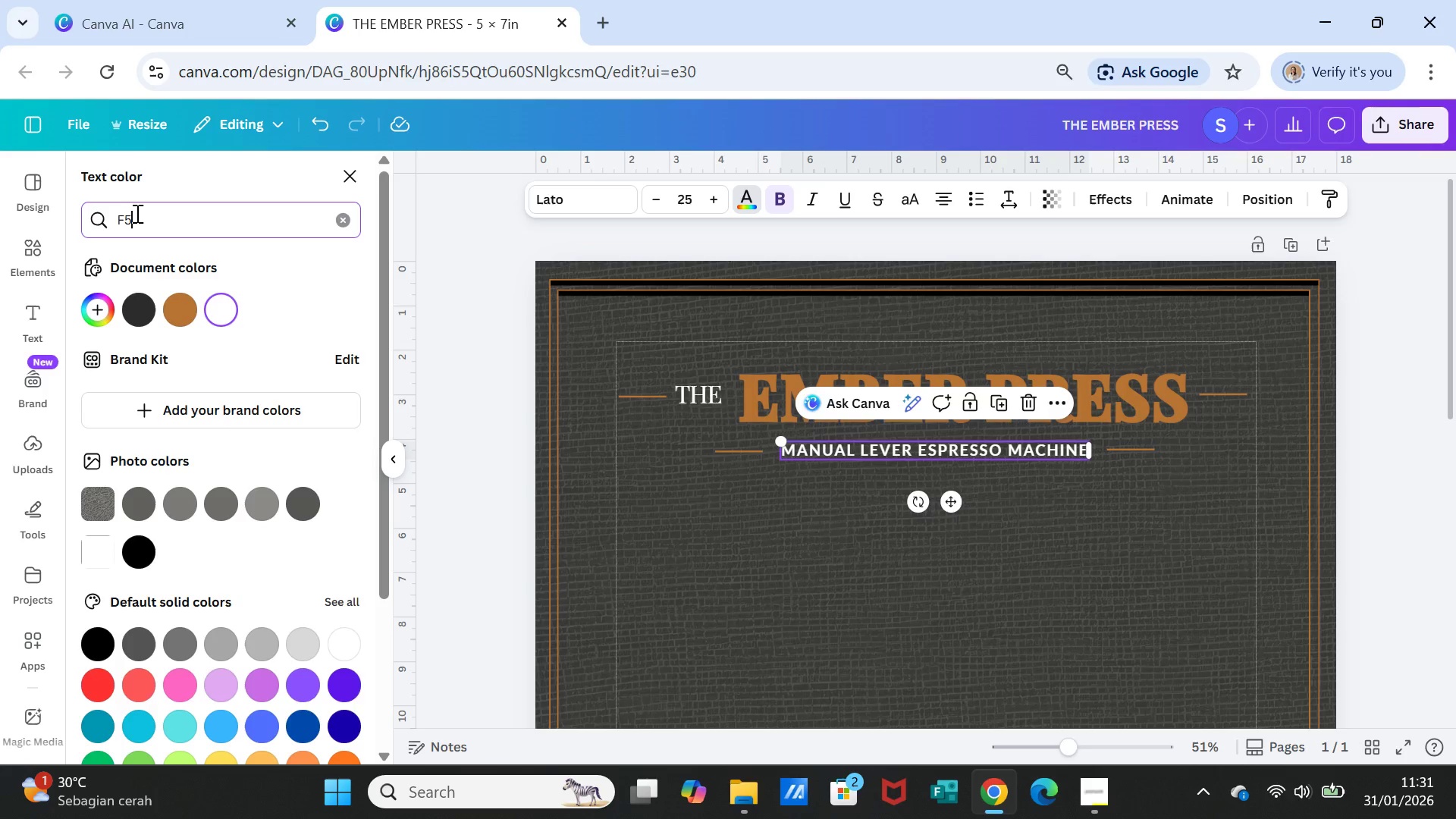 
wait(8.36)
 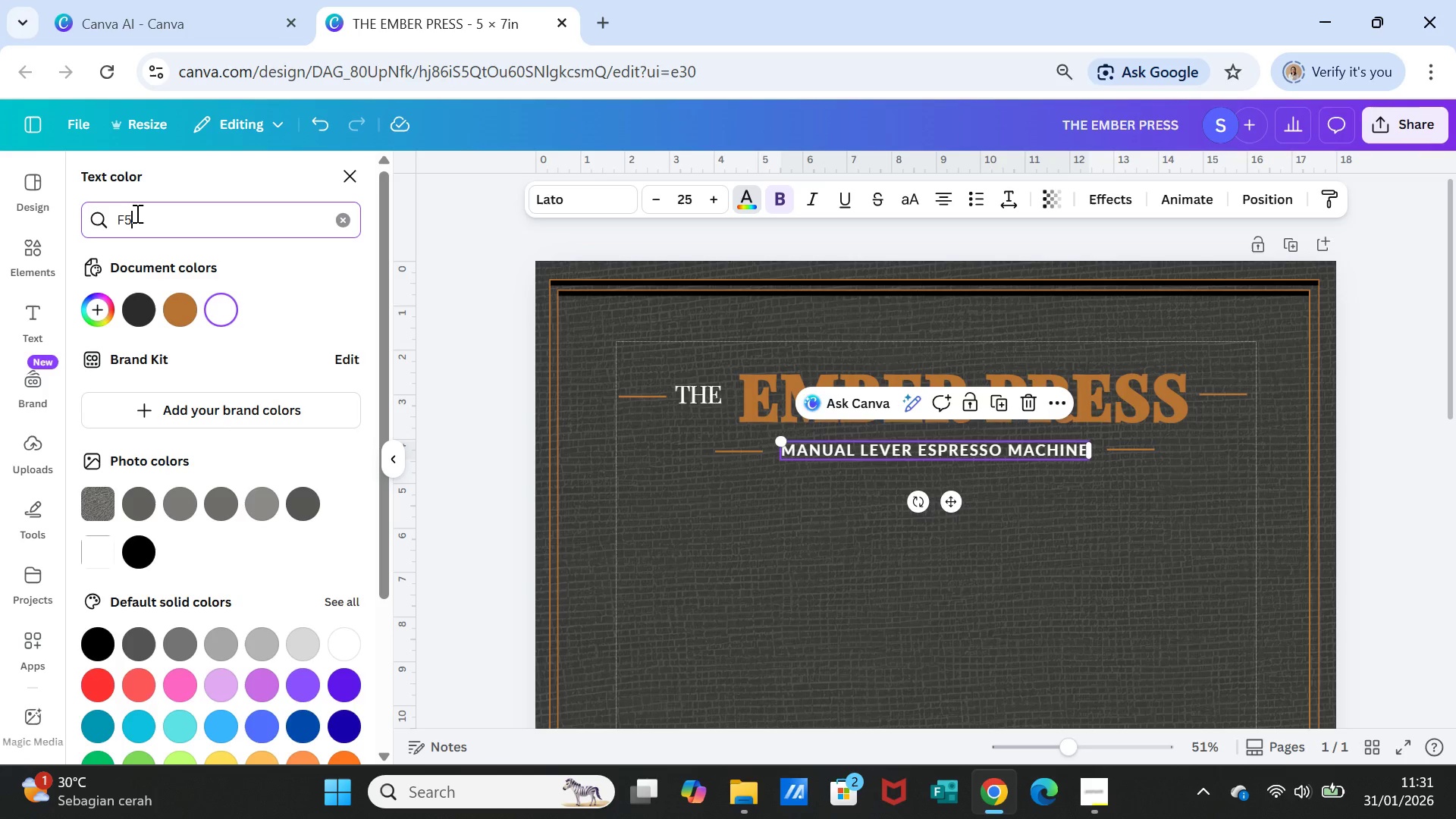 
type(efe6)
 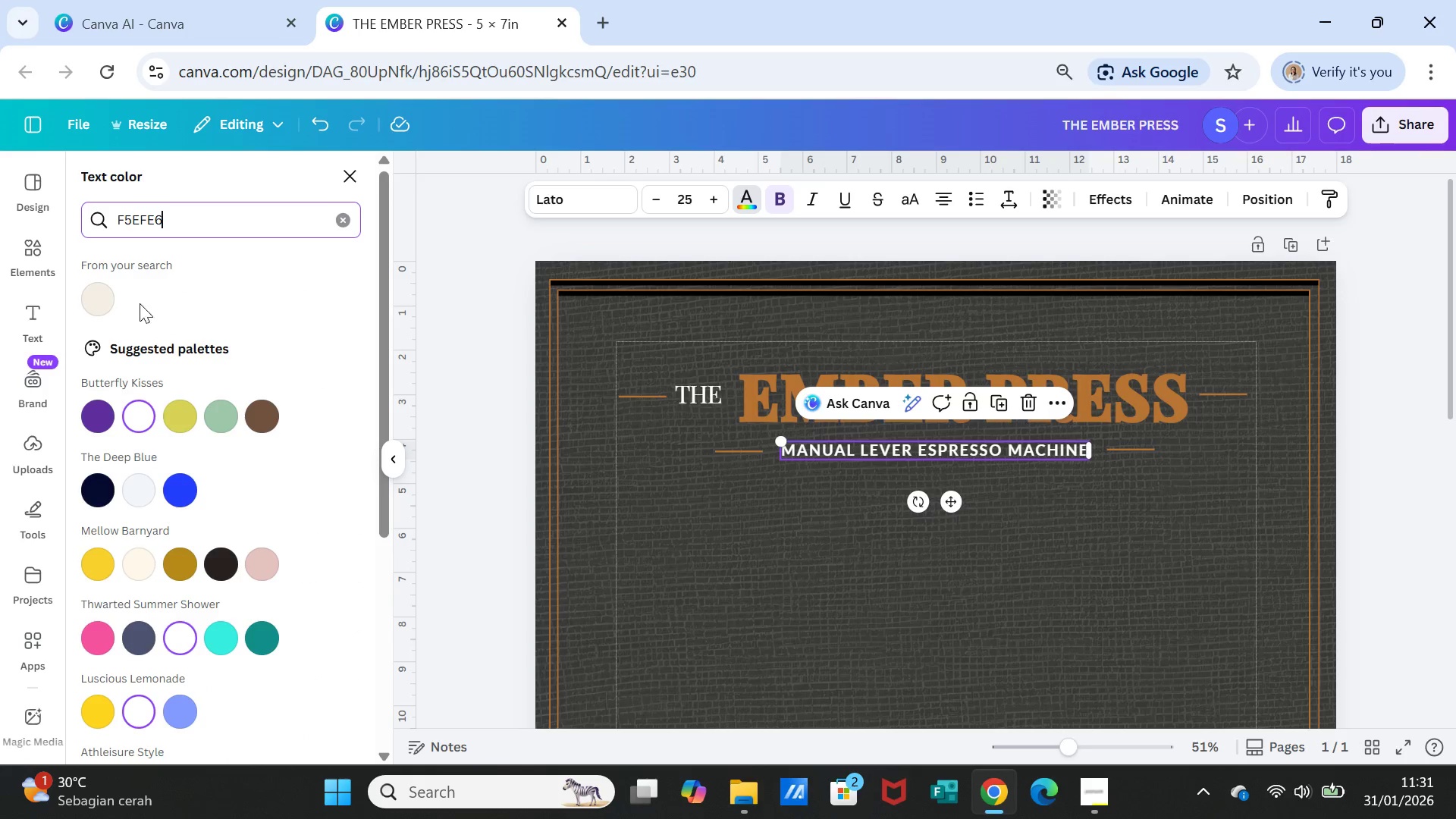 
left_click([110, 299])
 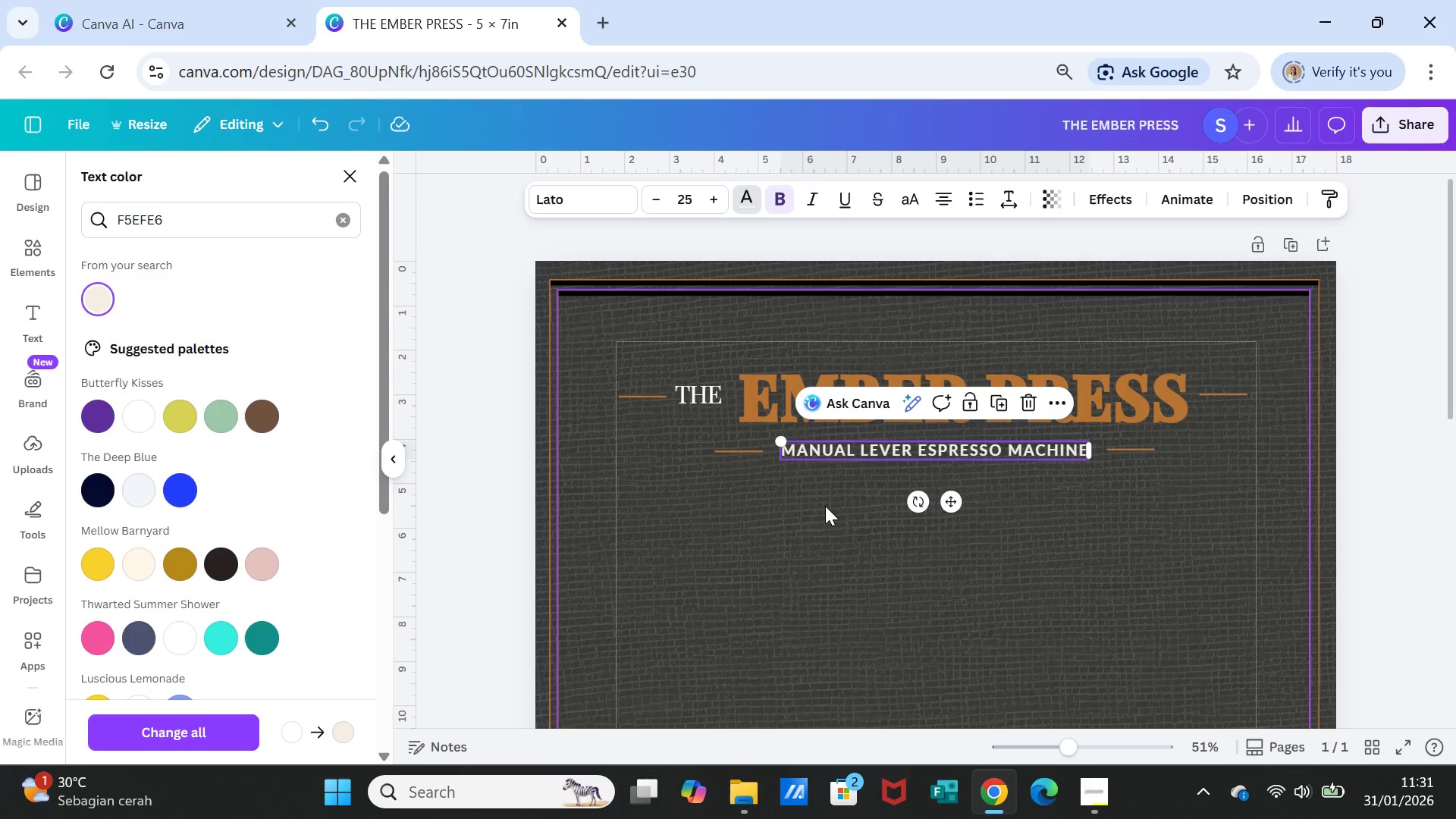 
left_click([831, 517])
 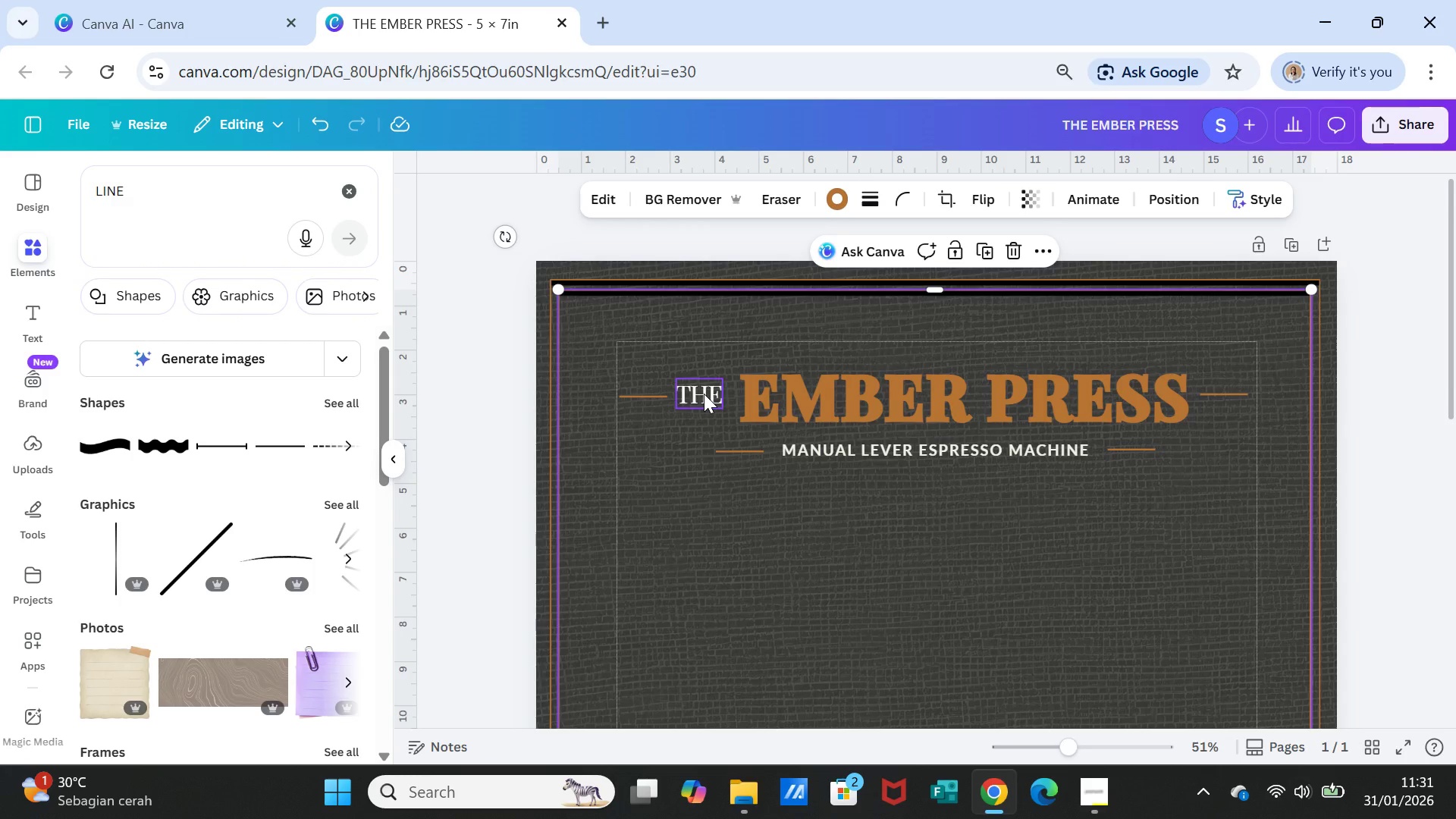 
left_click([704, 394])
 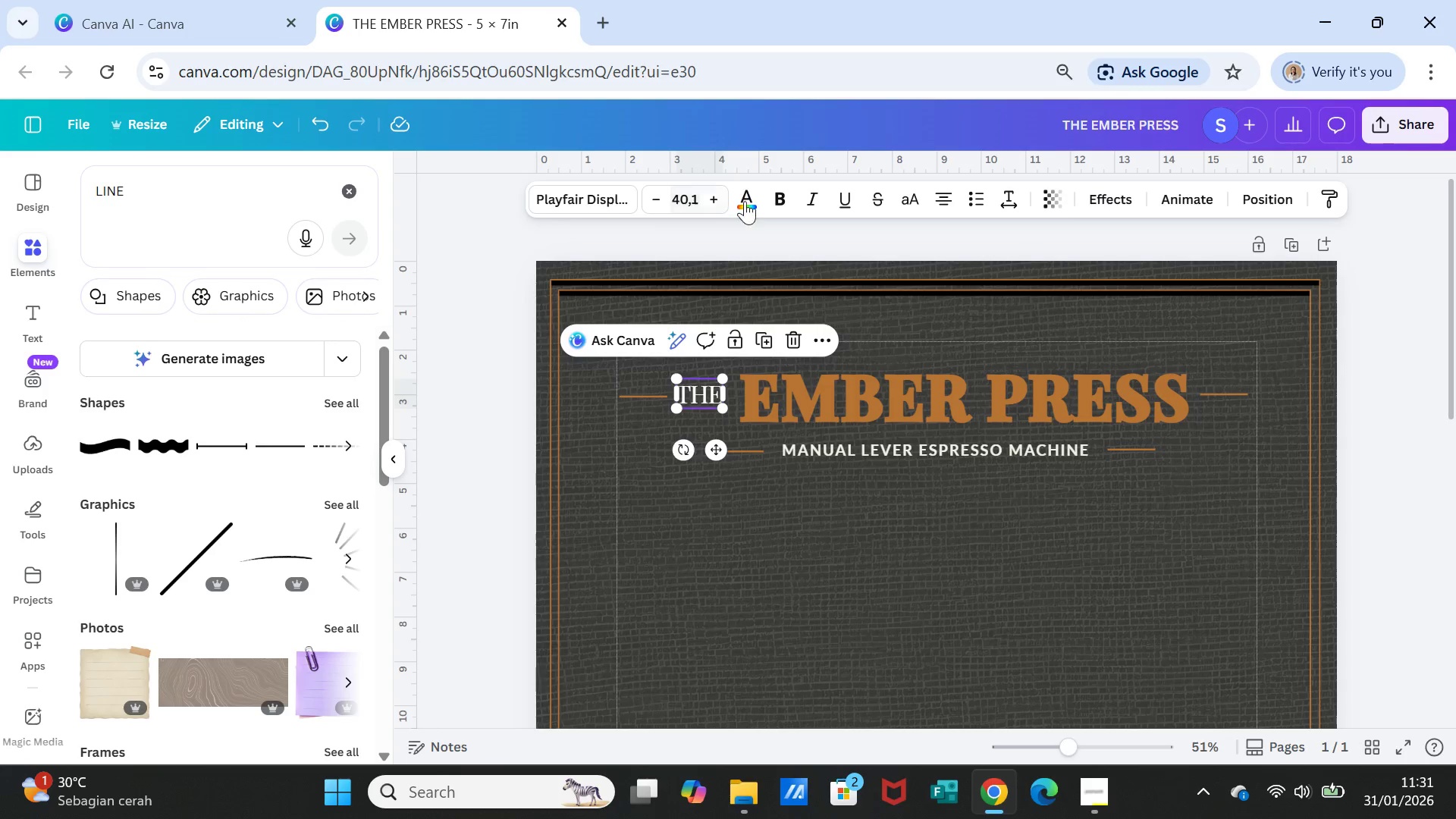 
left_click([747, 198])
 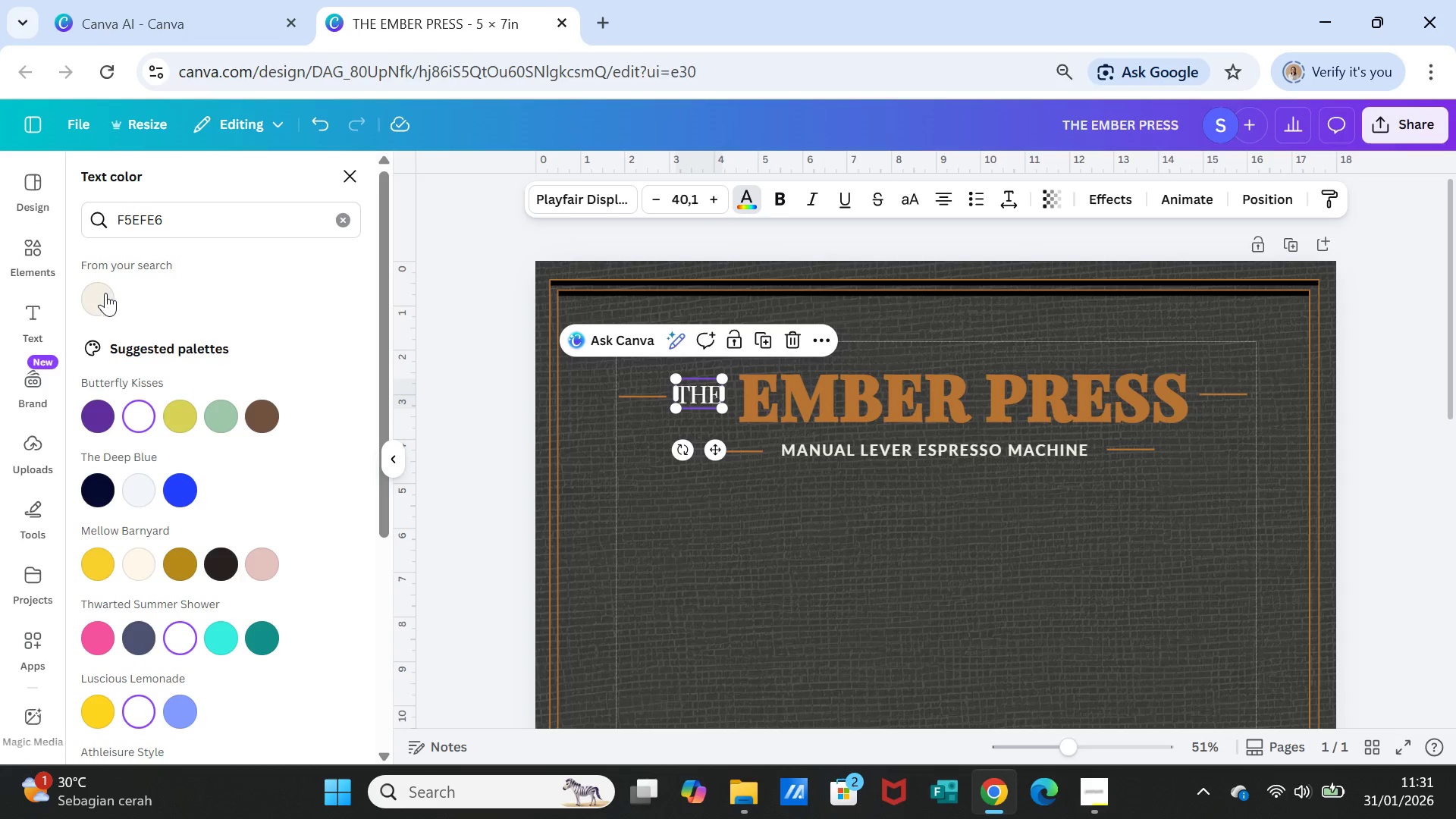 
left_click([98, 295])
 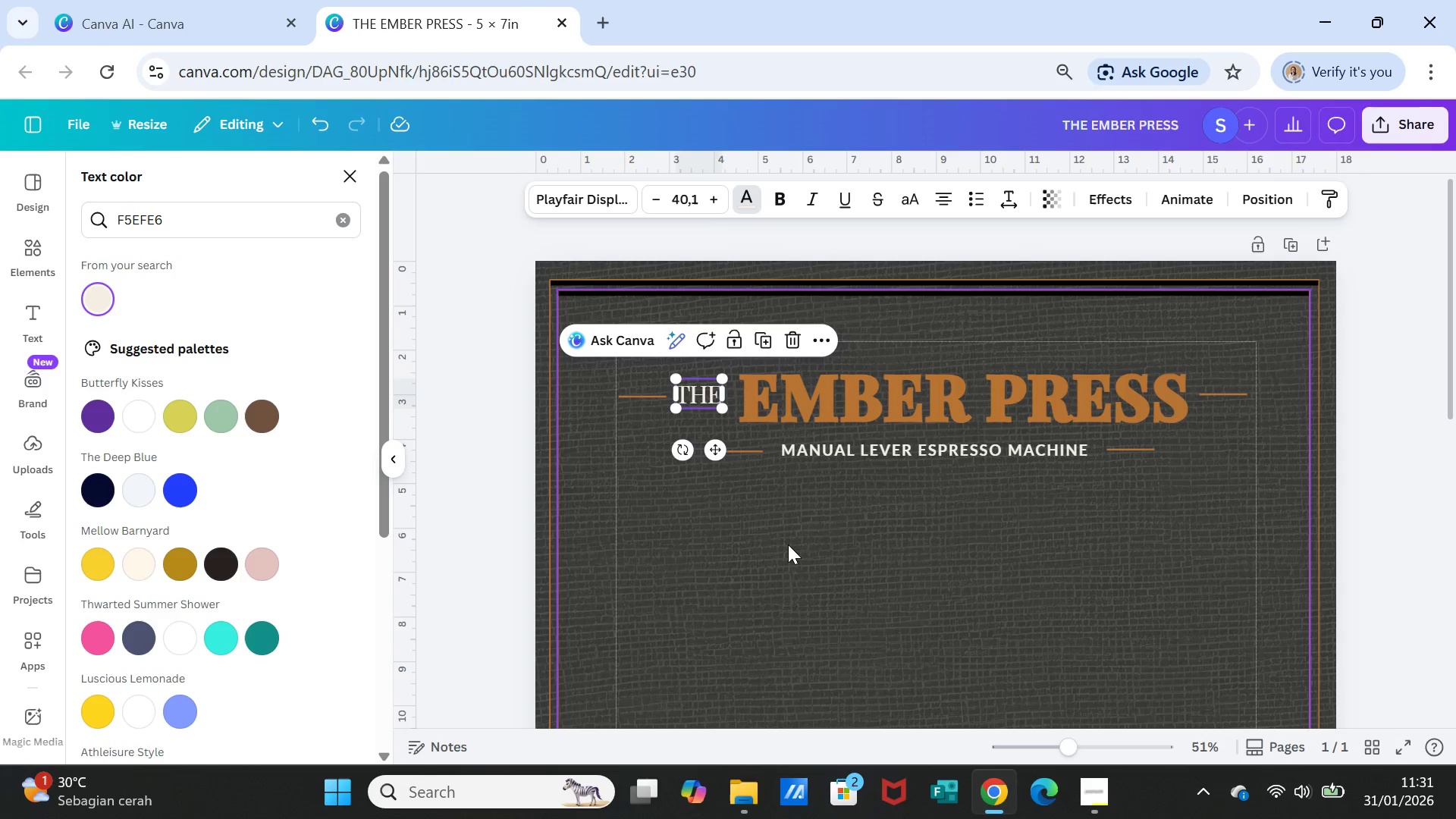 
left_click([789, 545])
 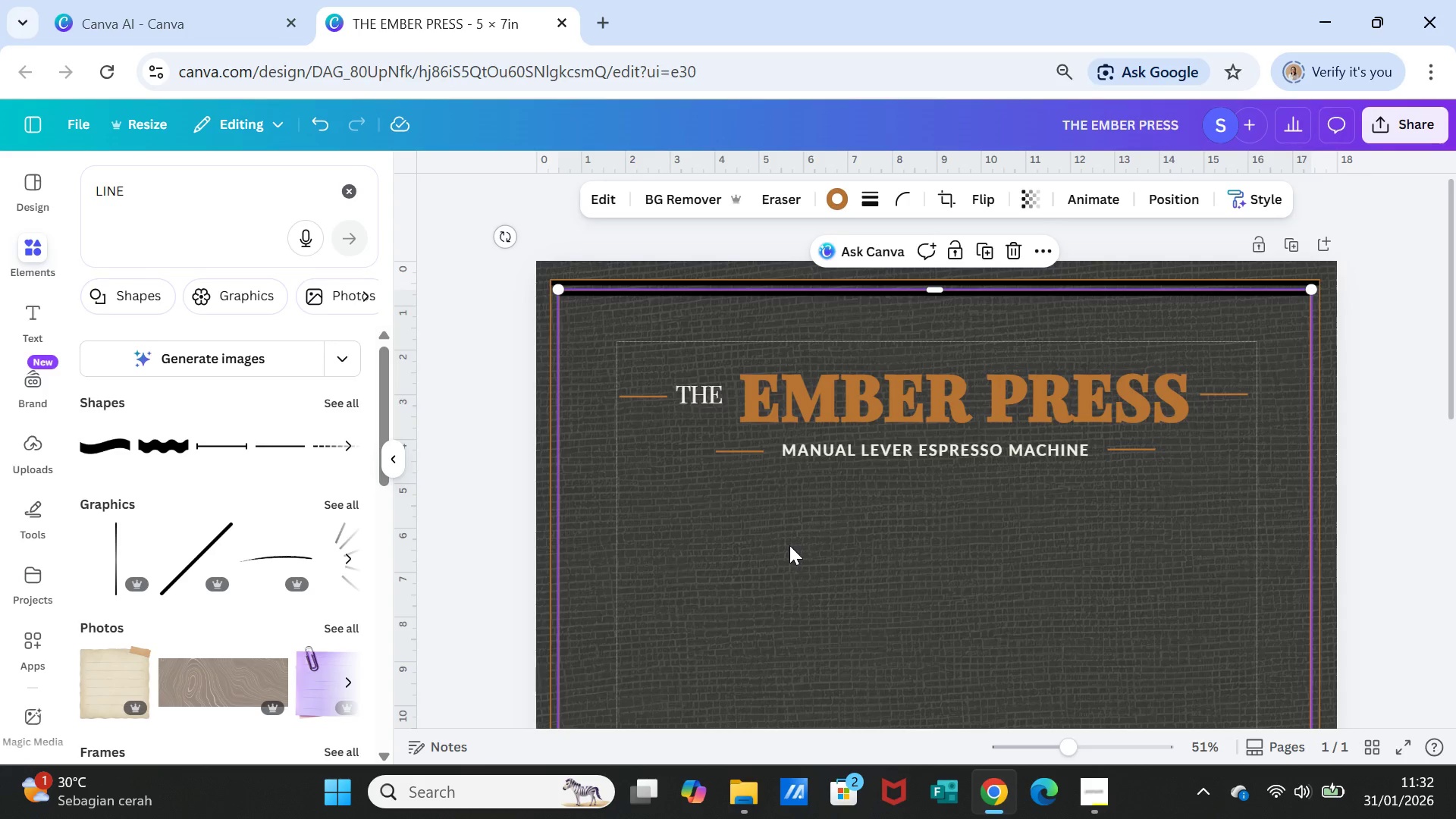 
wait(48.94)
 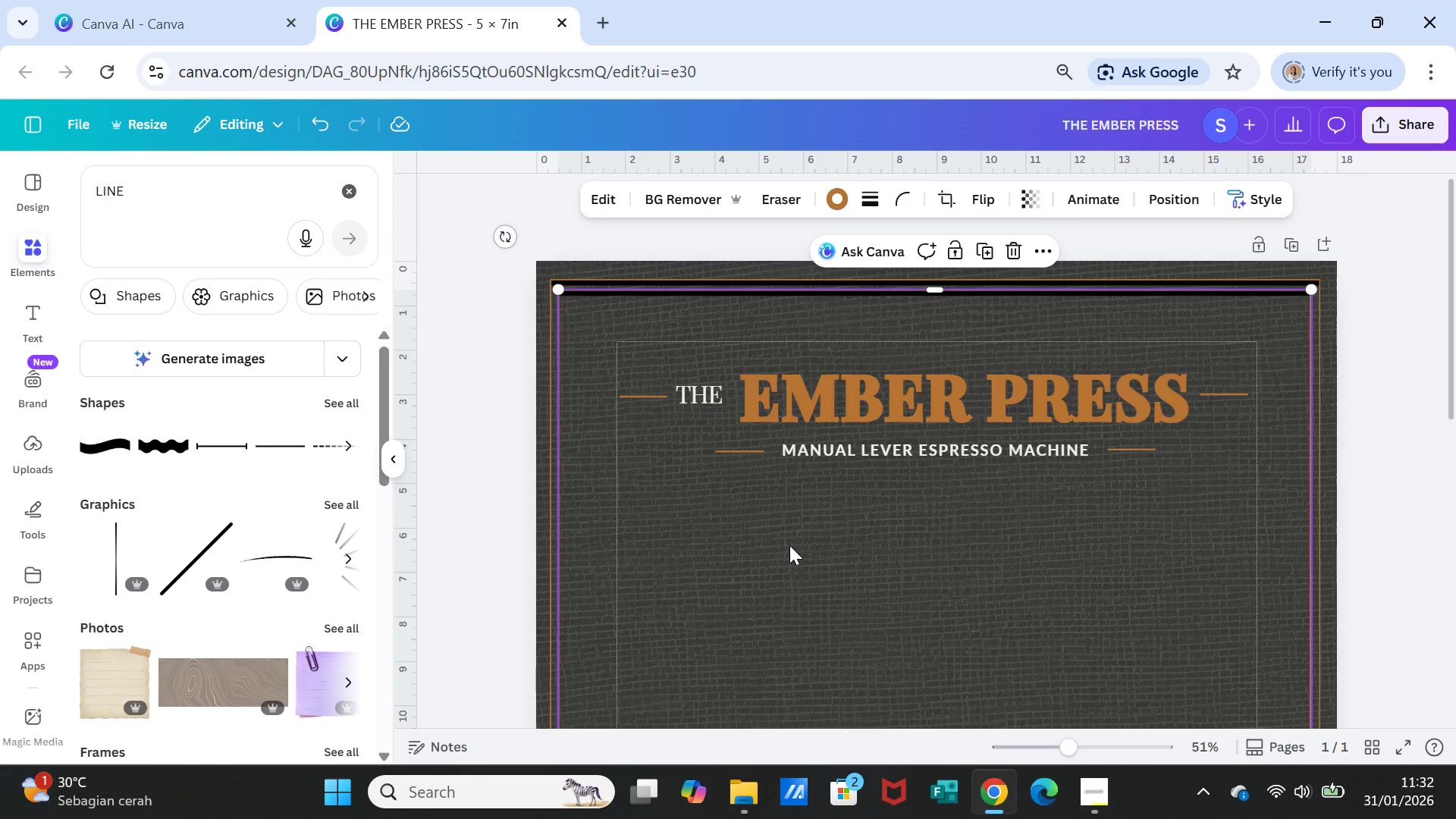 
left_click_drag(start_coordinate=[146, 196], to_coordinate=[76, 182])
 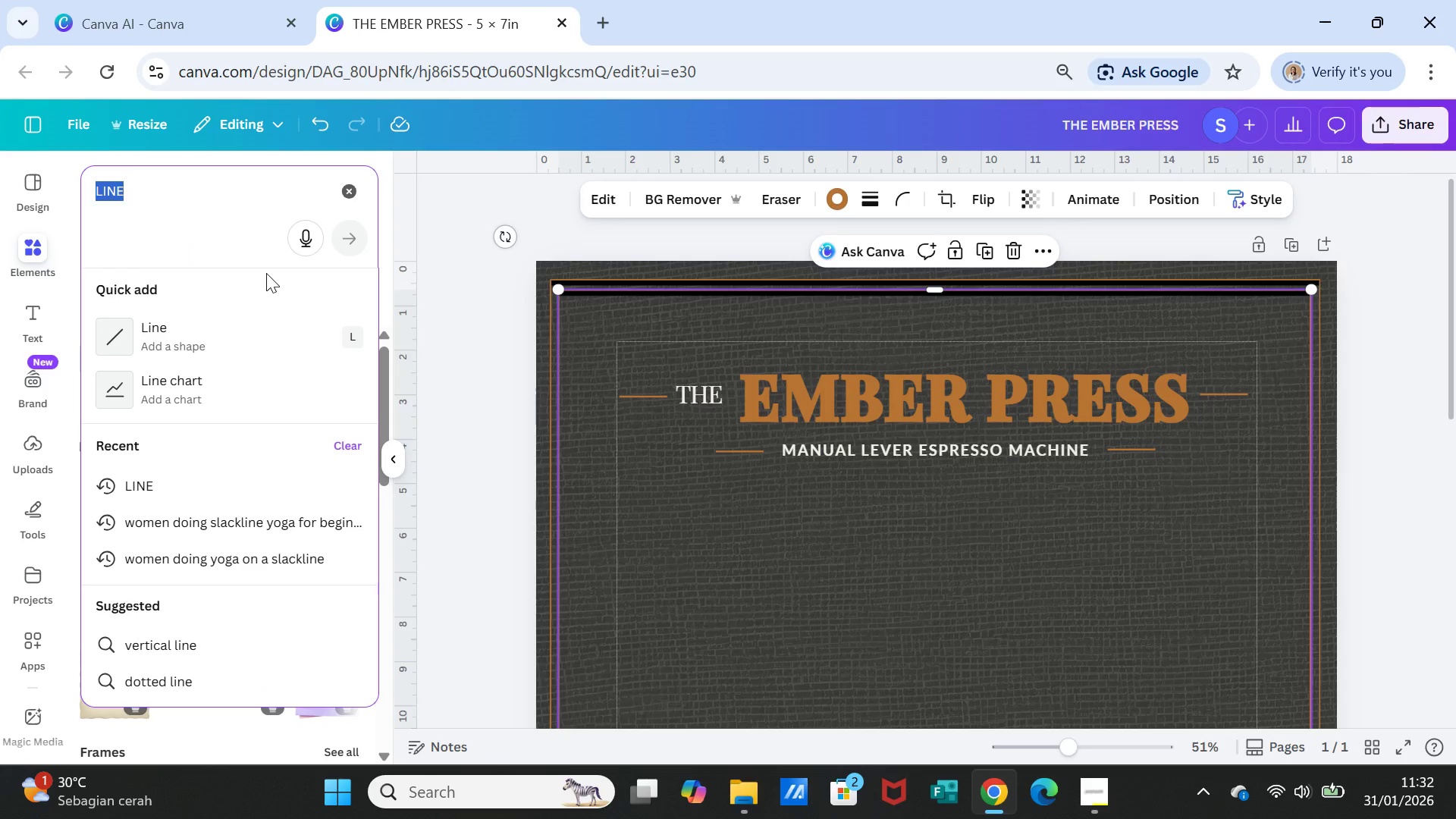 
type(esp)
key(Backspace)
type(pe)
key(Backspace)
type(resso machine)
 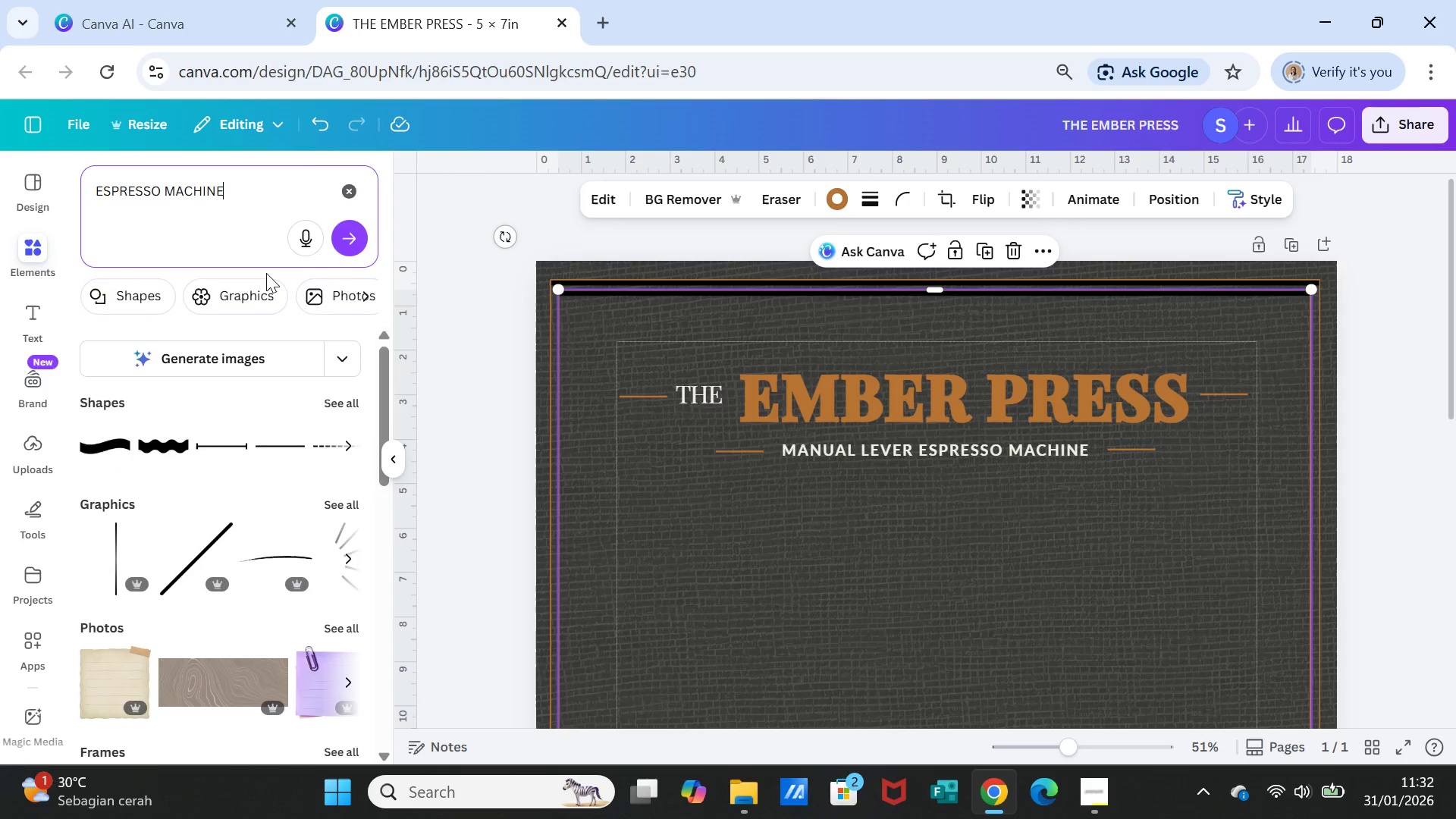 
key(Enter)
 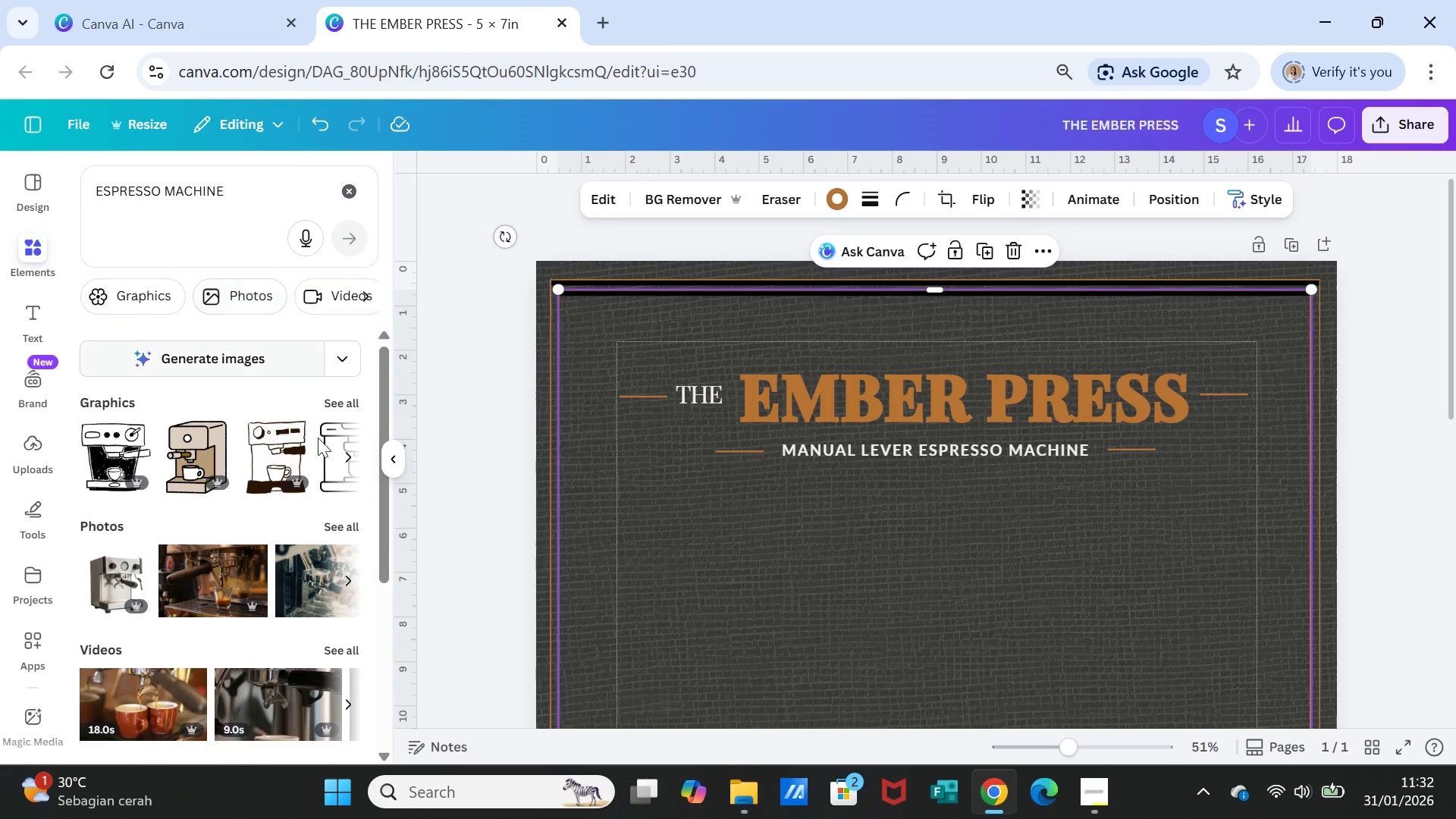 
scroll: coordinate [258, 632], scroll_direction: down, amount: 1.0
 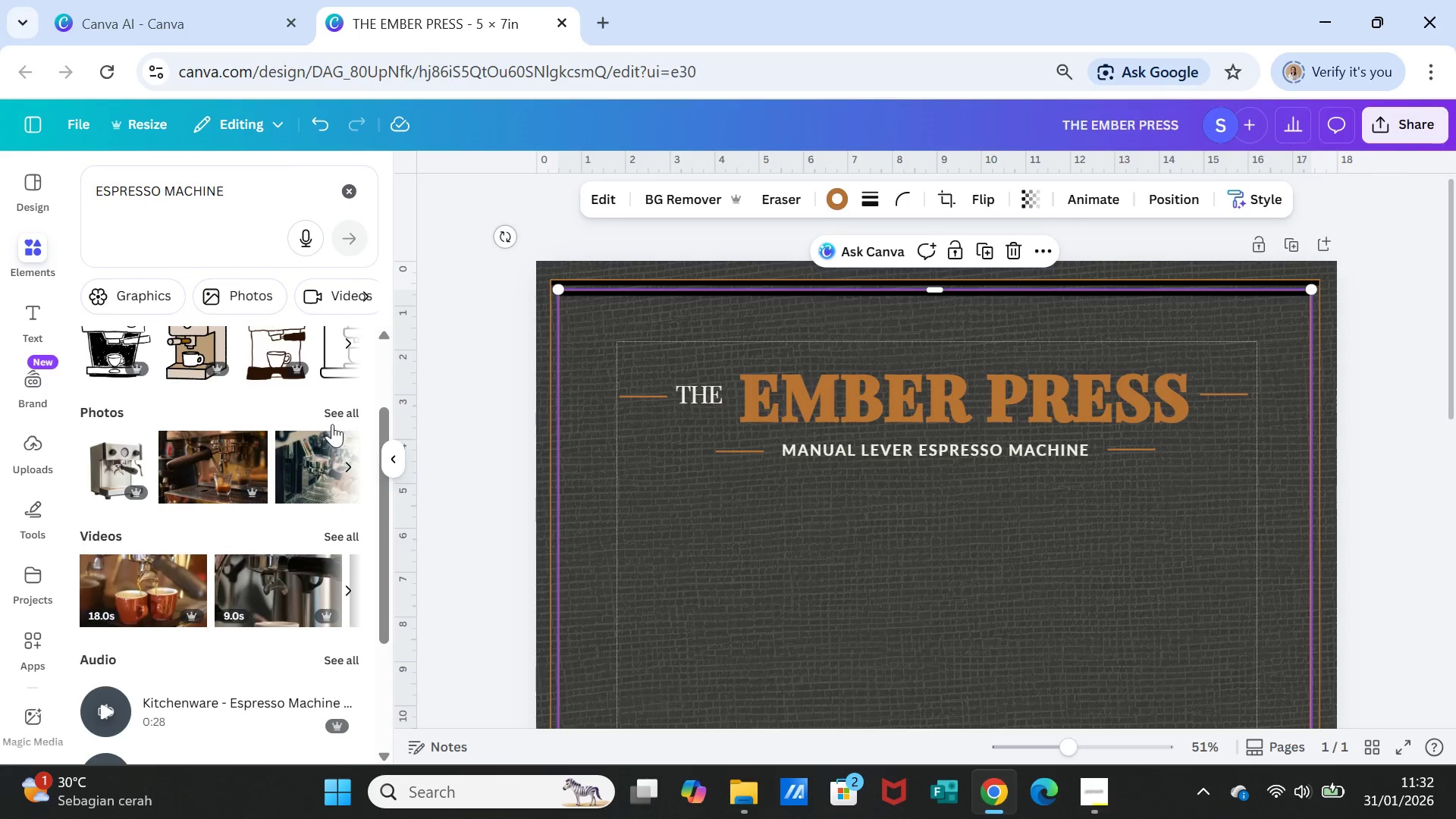 
left_click([335, 414])
 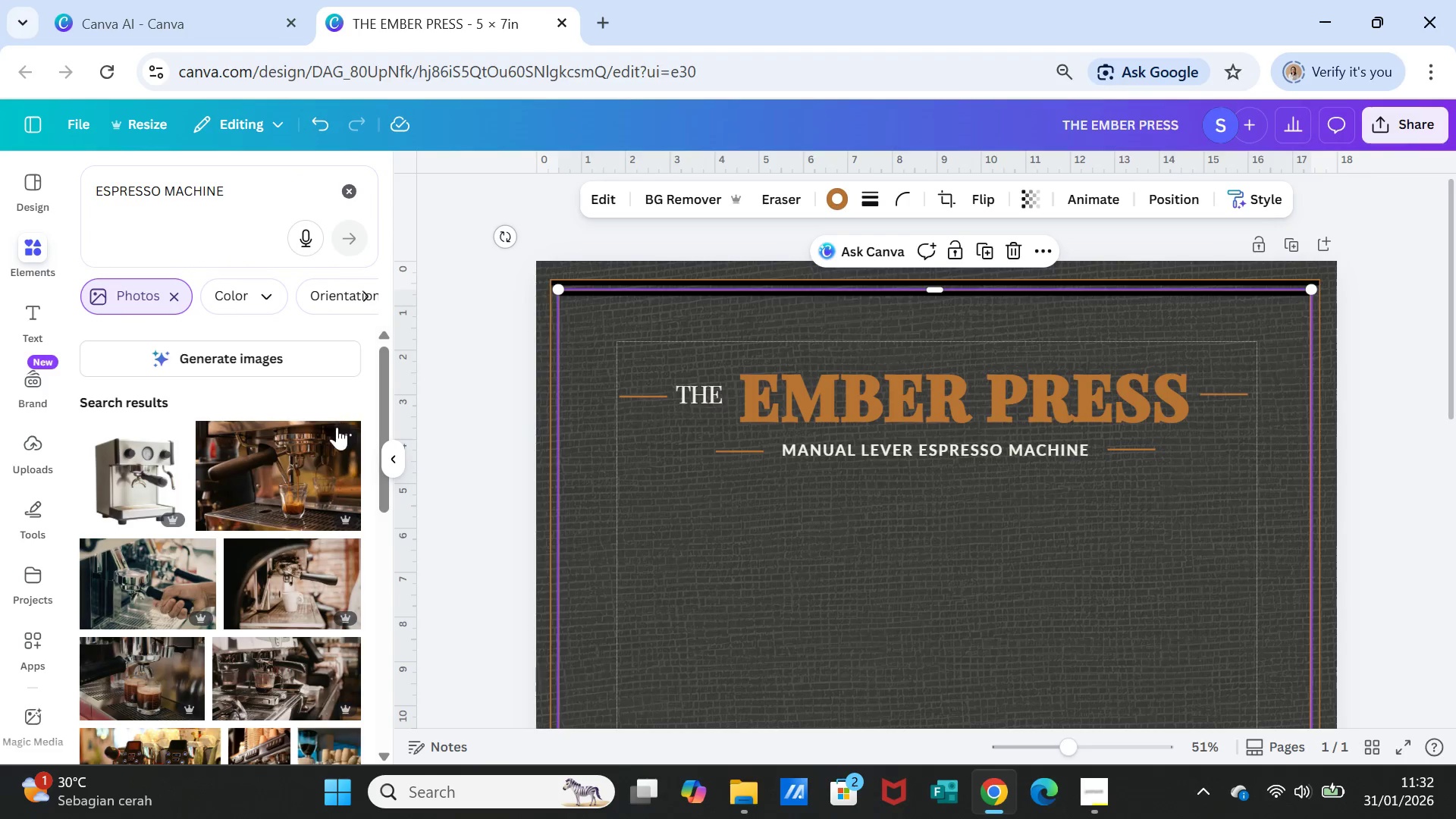 
mouse_move([304, 627])
 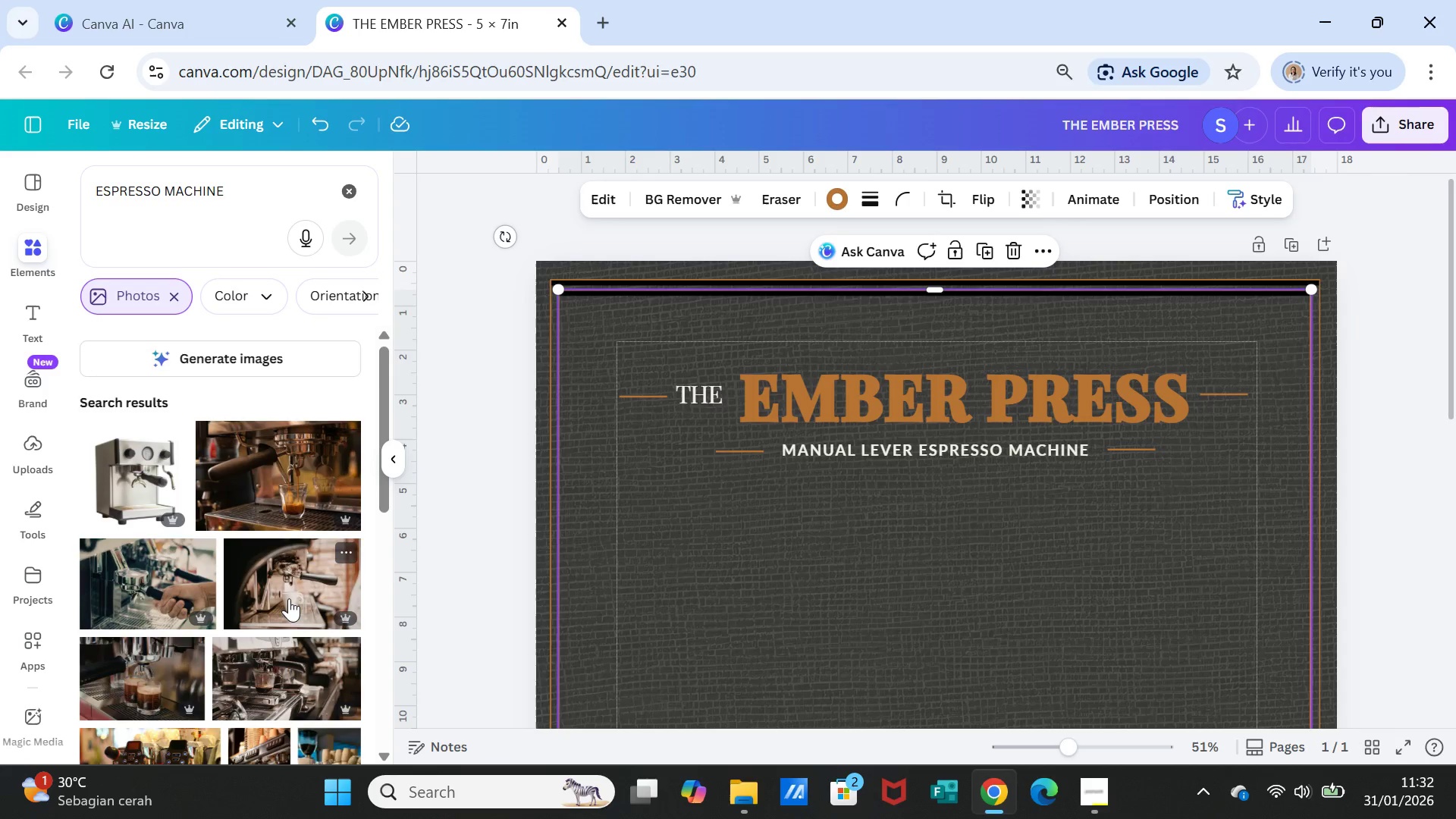 
scroll: coordinate [285, 593], scroll_direction: down, amount: 8.0
 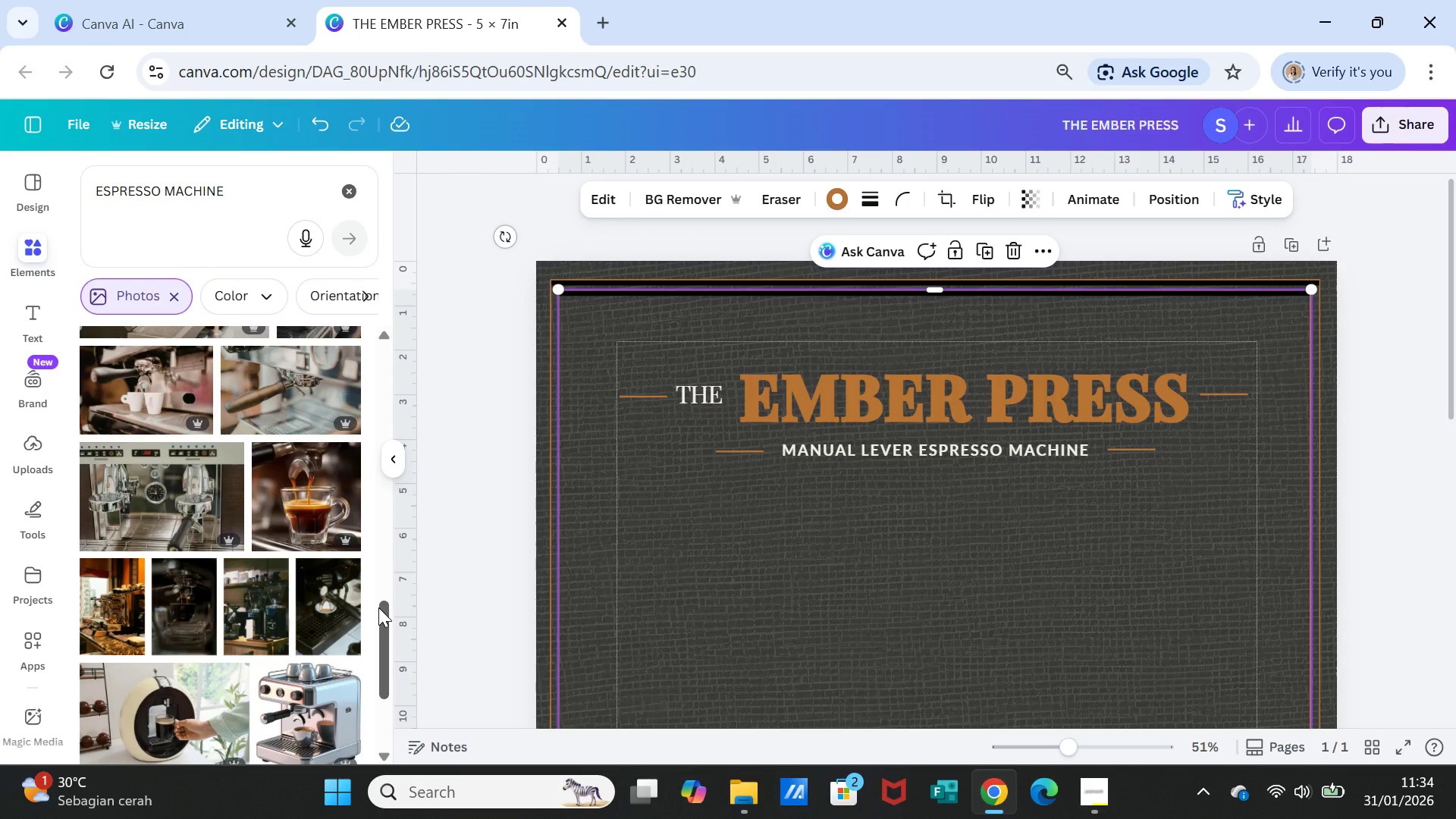 
wait(88.54)
 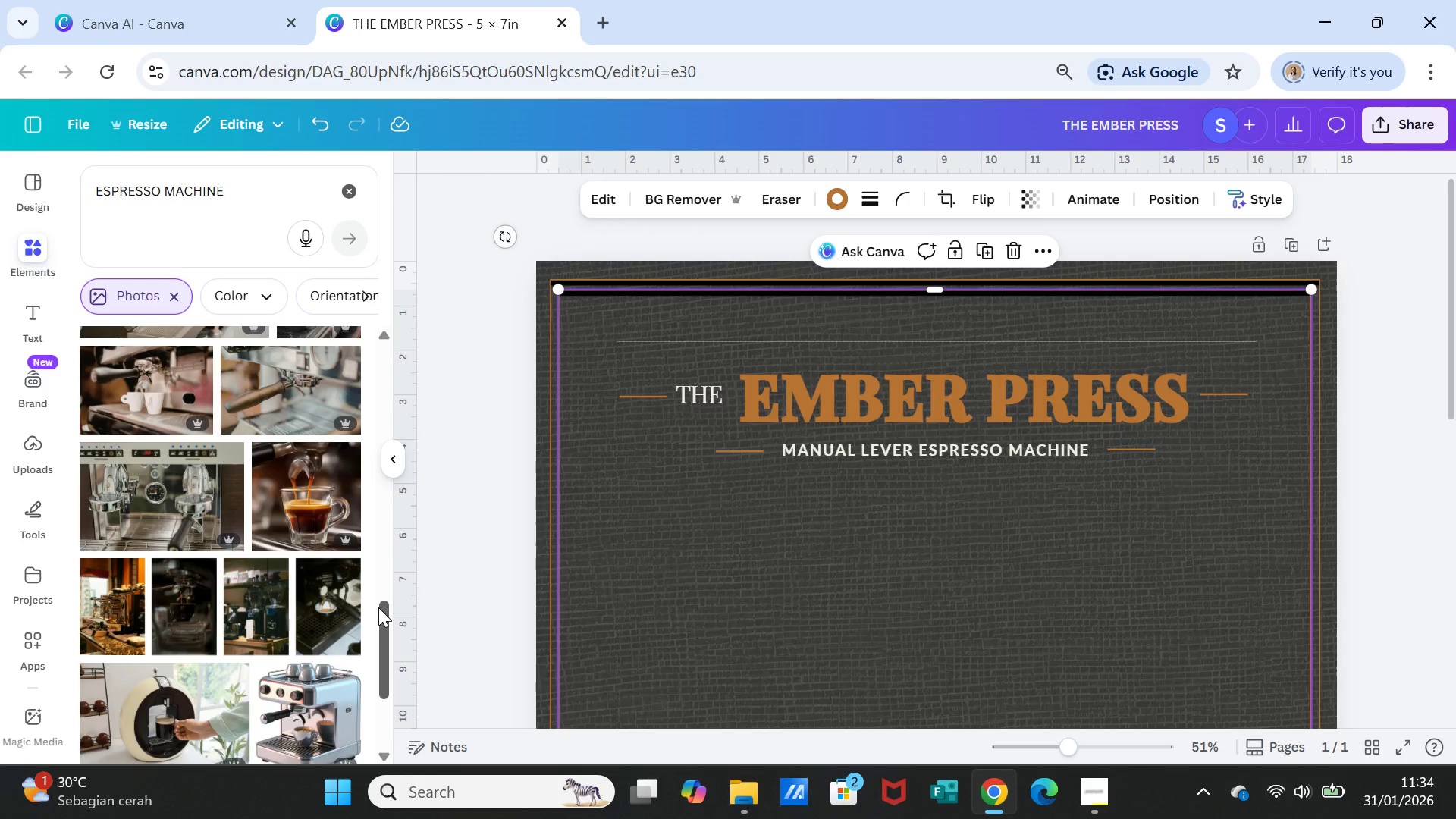 
left_click_drag(start_coordinate=[259, 182], to_coordinate=[190, 193])
 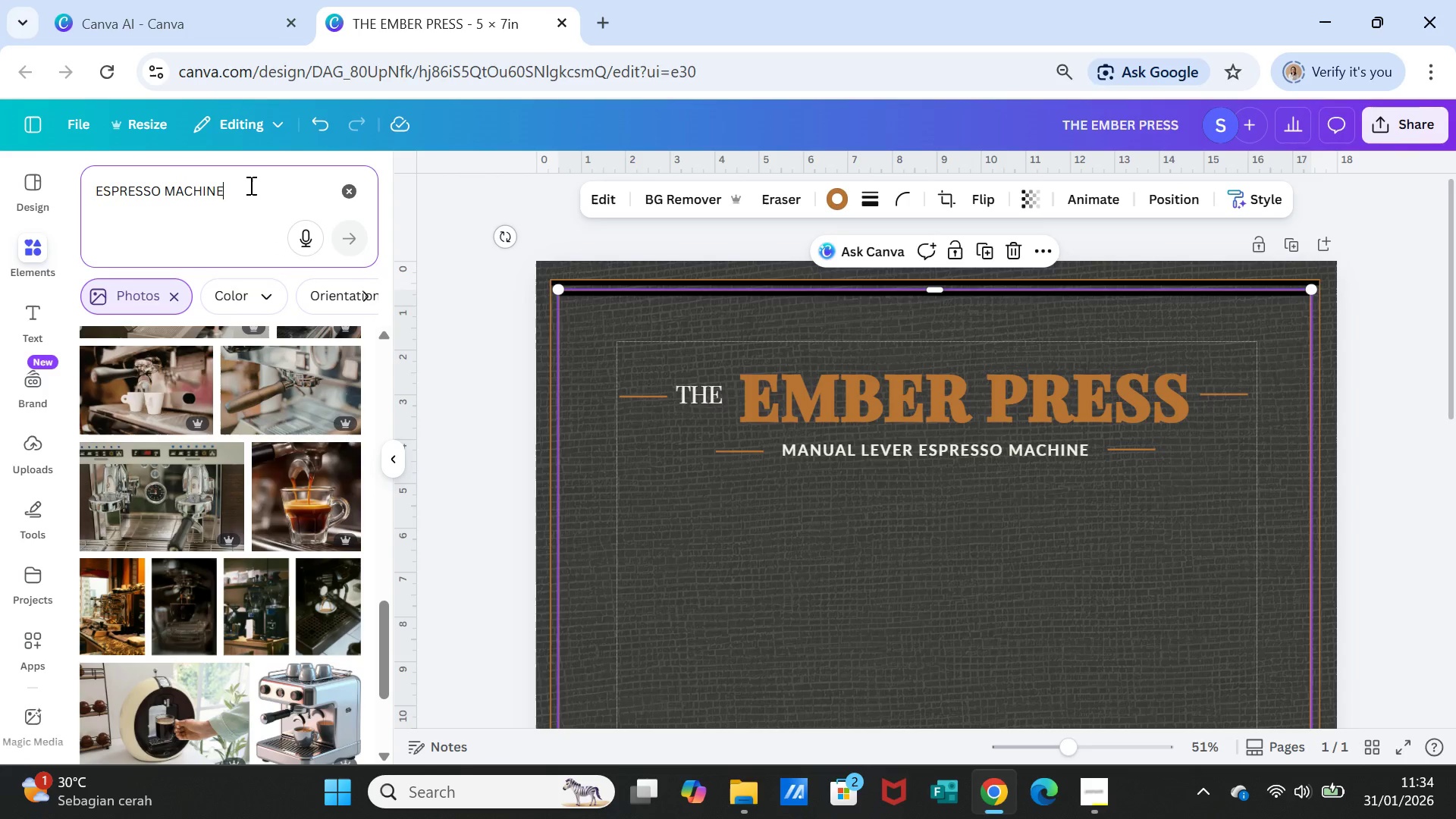 
left_click([249, 185])
 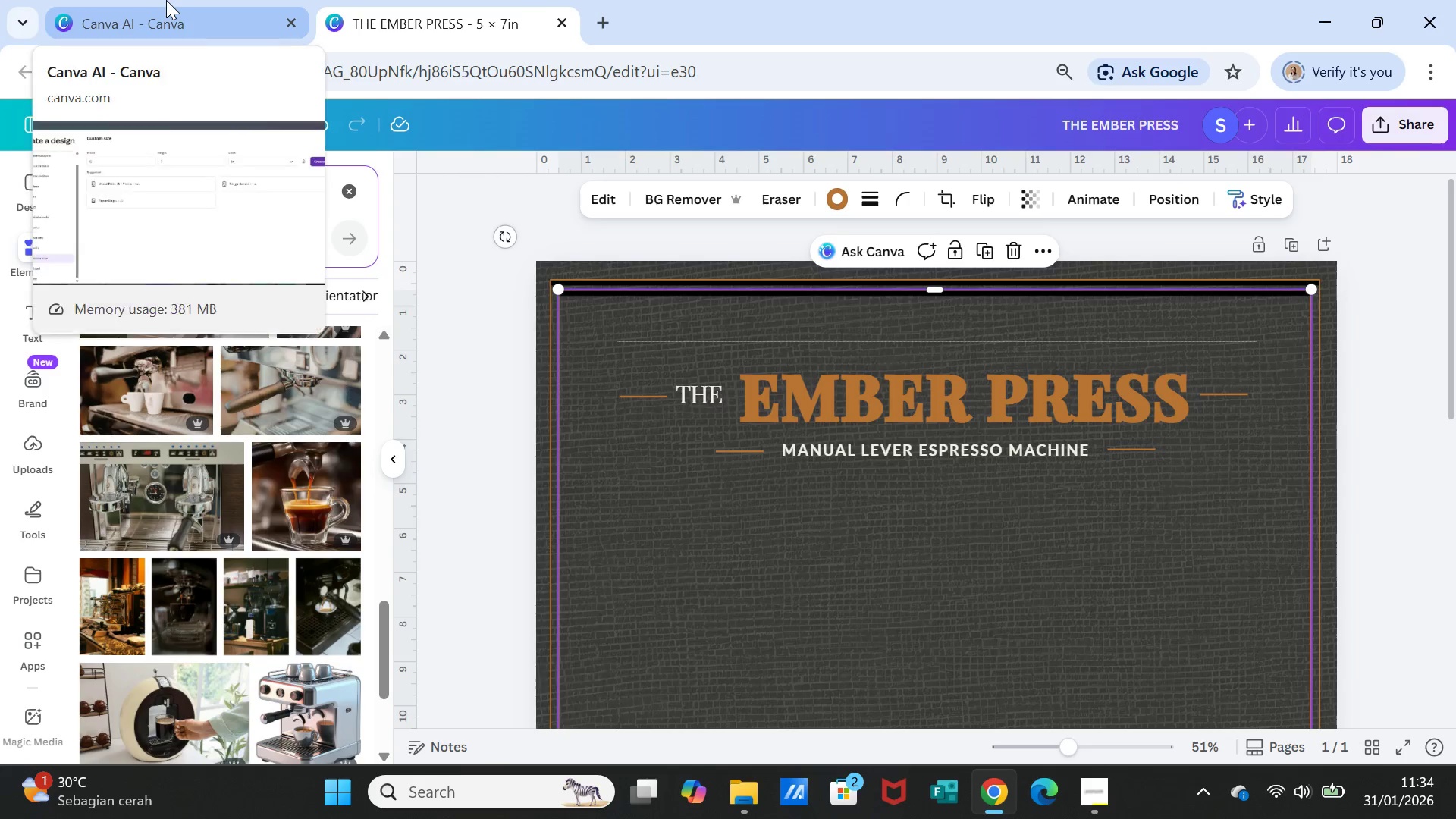 
hold_key(key=Backspace, duration=1.11)
 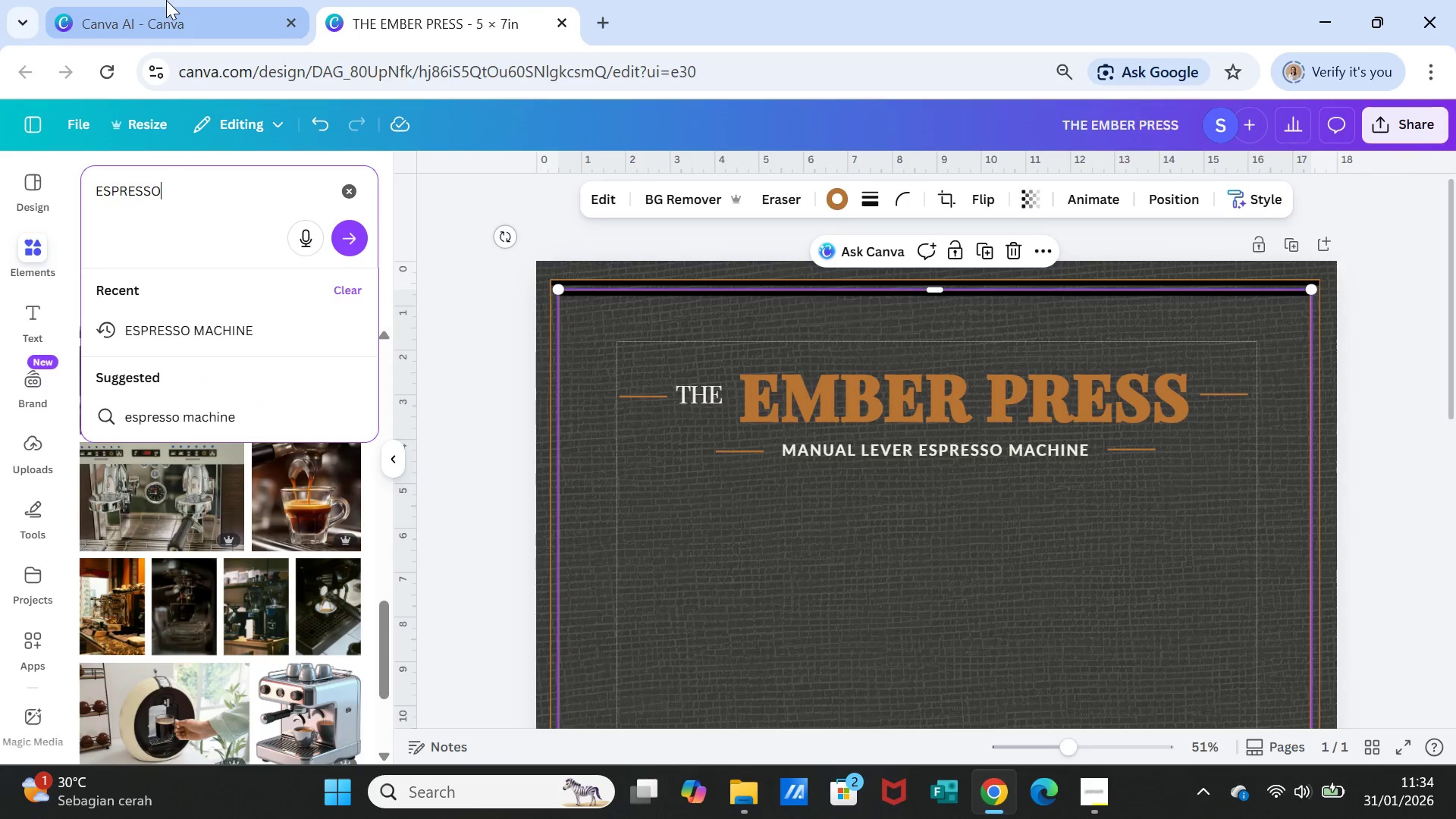 
key(Backspace)
key(Backspace)
key(Backspace)
key(Backspace)
key(Backspace)
type(lever espresso )
 